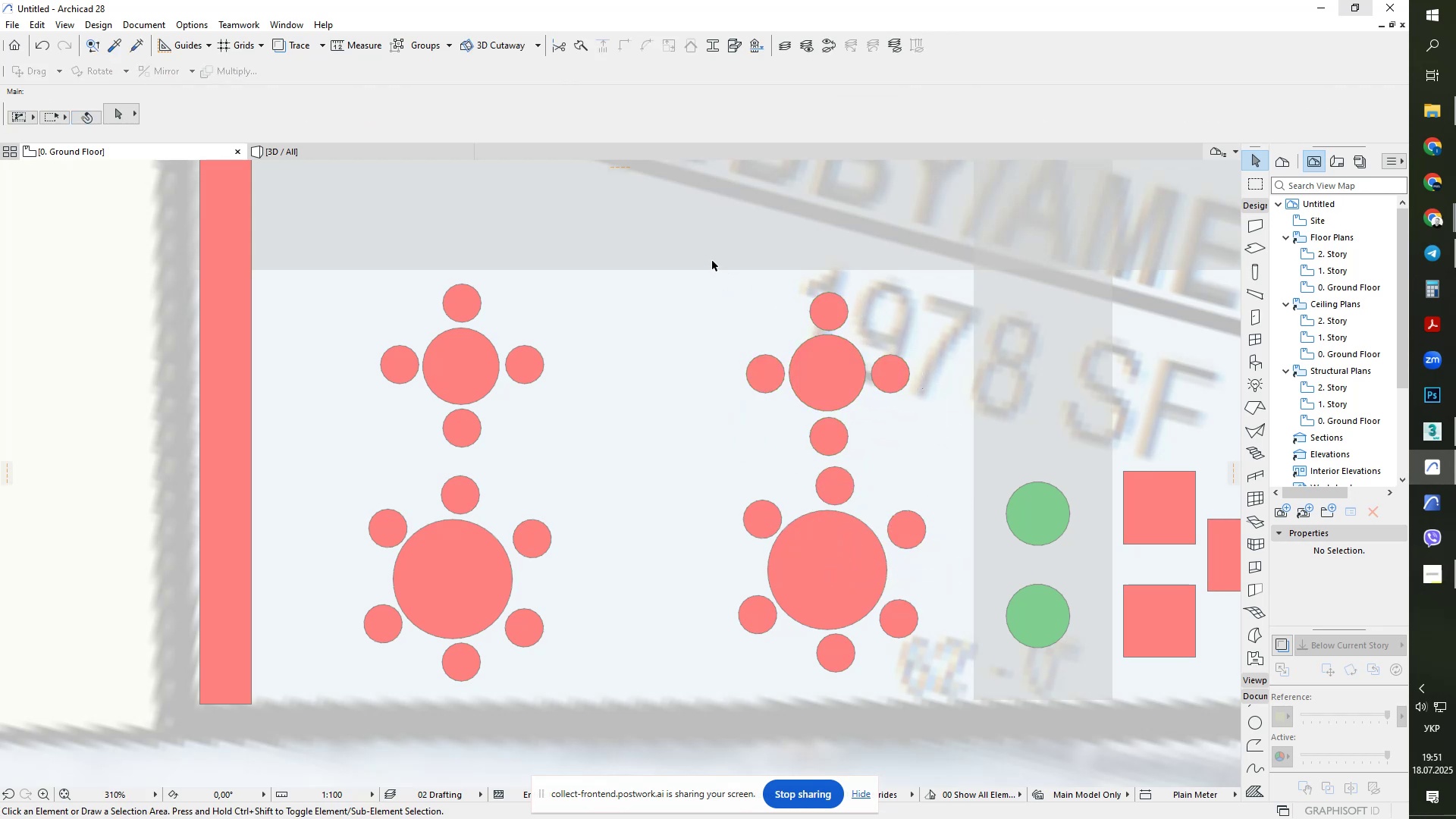 
left_click([712, 261])
 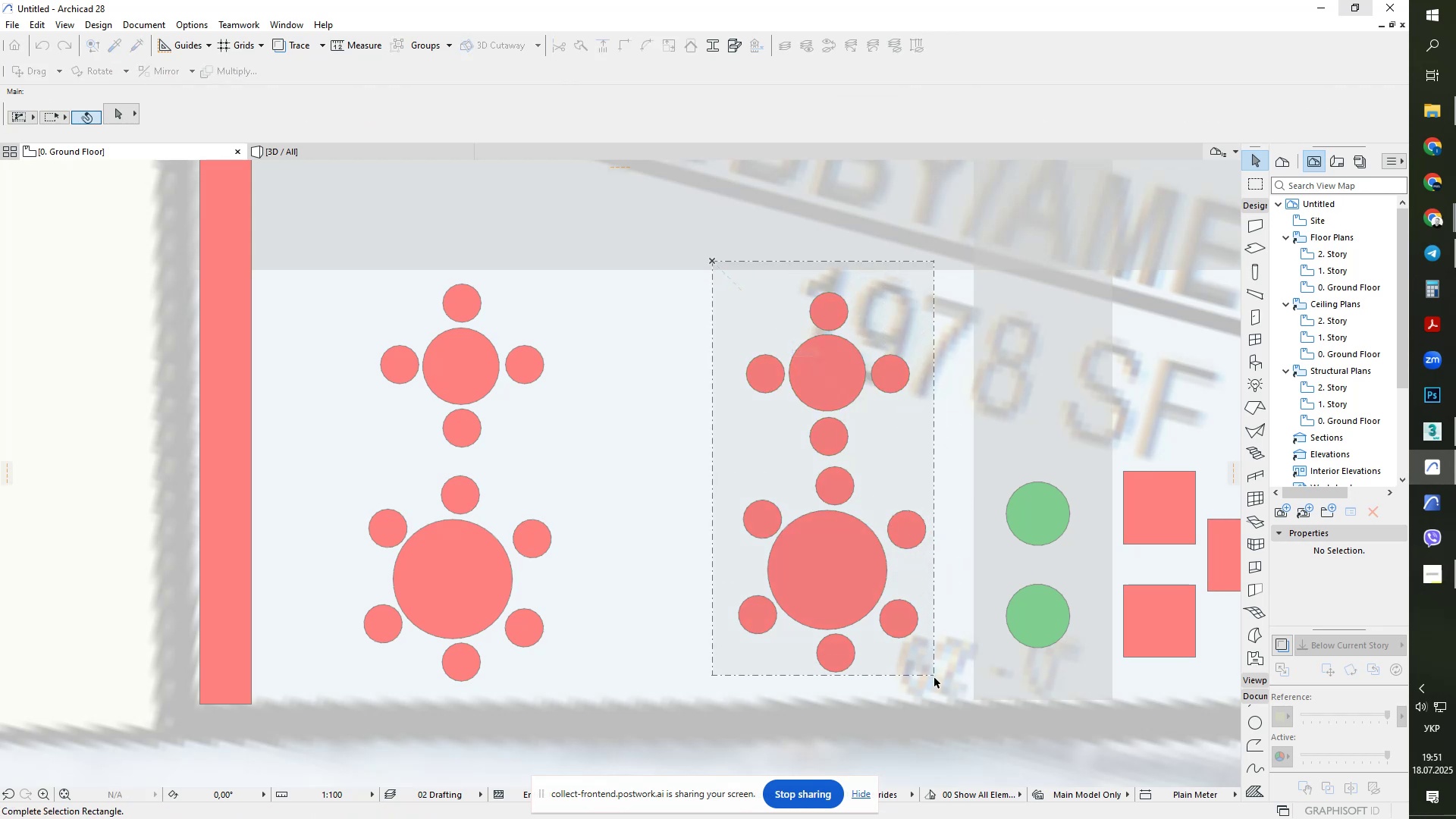 
left_click([940, 692])
 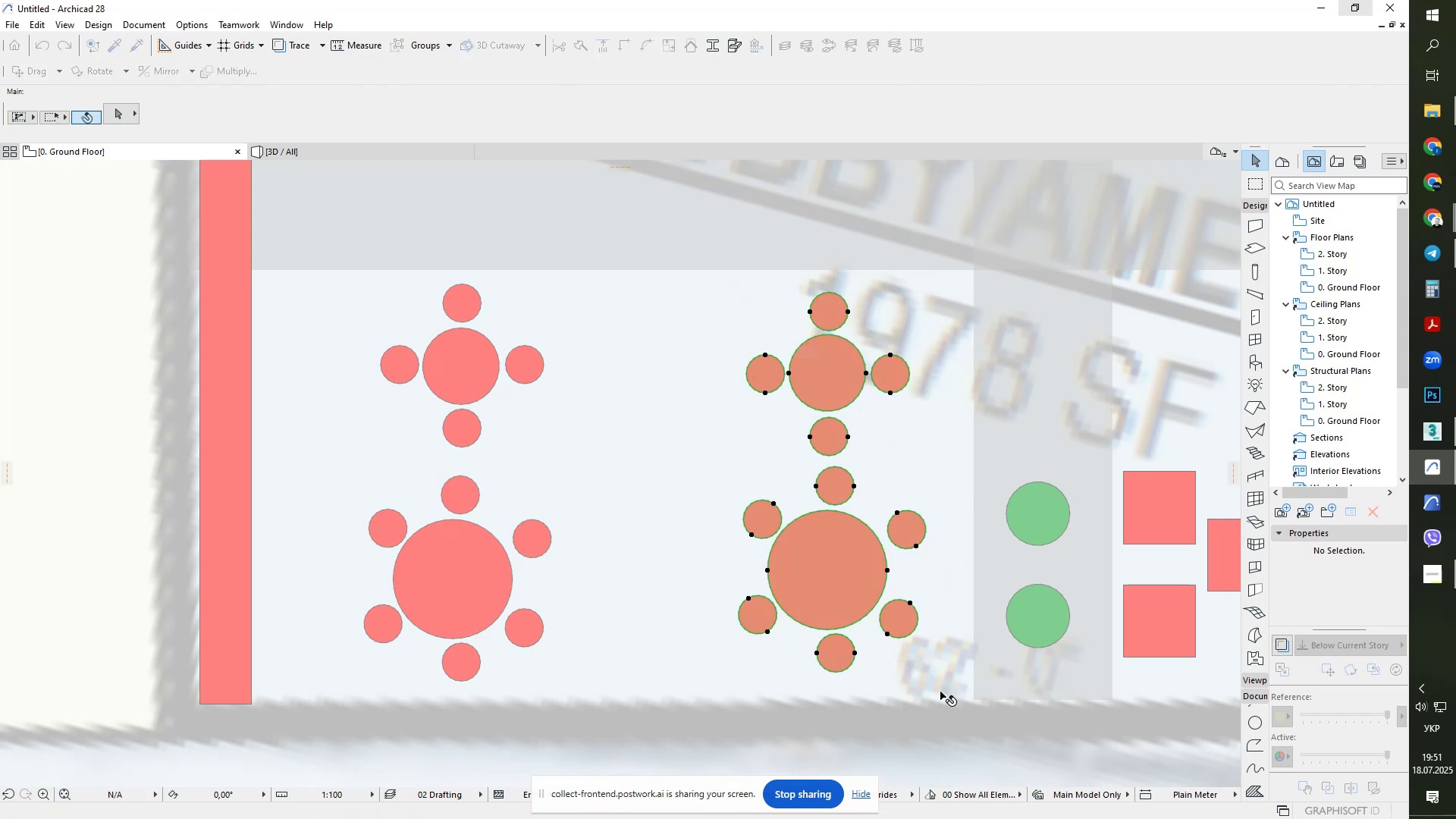 
key(Control+ControlLeft)
 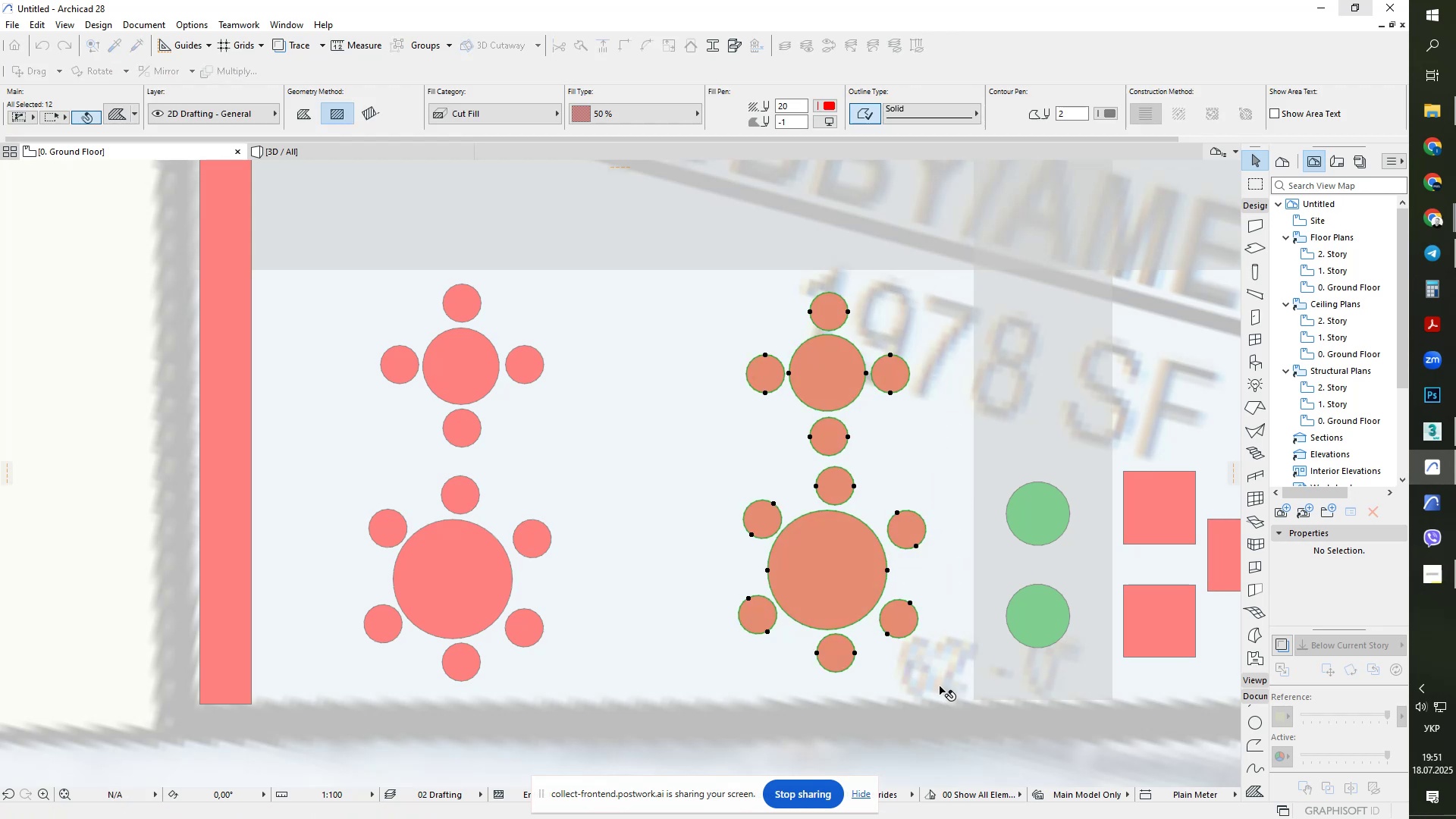 
key(Control+D)
 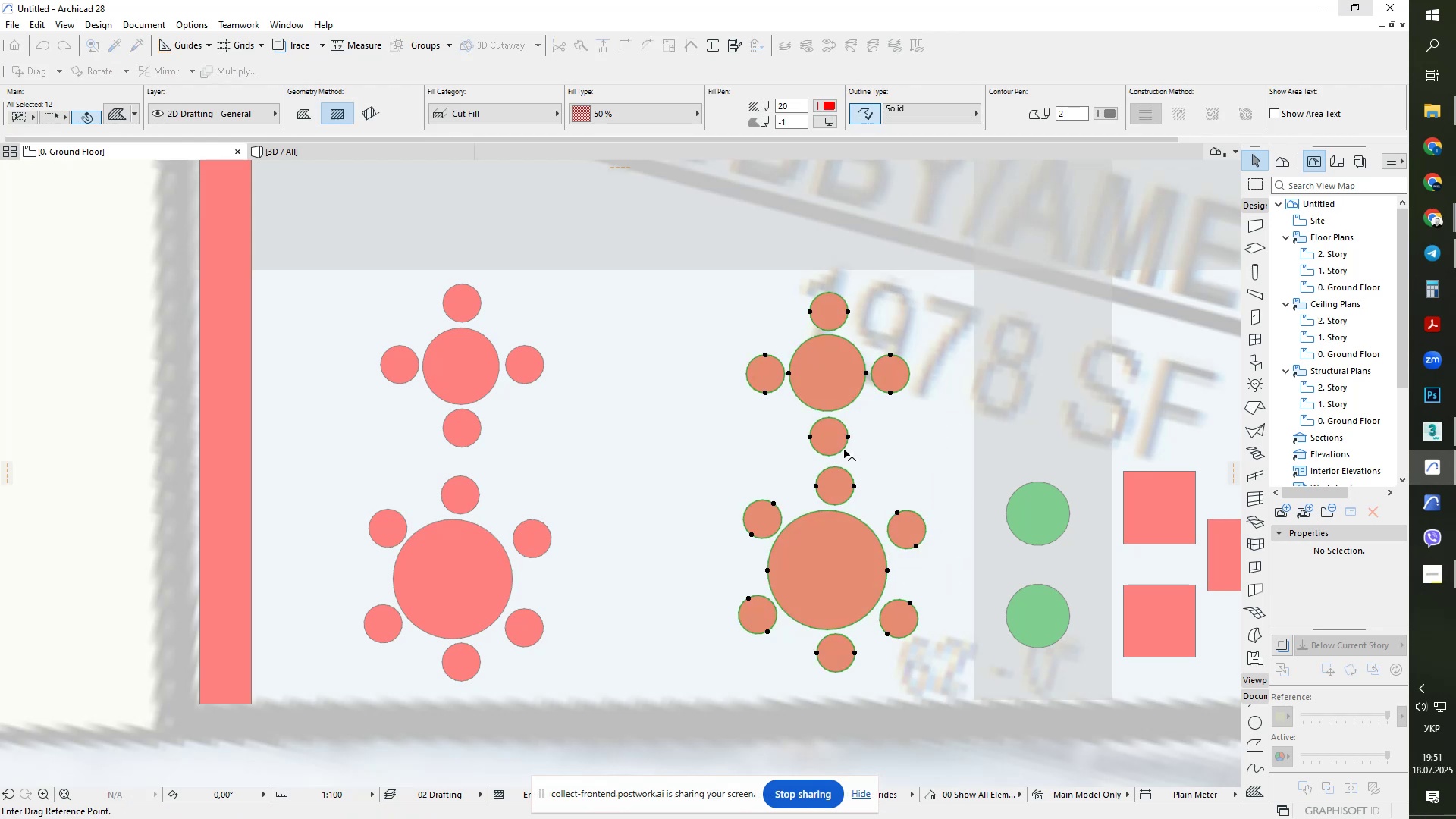 
double_click([844, 450])
 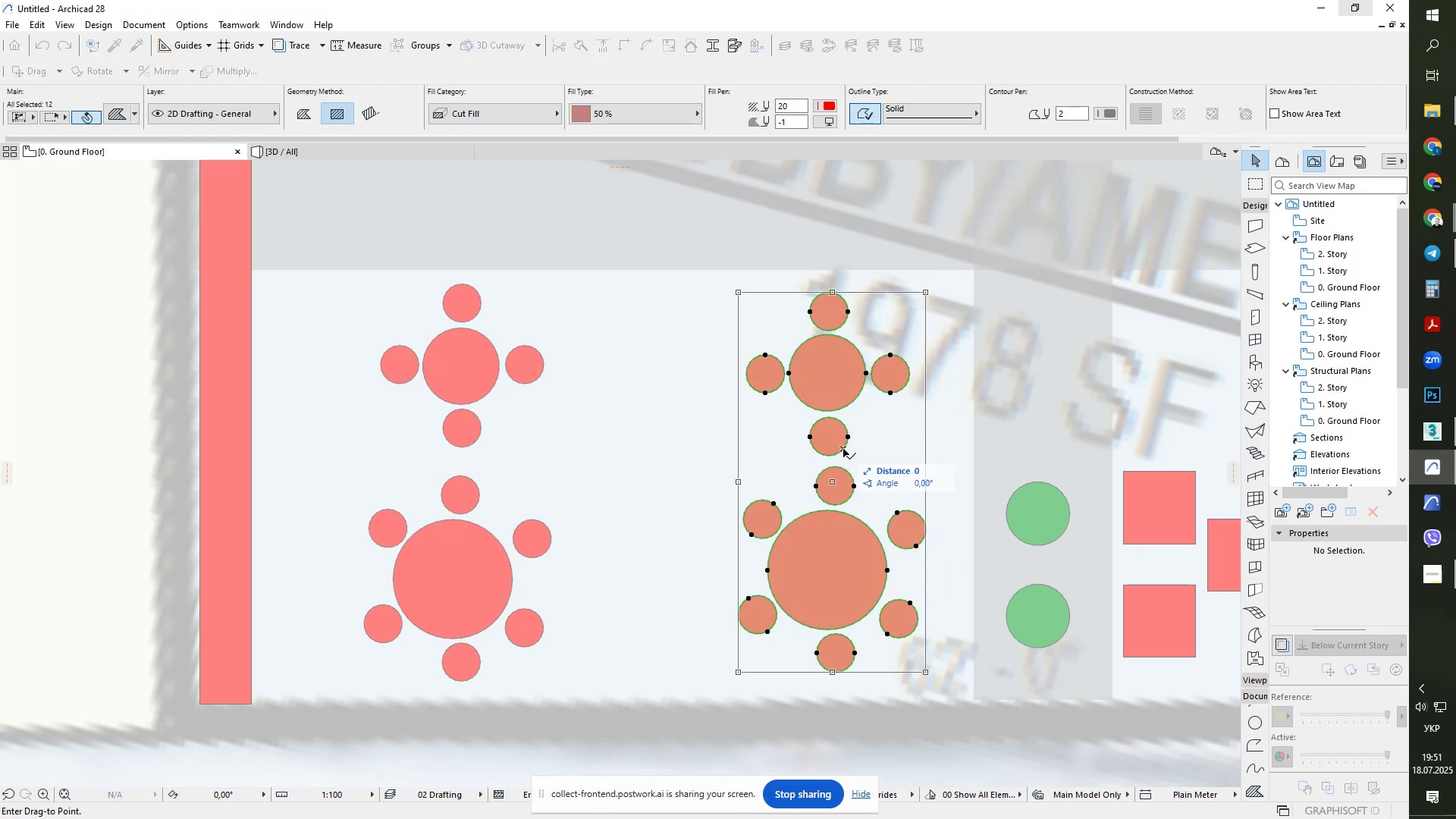 
hold_key(key=ShiftLeft, duration=0.51)
 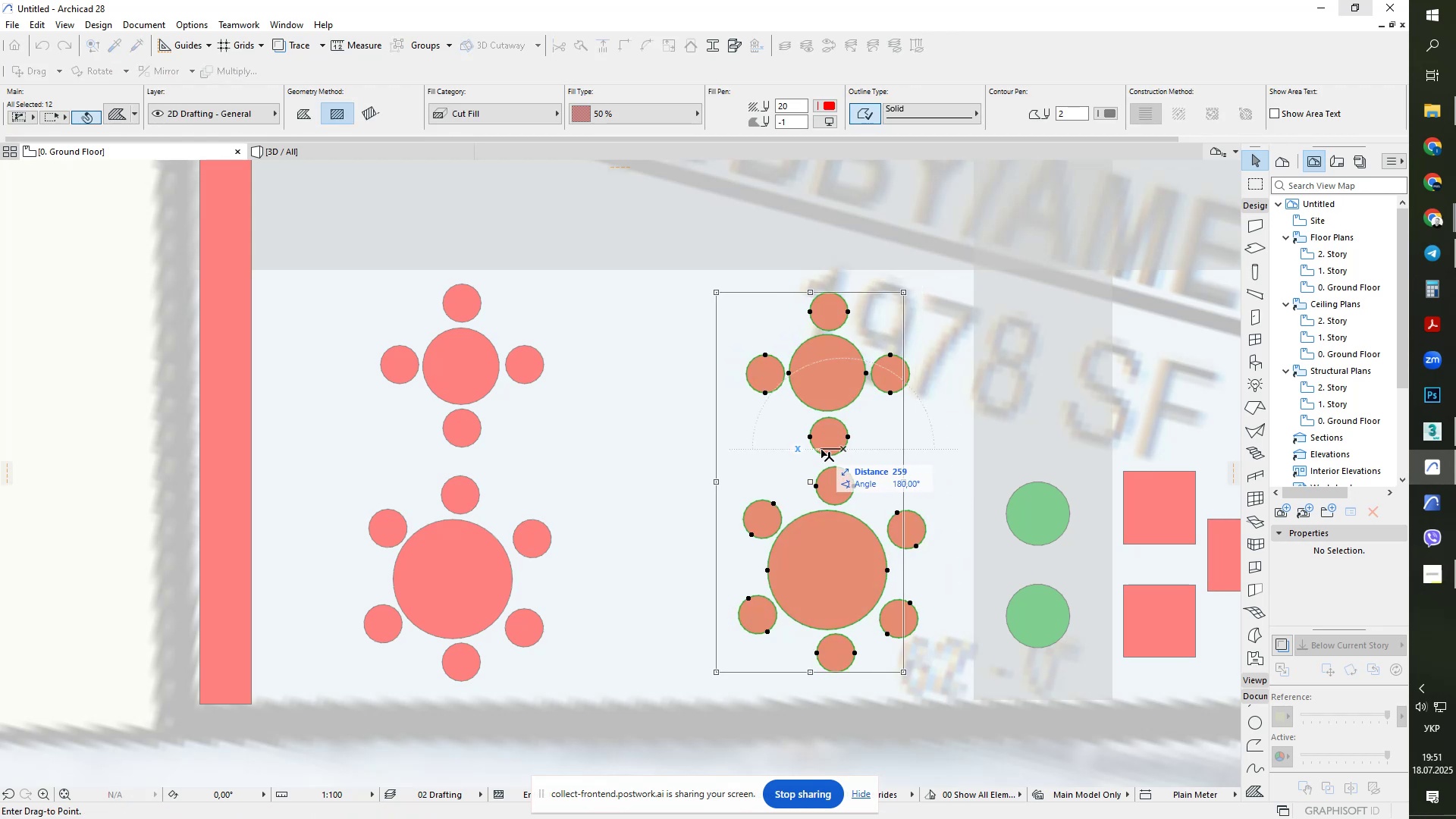 
hold_key(key=ShiftLeft, duration=0.98)
left_click([824, 449])
 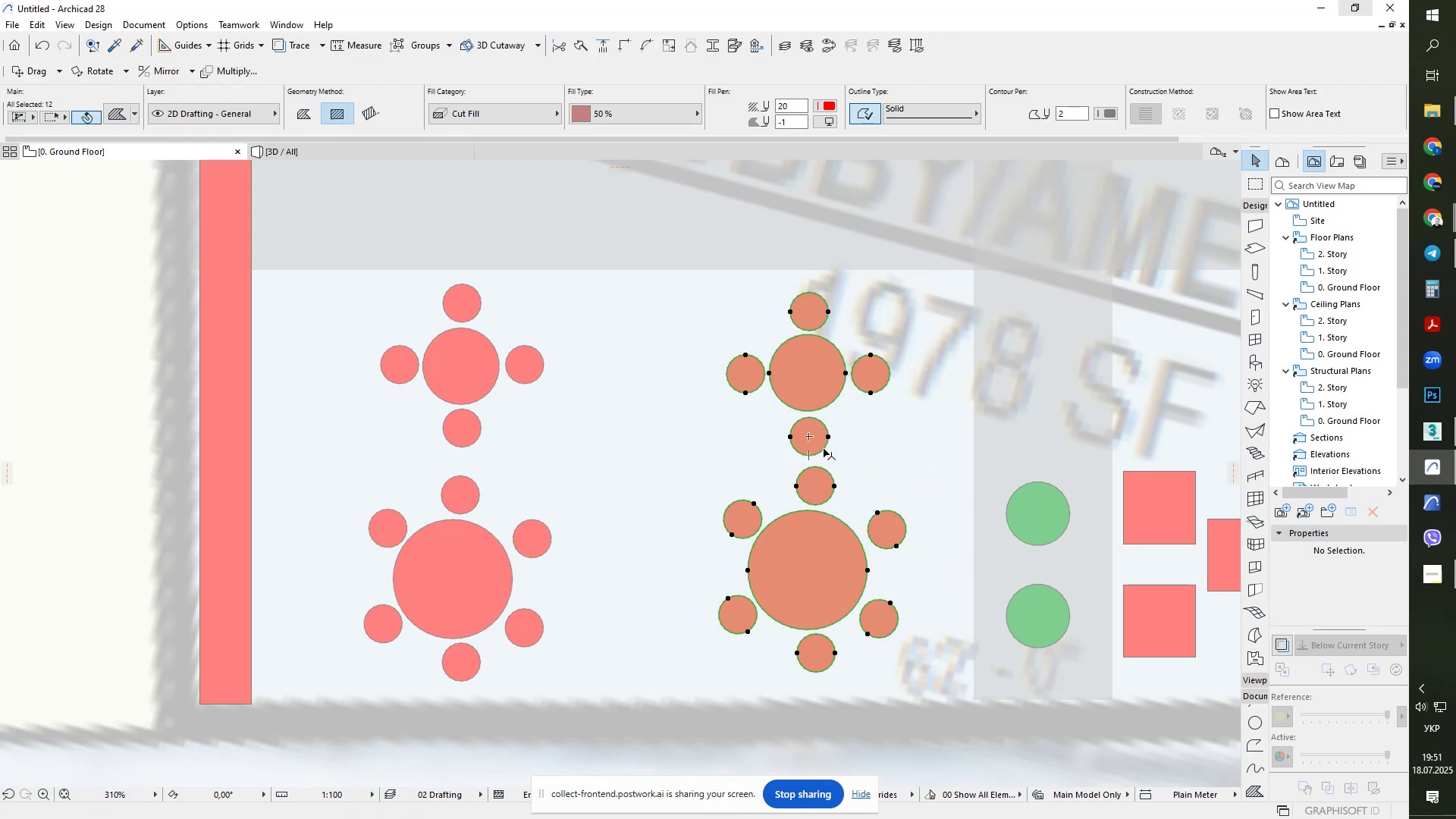 
key(Escape)
 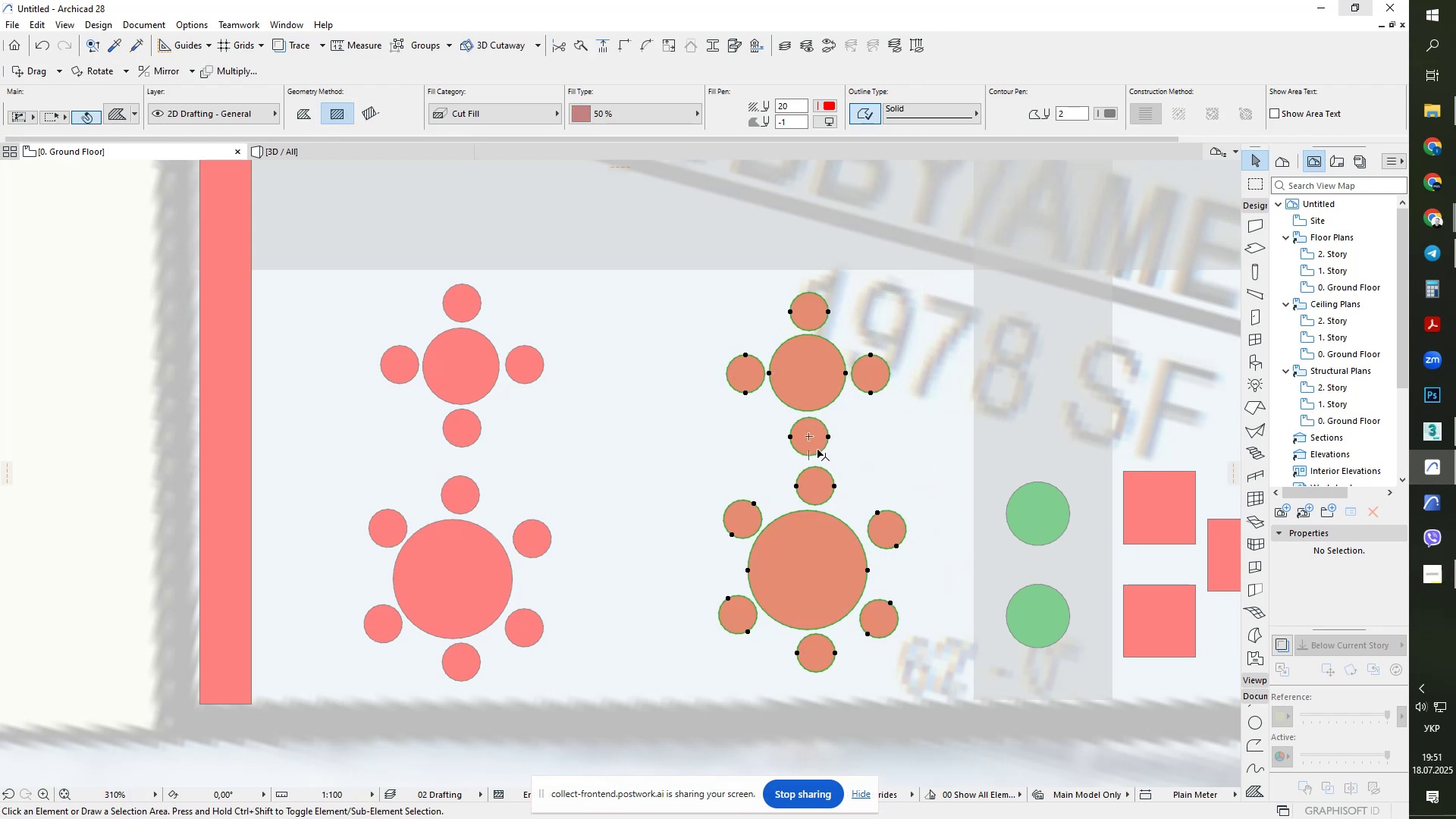 
key(Escape)
 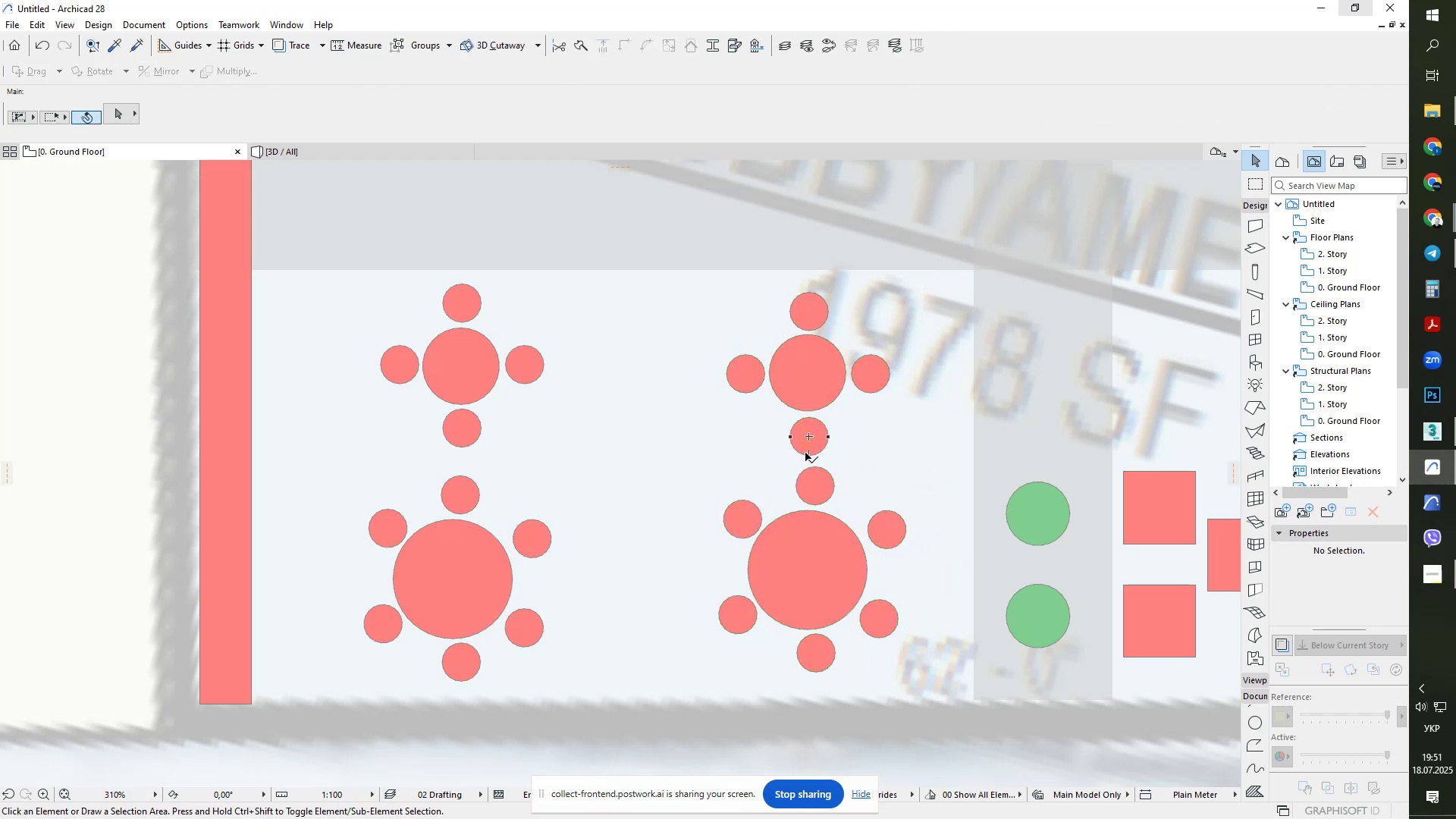 
scroll: coordinate [805, 453], scroll_direction: down, amount: 1.0
 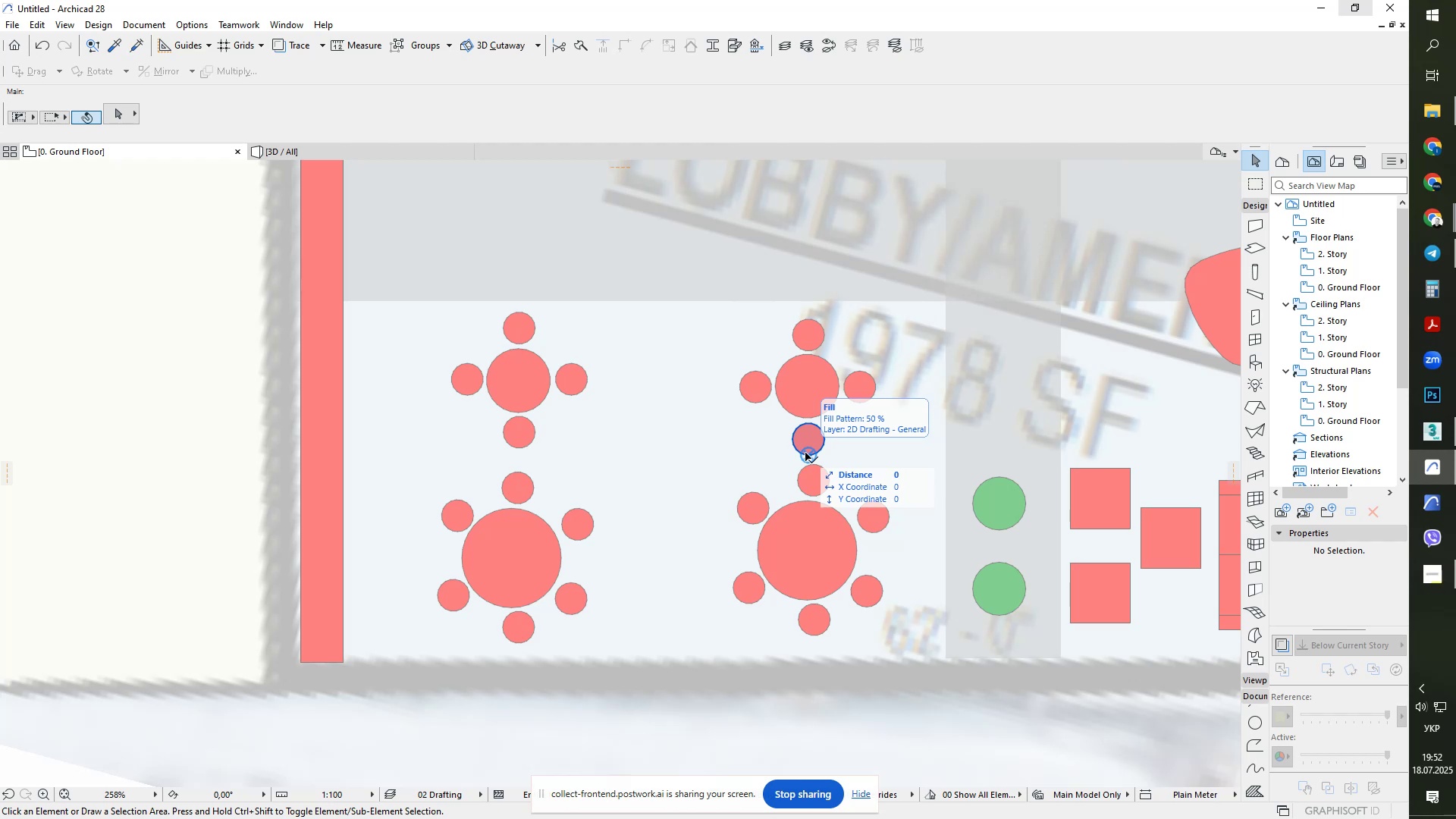 
wait(40.32)
 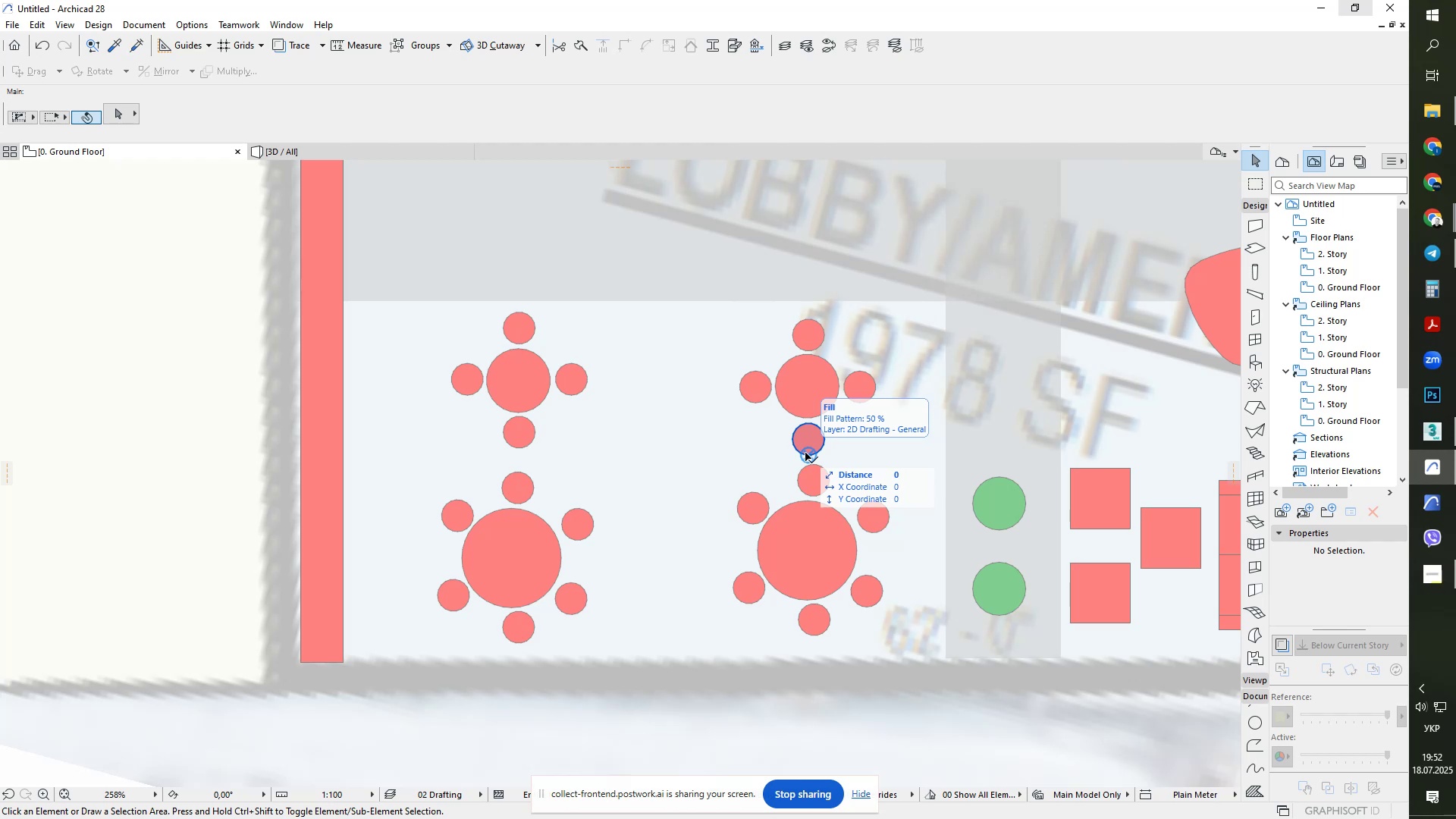 
scroll: coordinate [805, 453], scroll_direction: down, amount: 6.0
 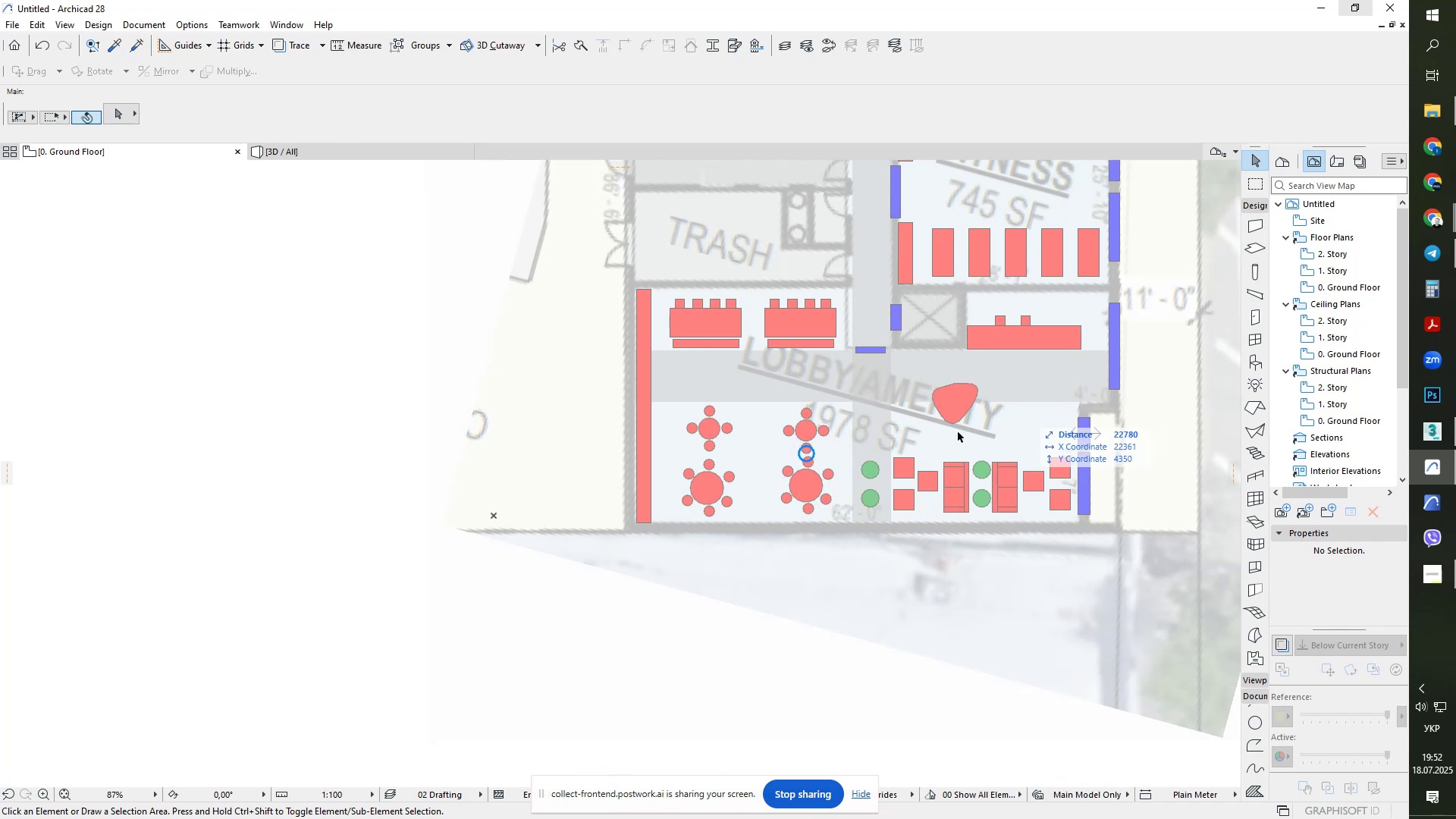 
scroll: coordinate [962, 416], scroll_direction: up, amount: 2.0
 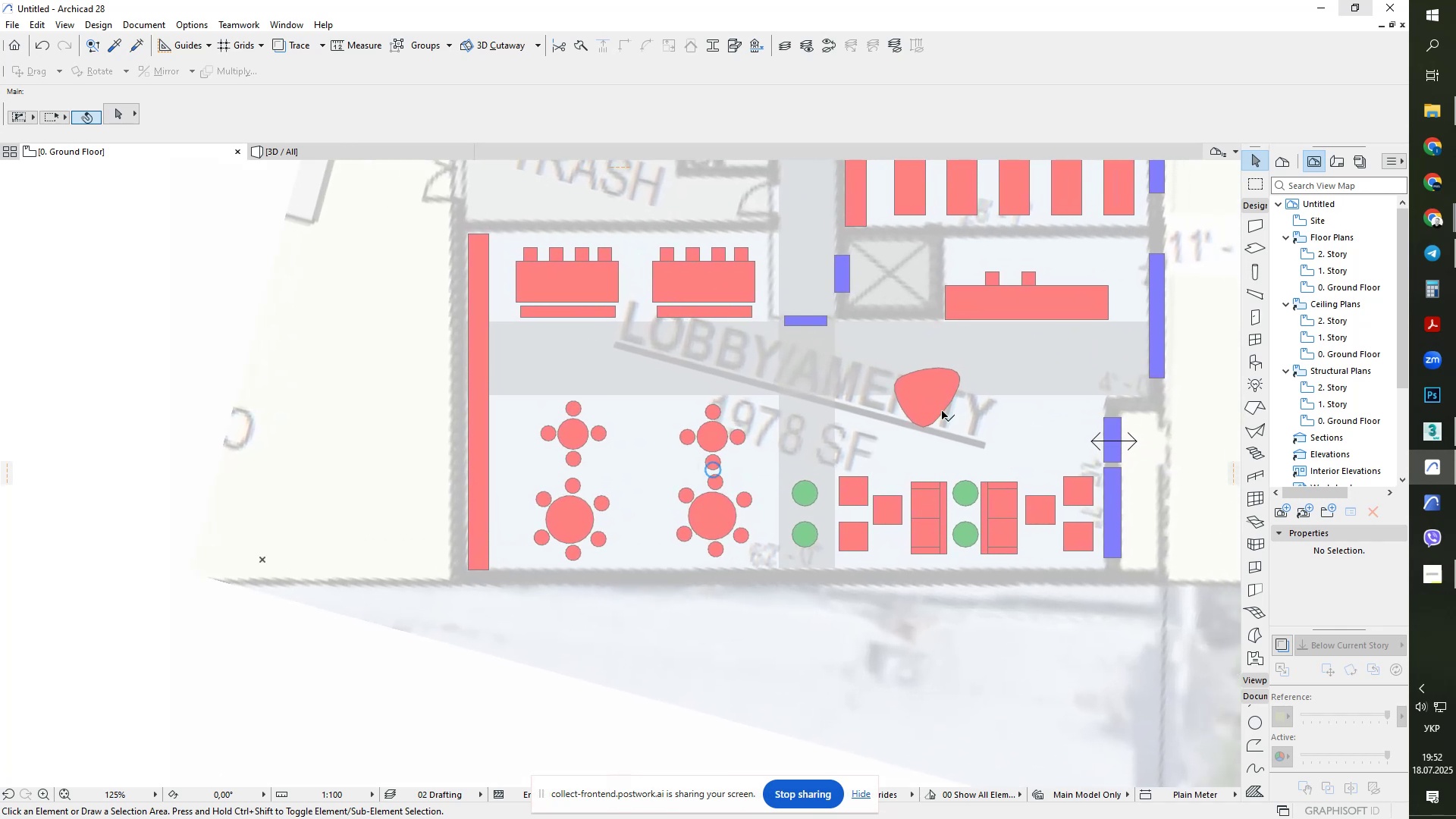 
key(Escape)
 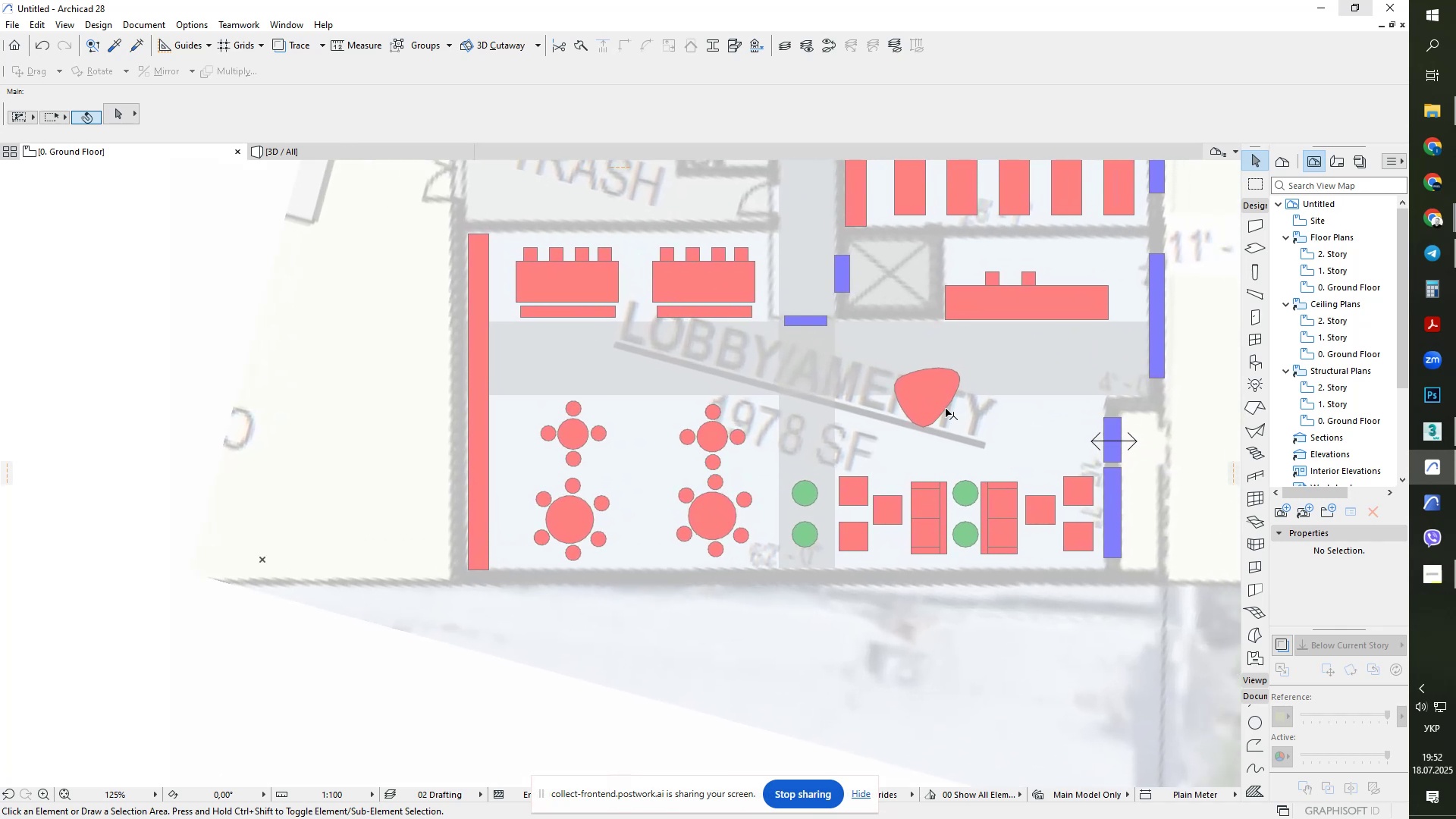 
key(Escape)
 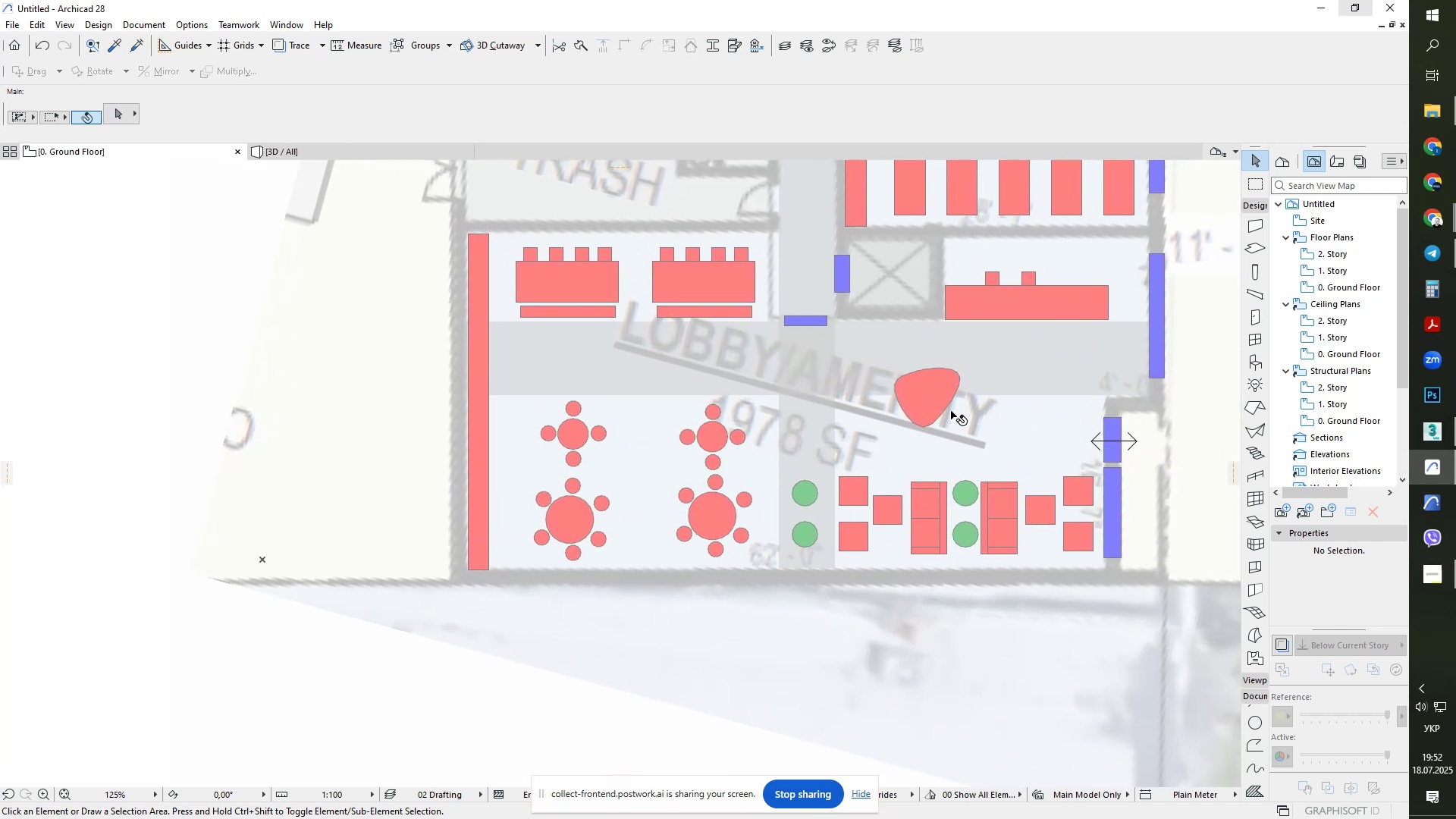 
scroll: coordinate [951, 411], scroll_direction: down, amount: 4.0
 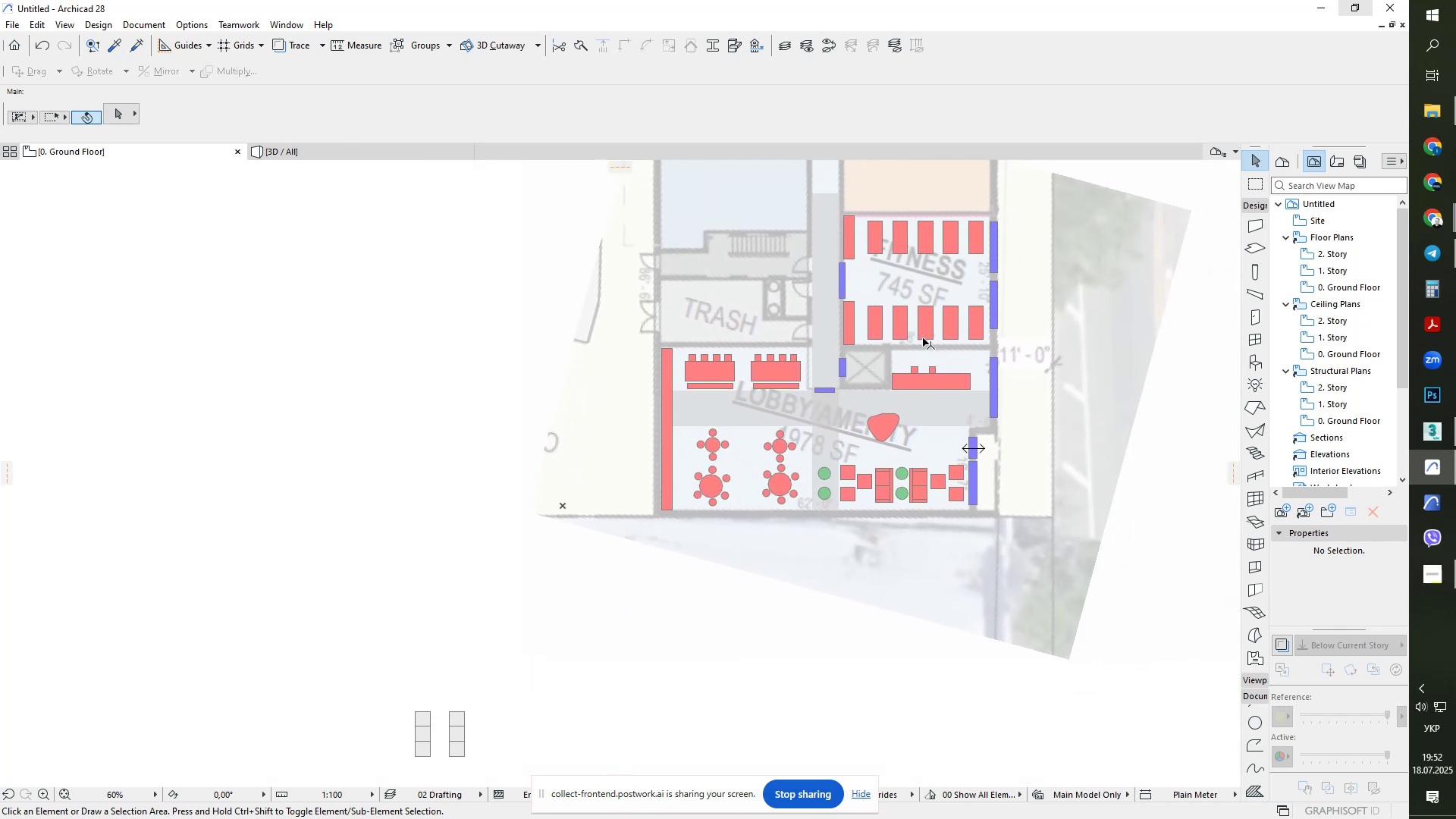 
scroll: coordinate [923, 338], scroll_direction: up, amount: 1.0
 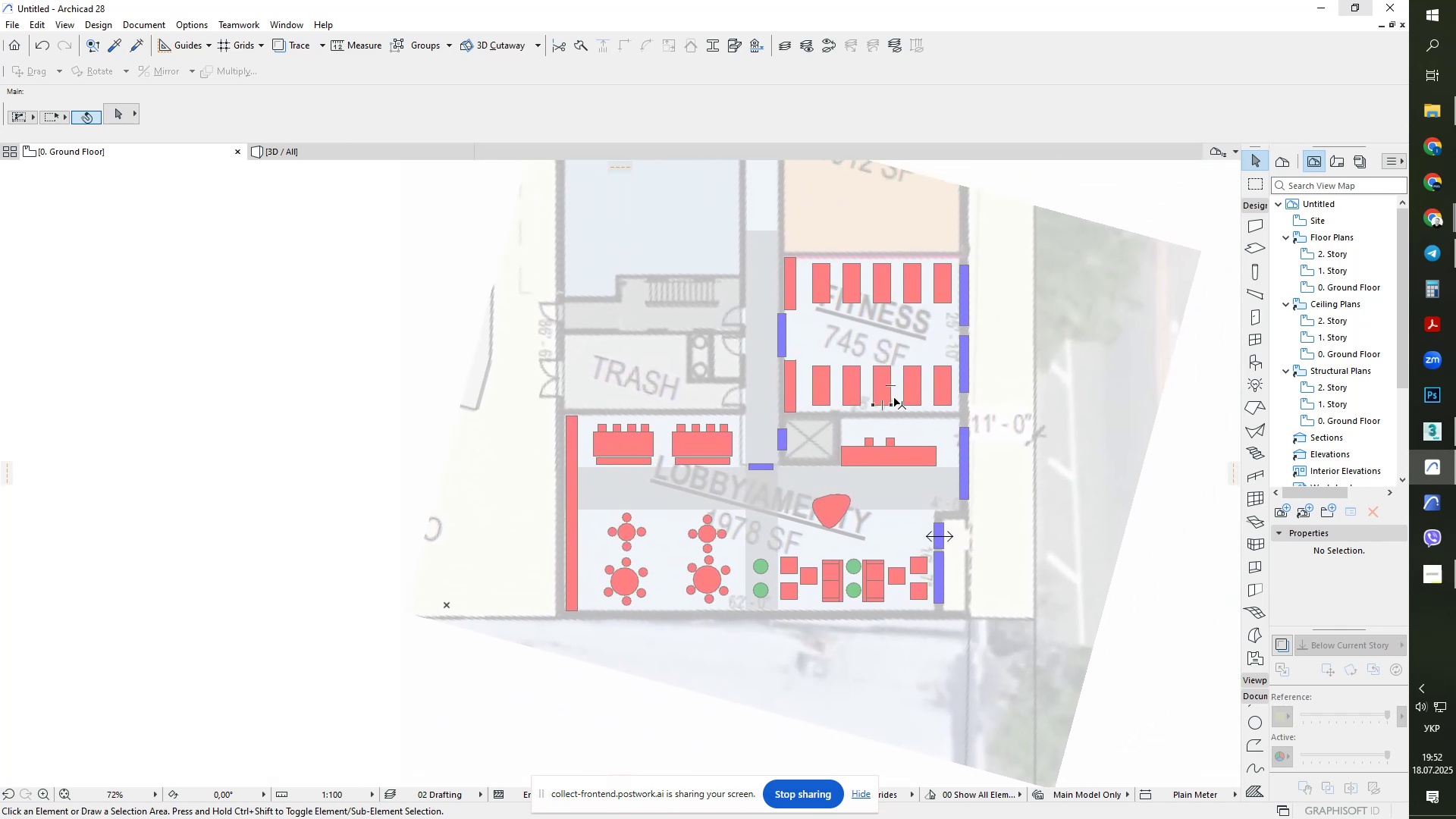 
key(Alt+Tab)
 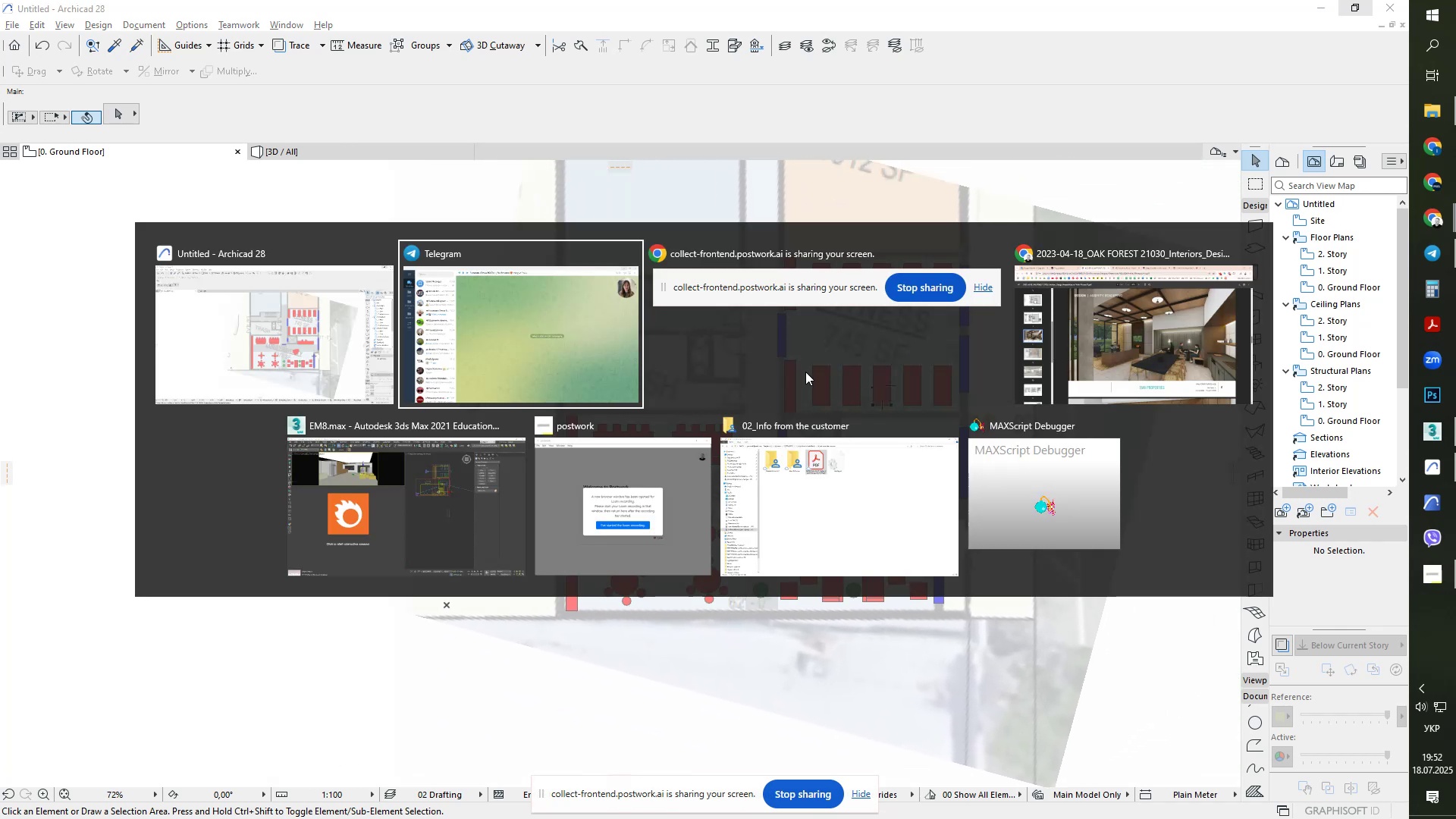 
key(Alt+Escape)
 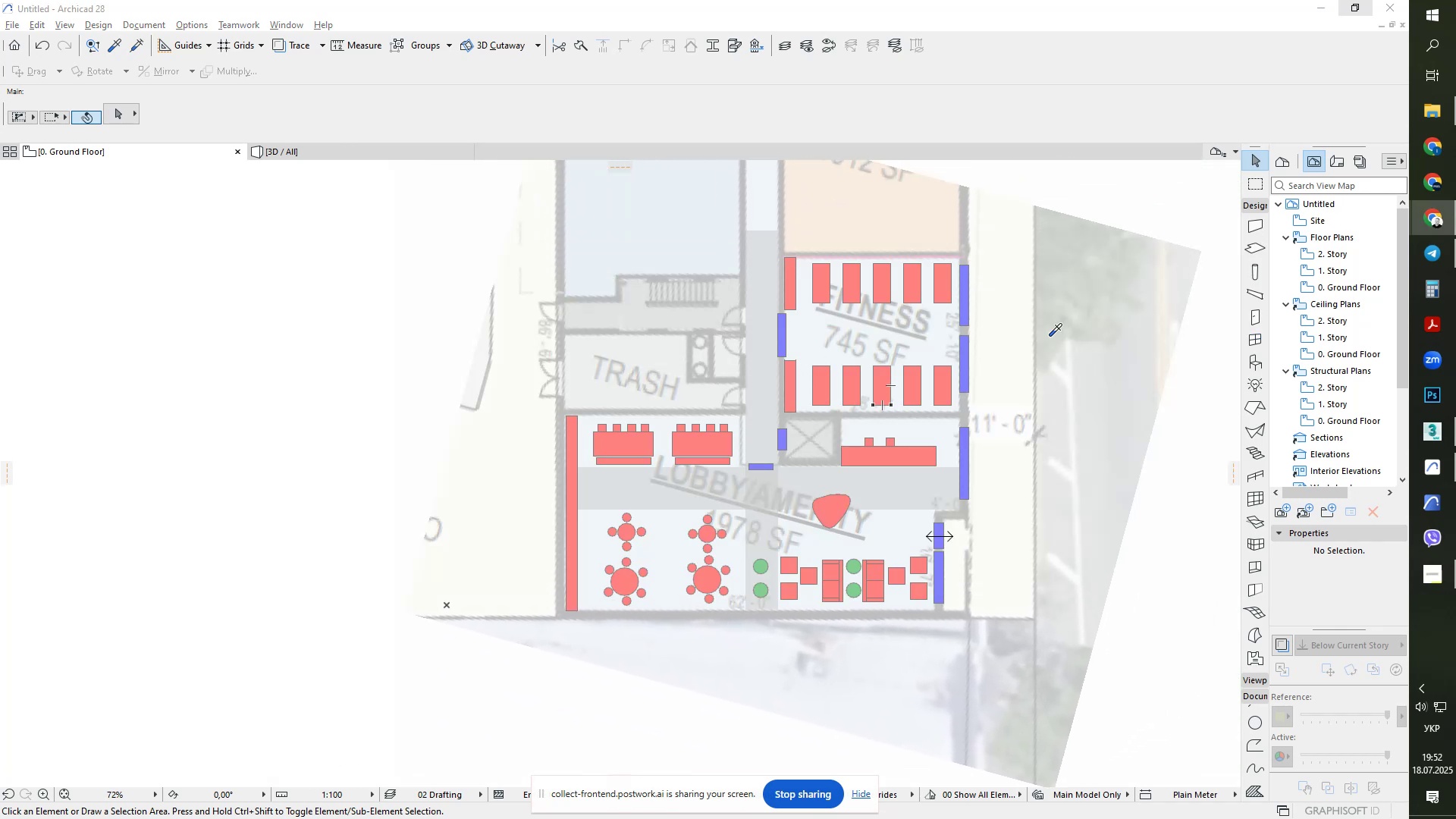 
key(Alt+Tab)
 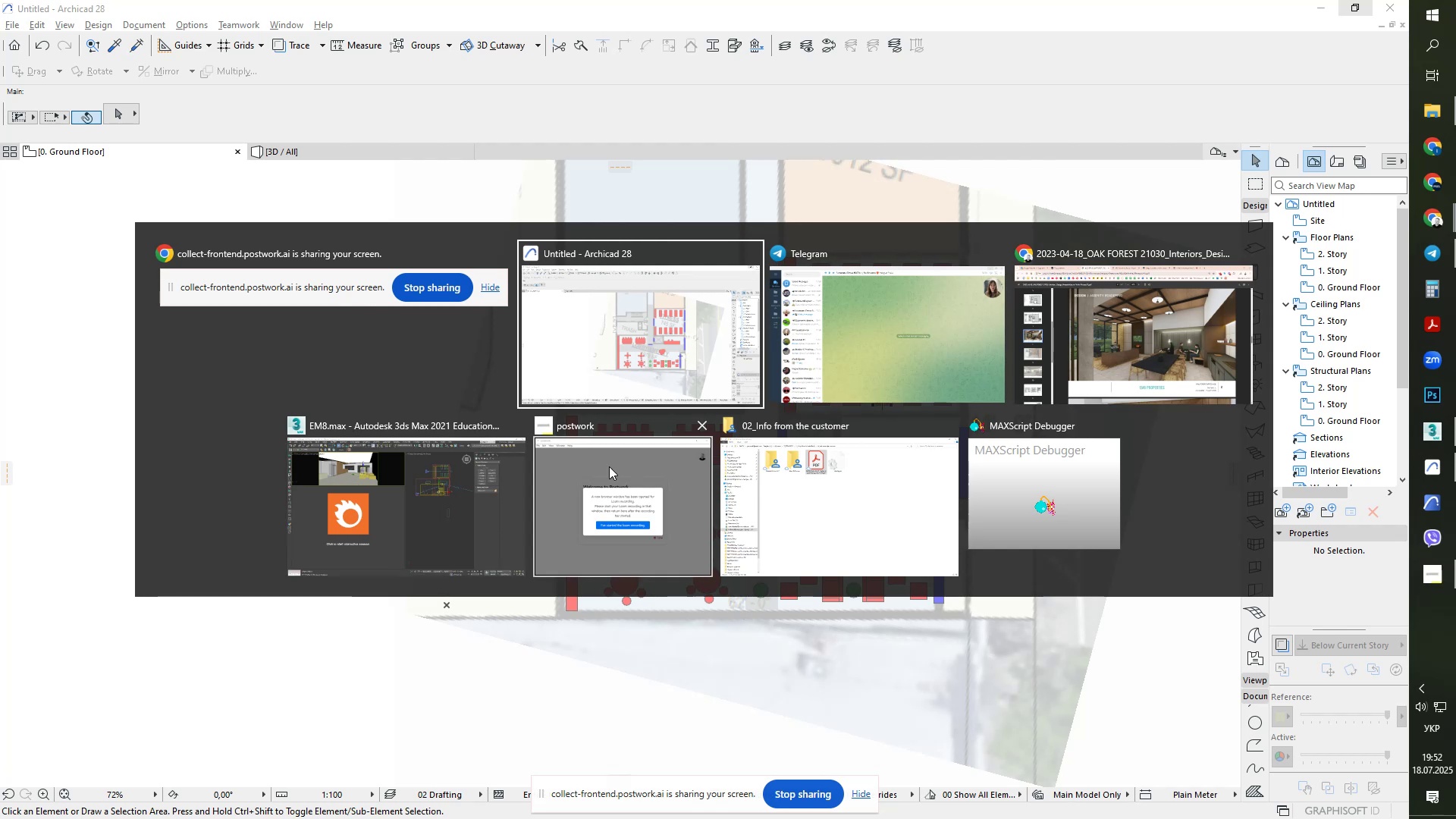 
left_click([1084, 356])
 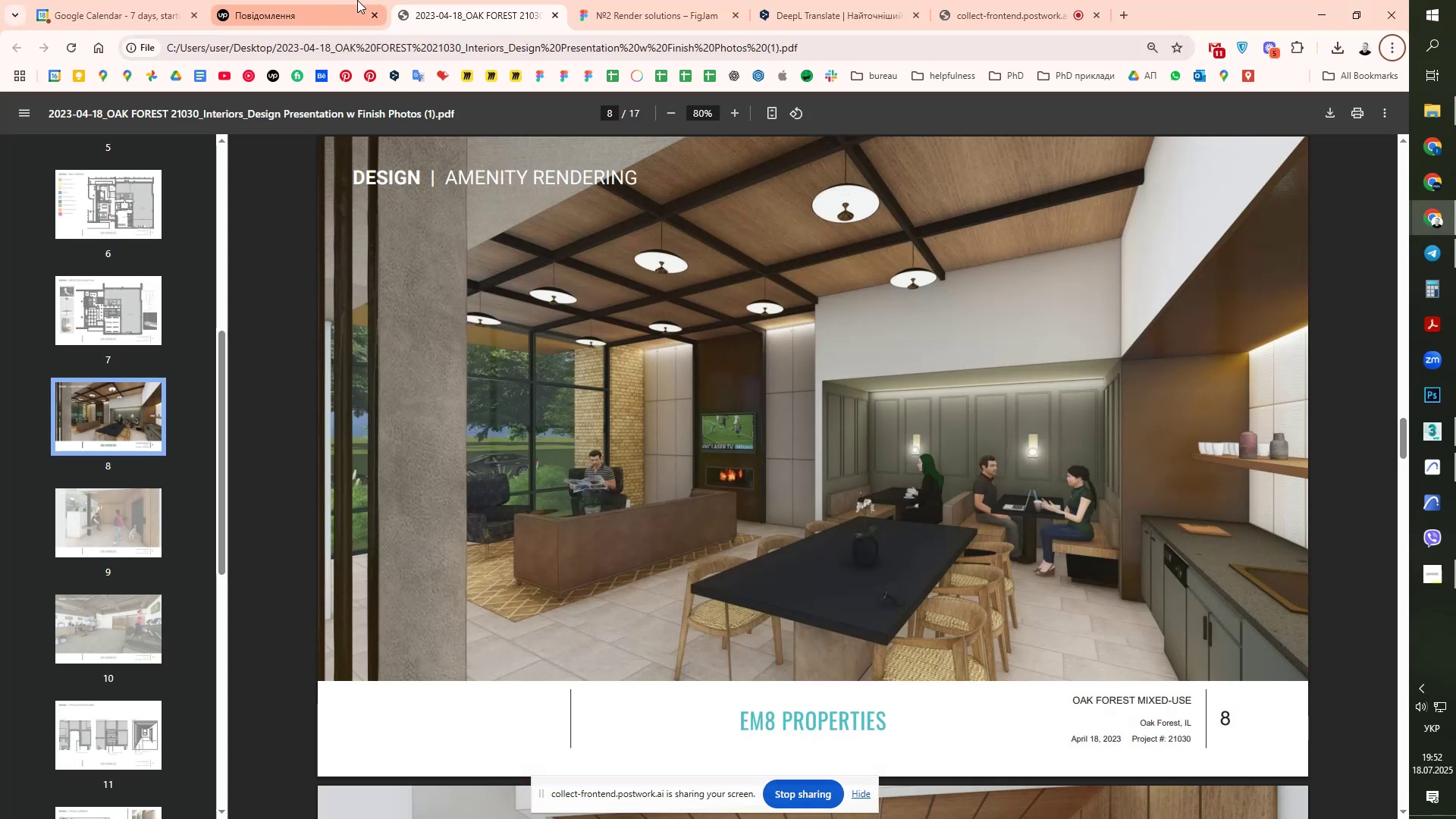 
left_click([630, 0])
 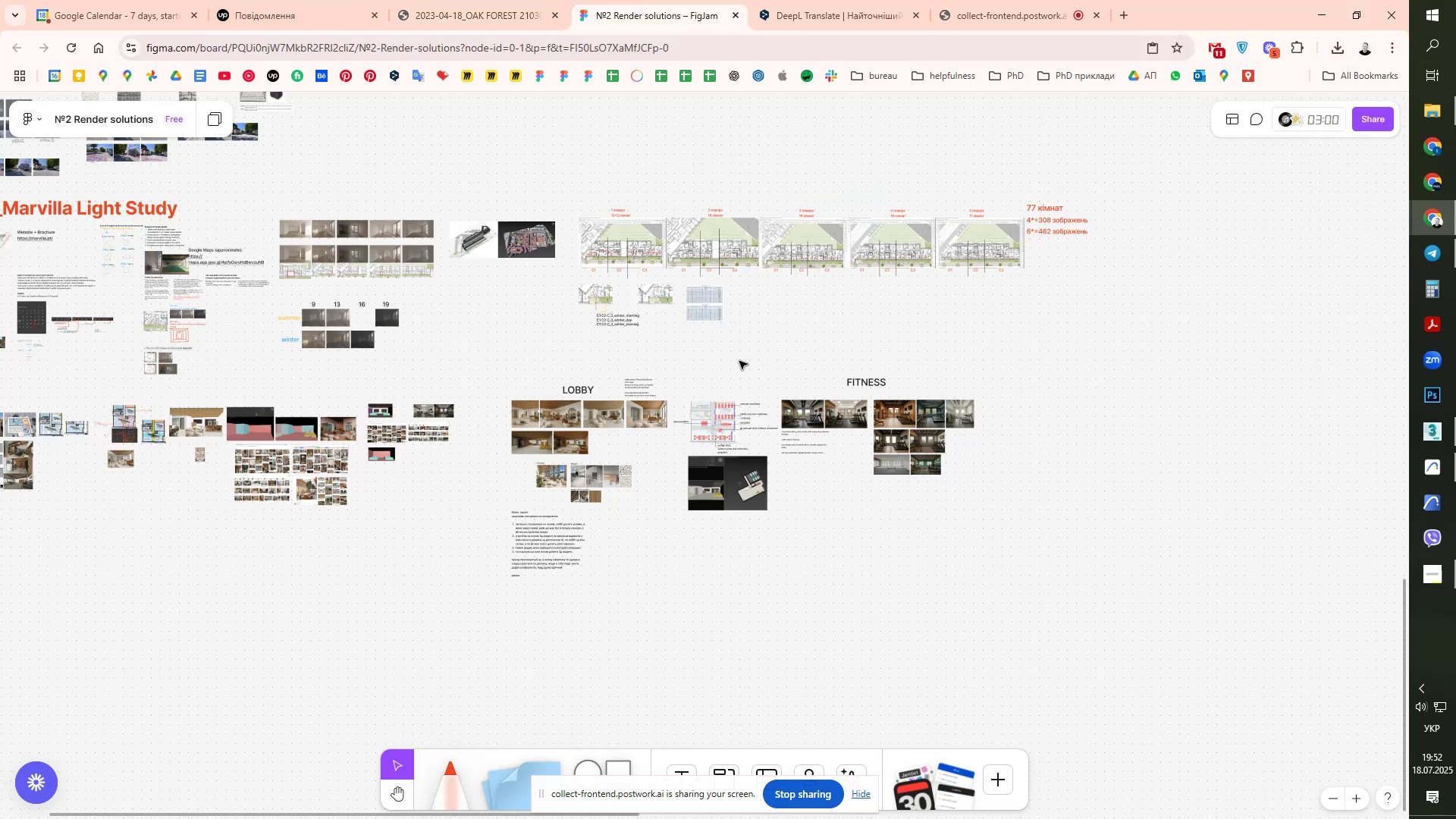 
scroll: coordinate [765, 409], scroll_direction: up, amount: 16.0
 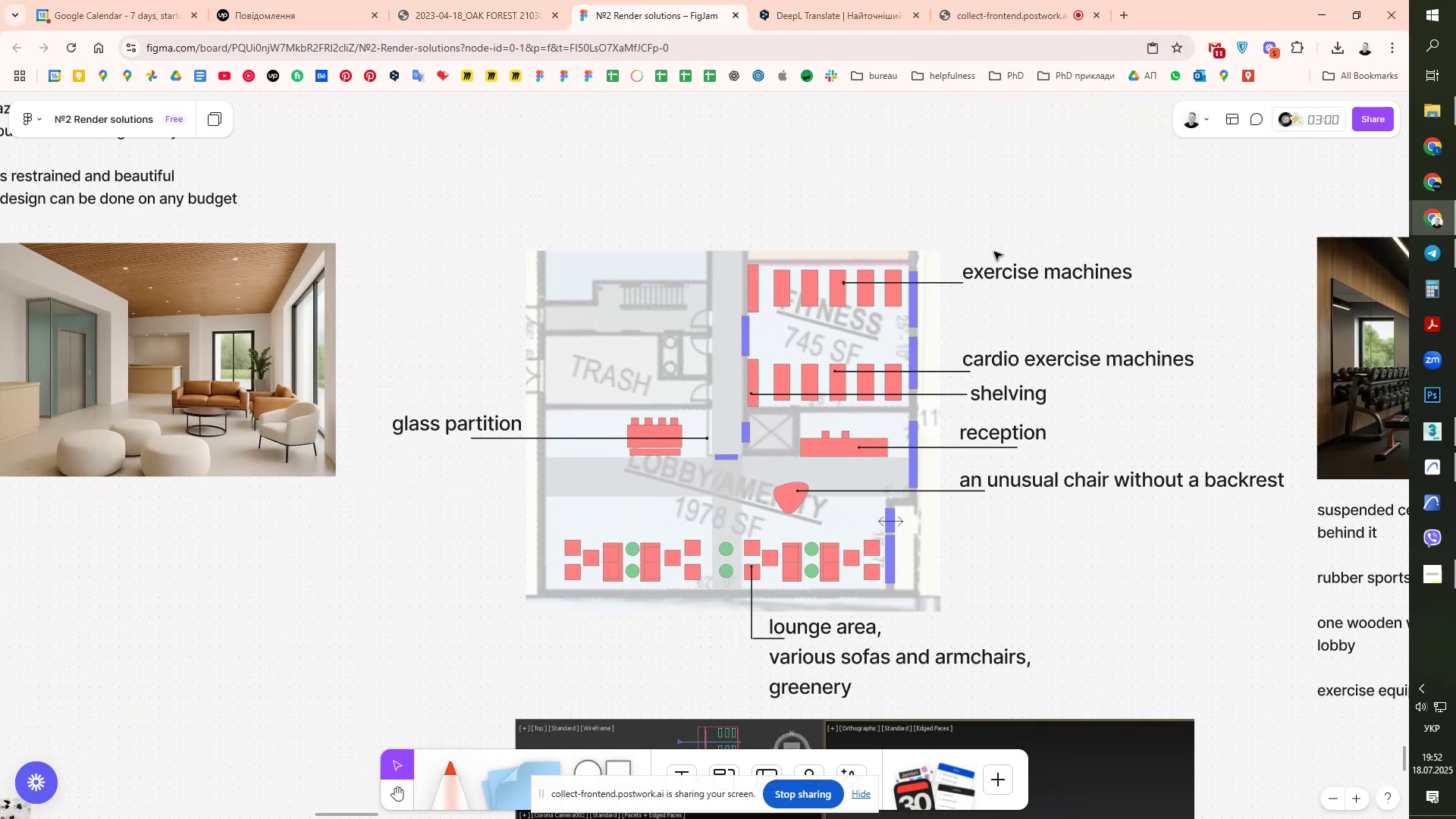 
left_click_drag(start_coordinate=[528, 469], to_coordinate=[442, 406])
 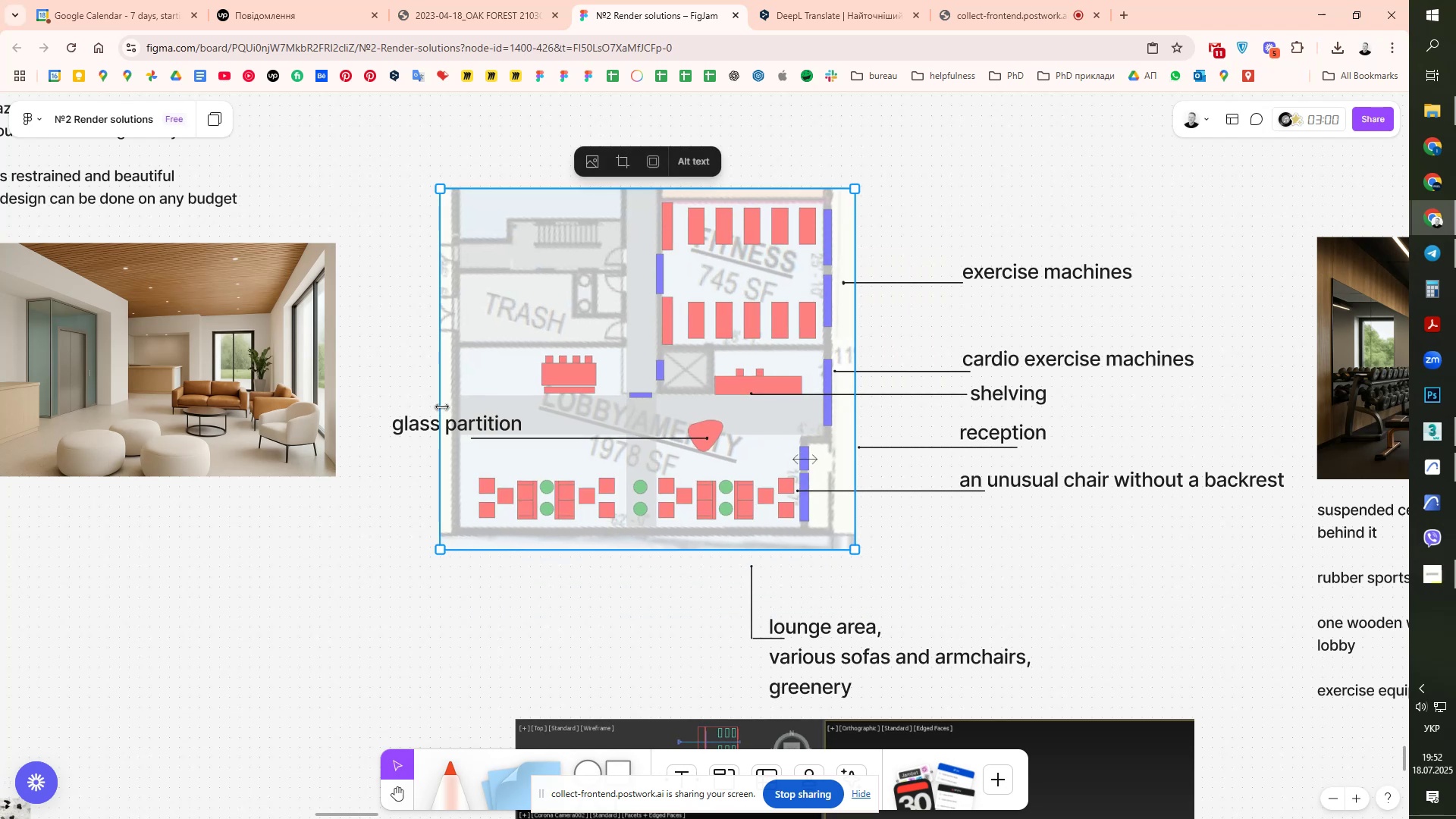 
key(Control+ControlLeft)
 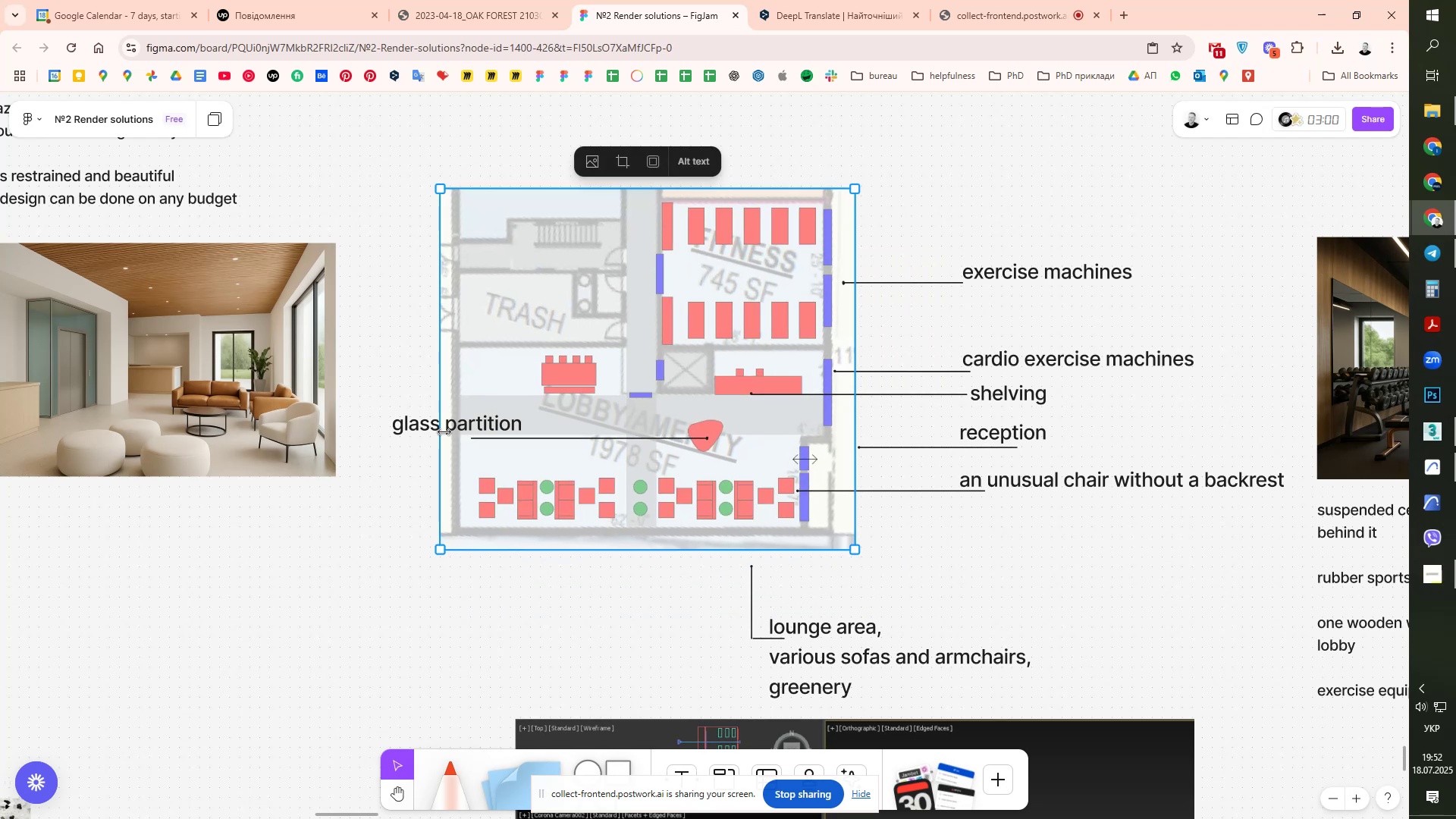 
key(Control+Z)
 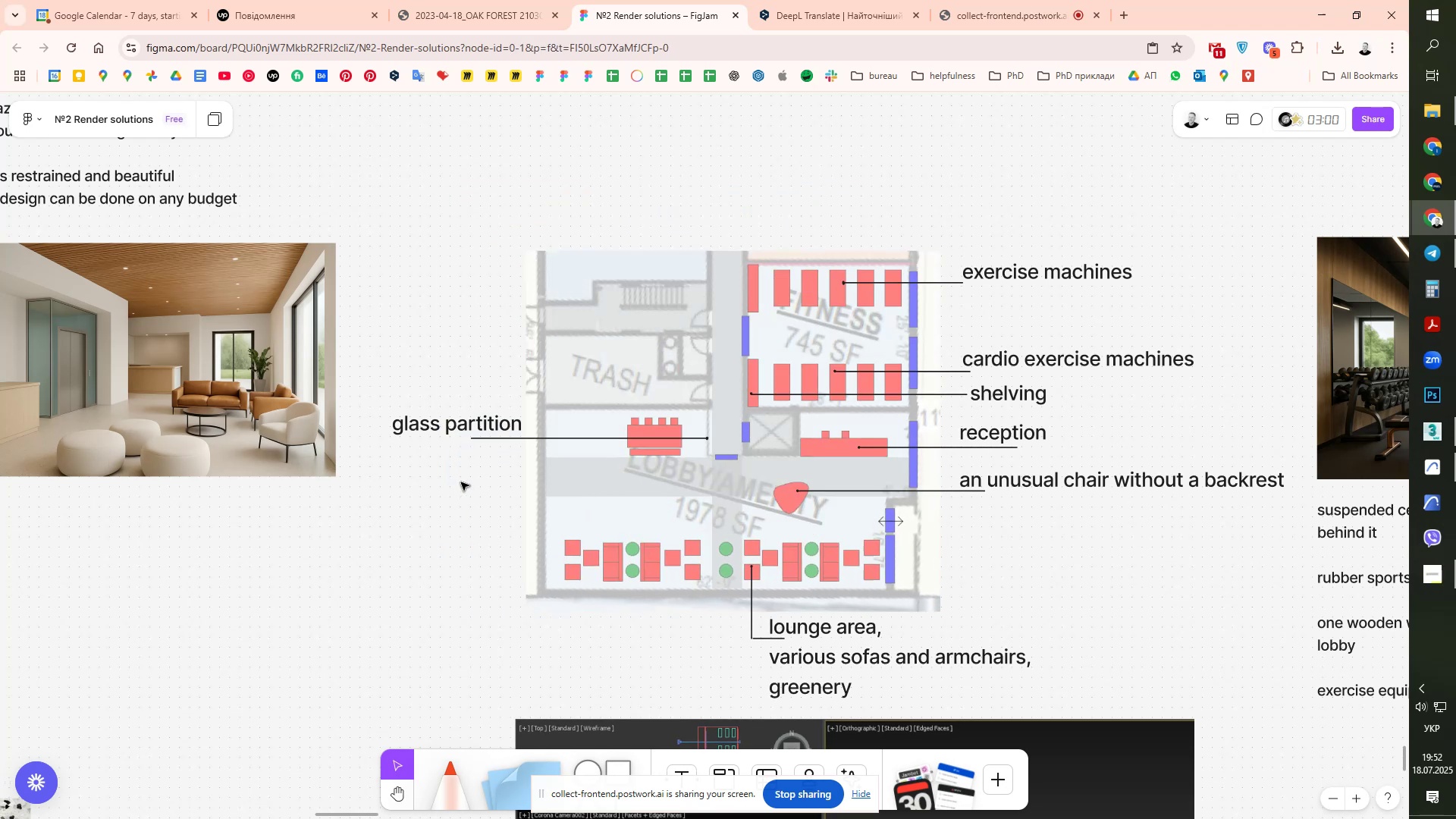 
key(Escape)
 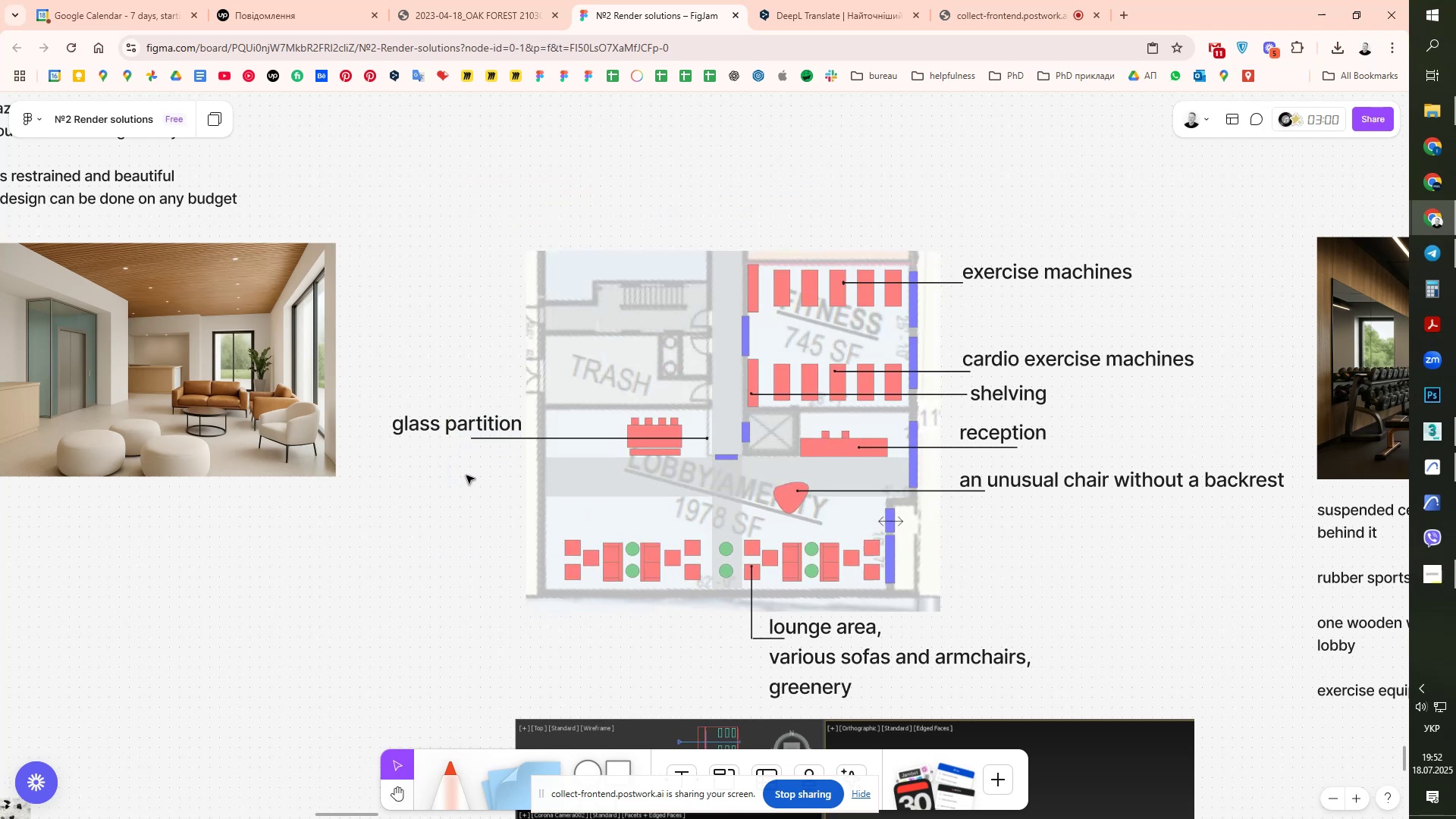 
scroll: coordinate [467, 444], scroll_direction: up, amount: 2.0
 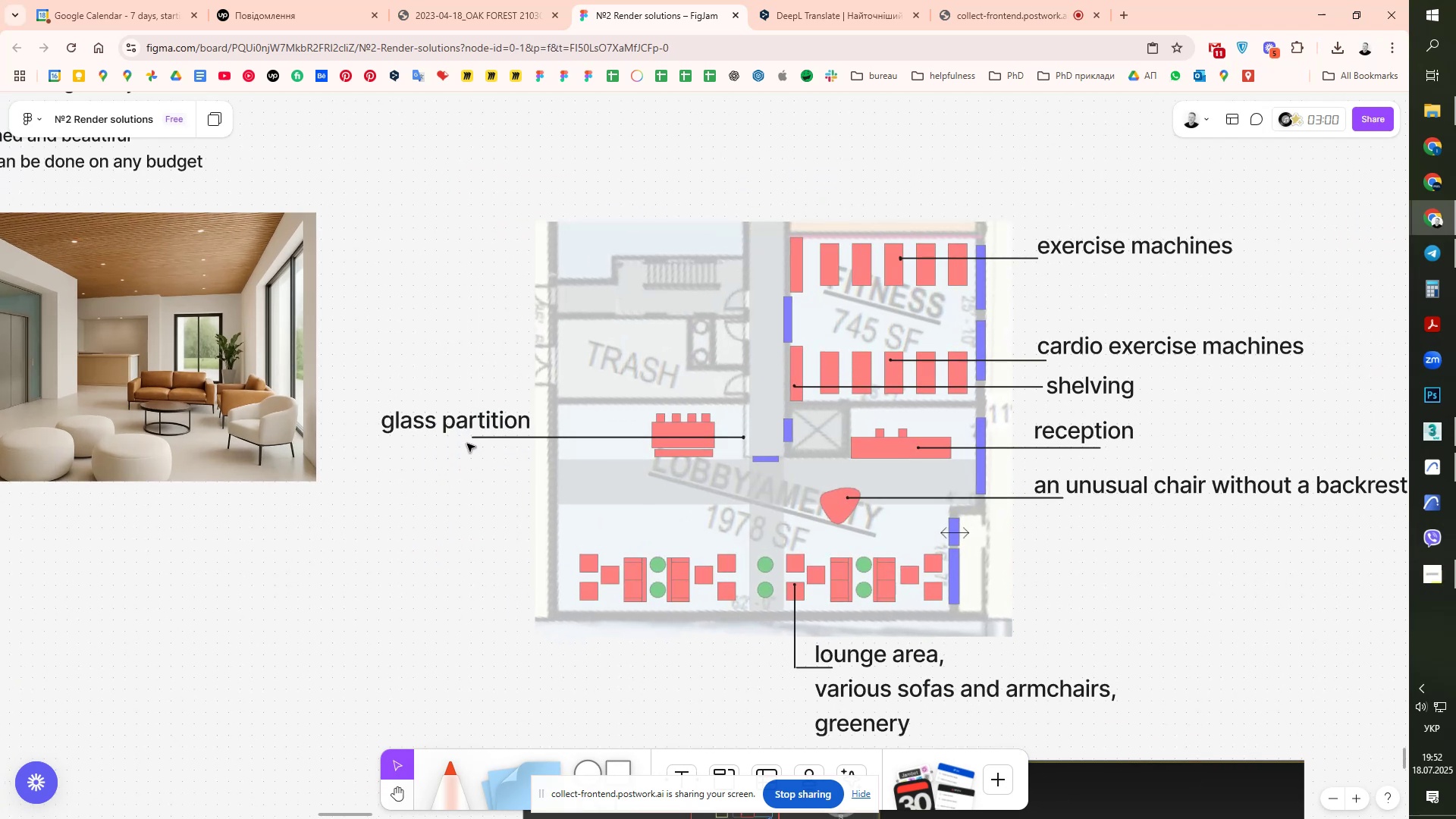 
wait(10.55)
 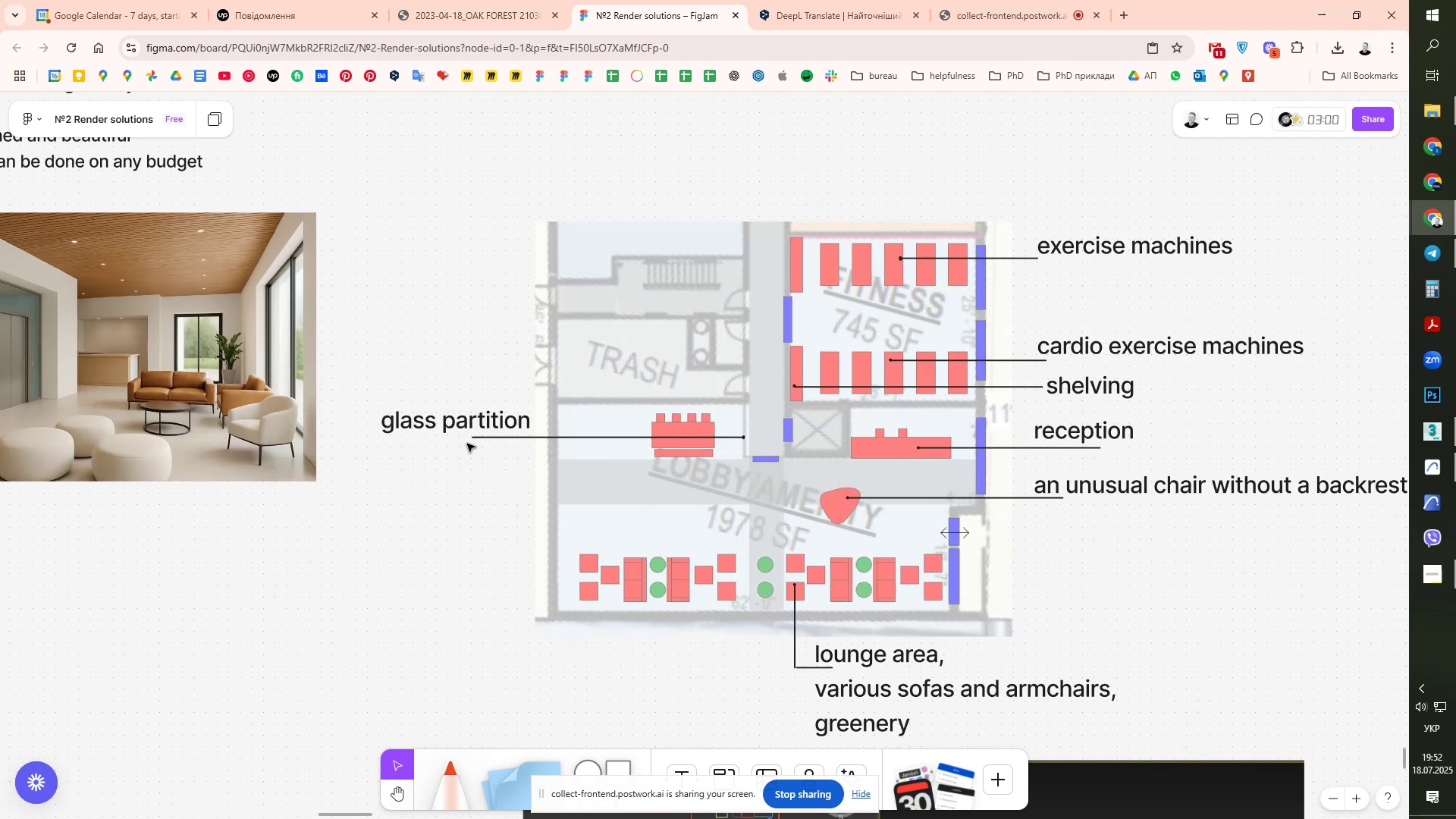 
key(Alt+AltLeft)
 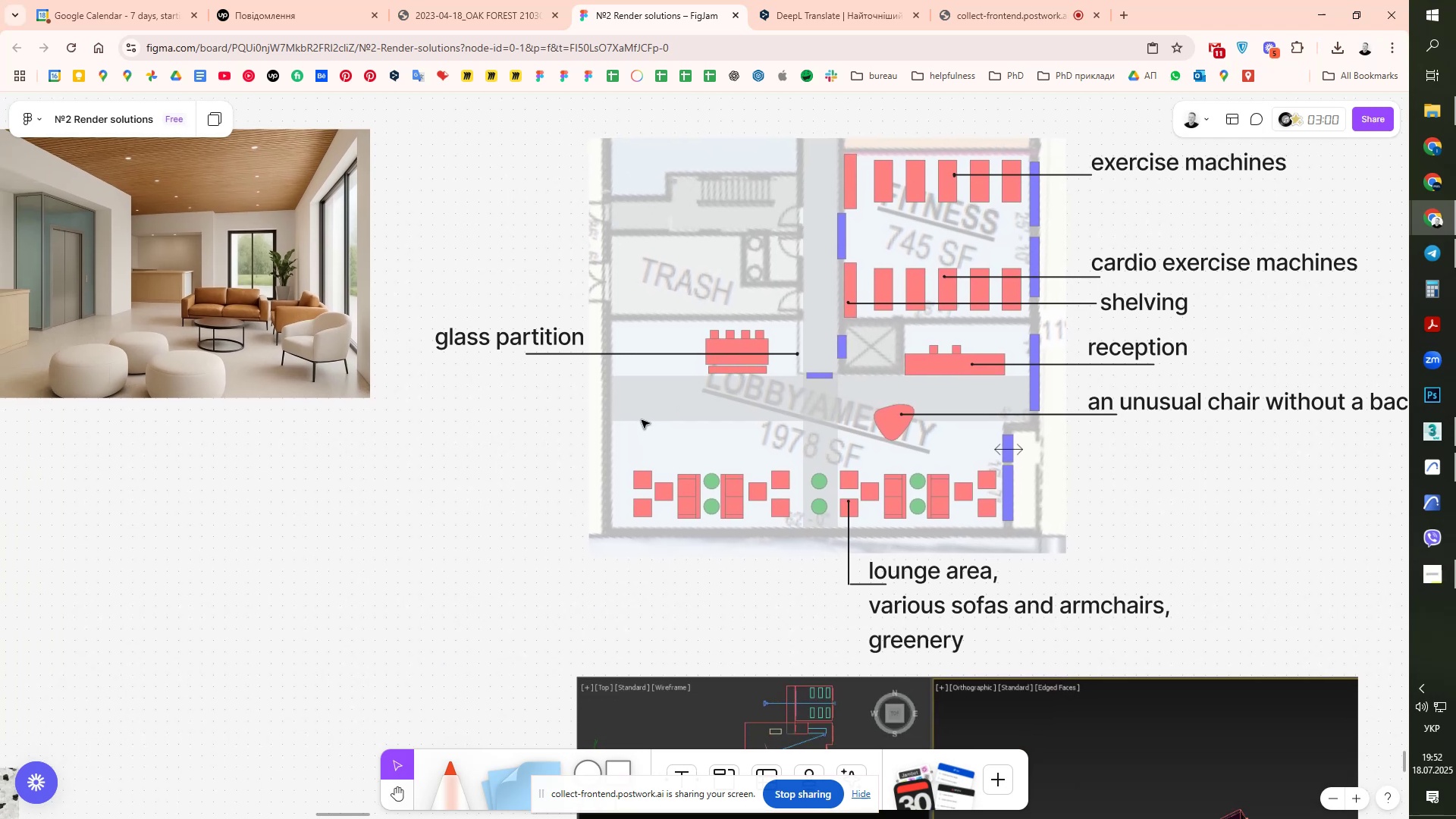 
key(Alt+Tab)
 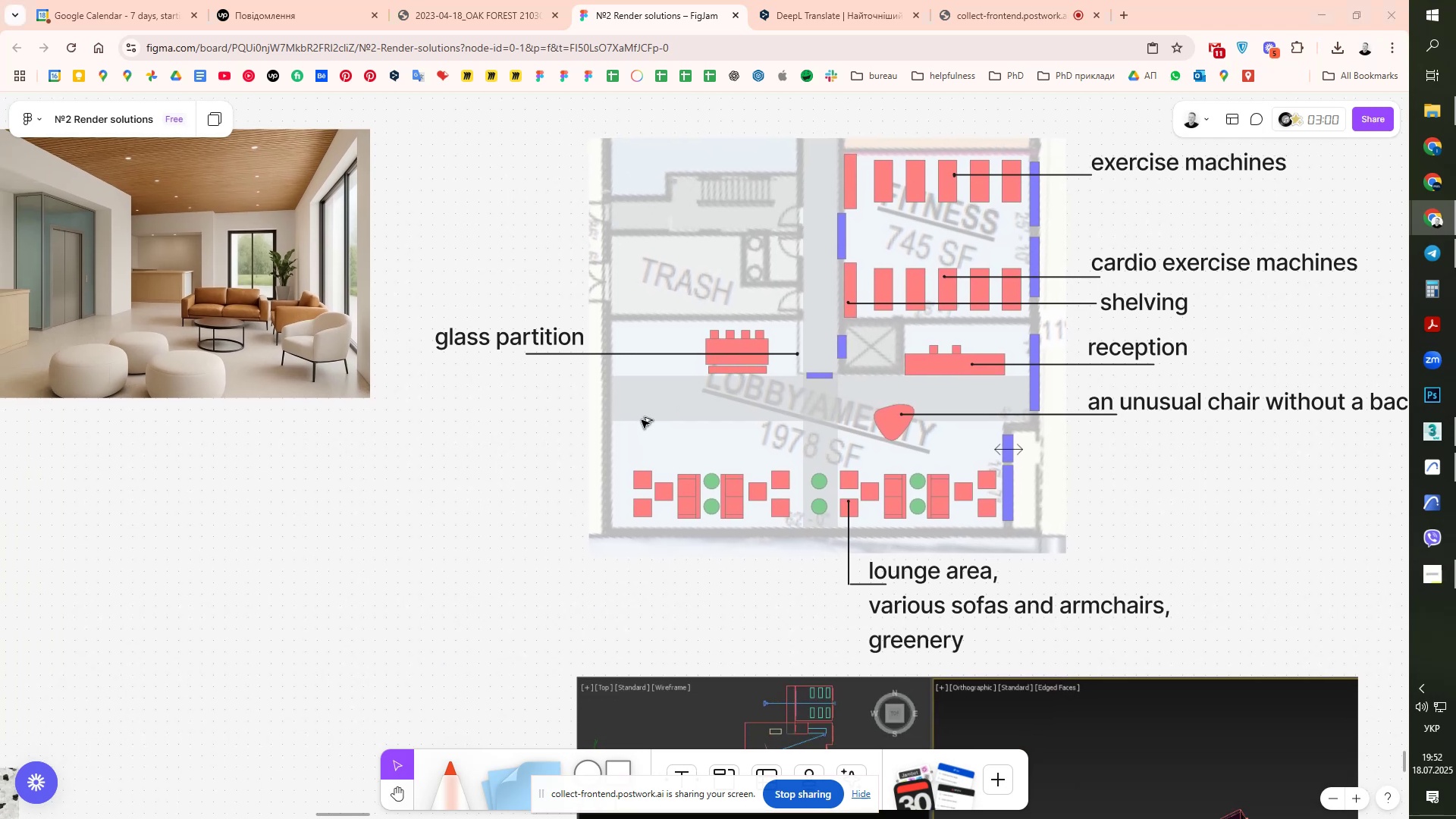 
key(Alt+Tab)
 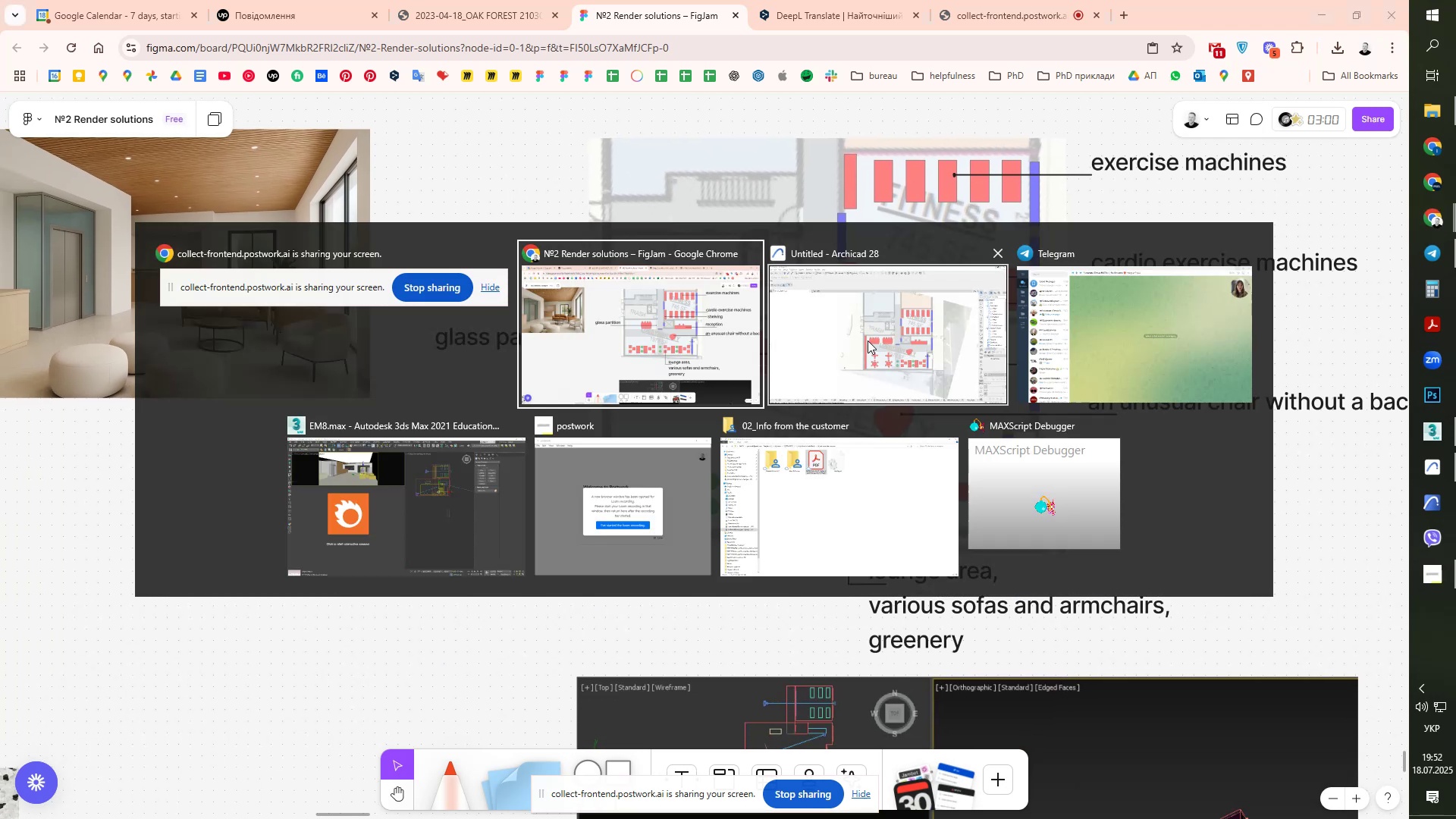 
left_click([873, 340])
 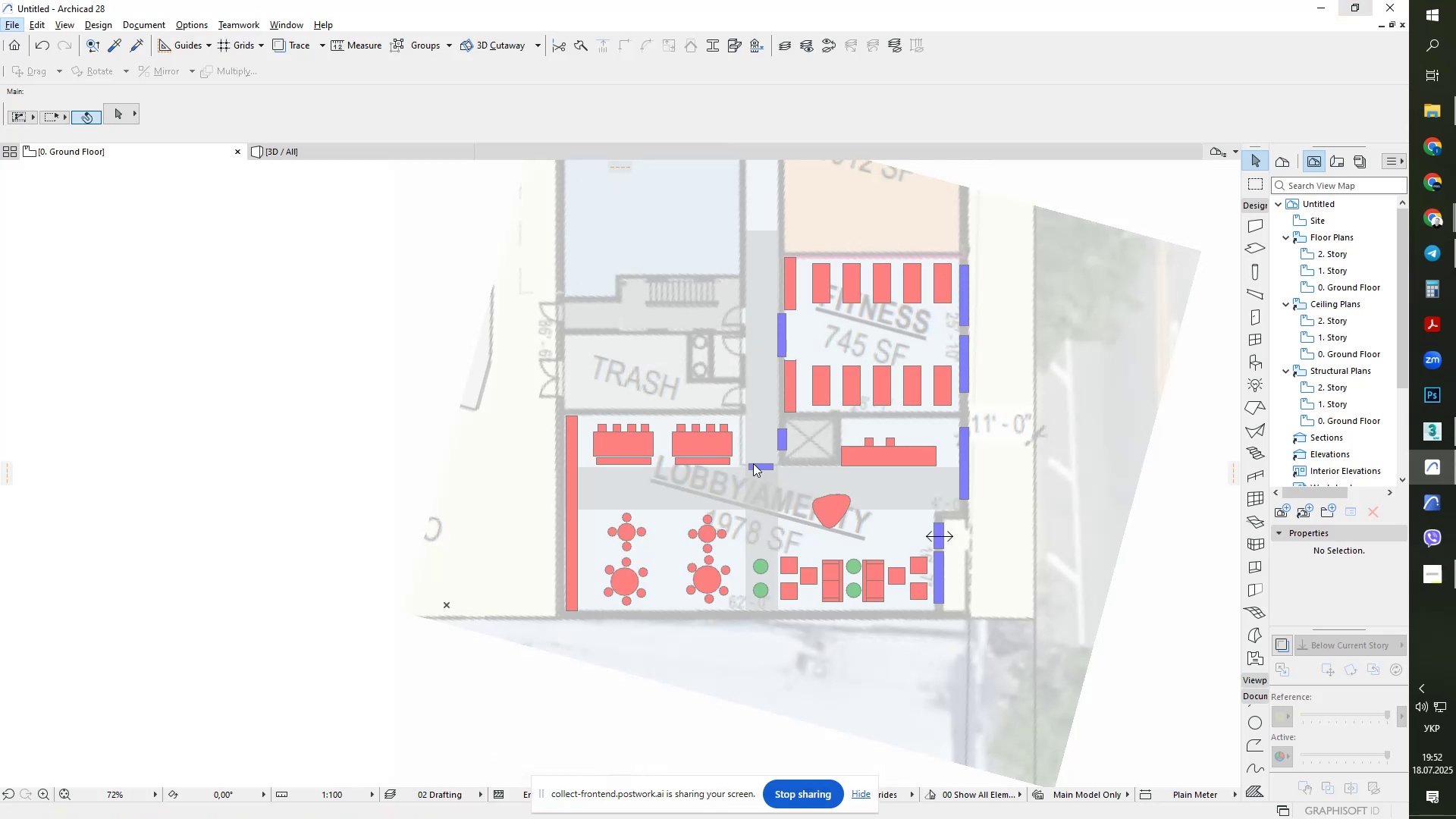 
key(Escape)
 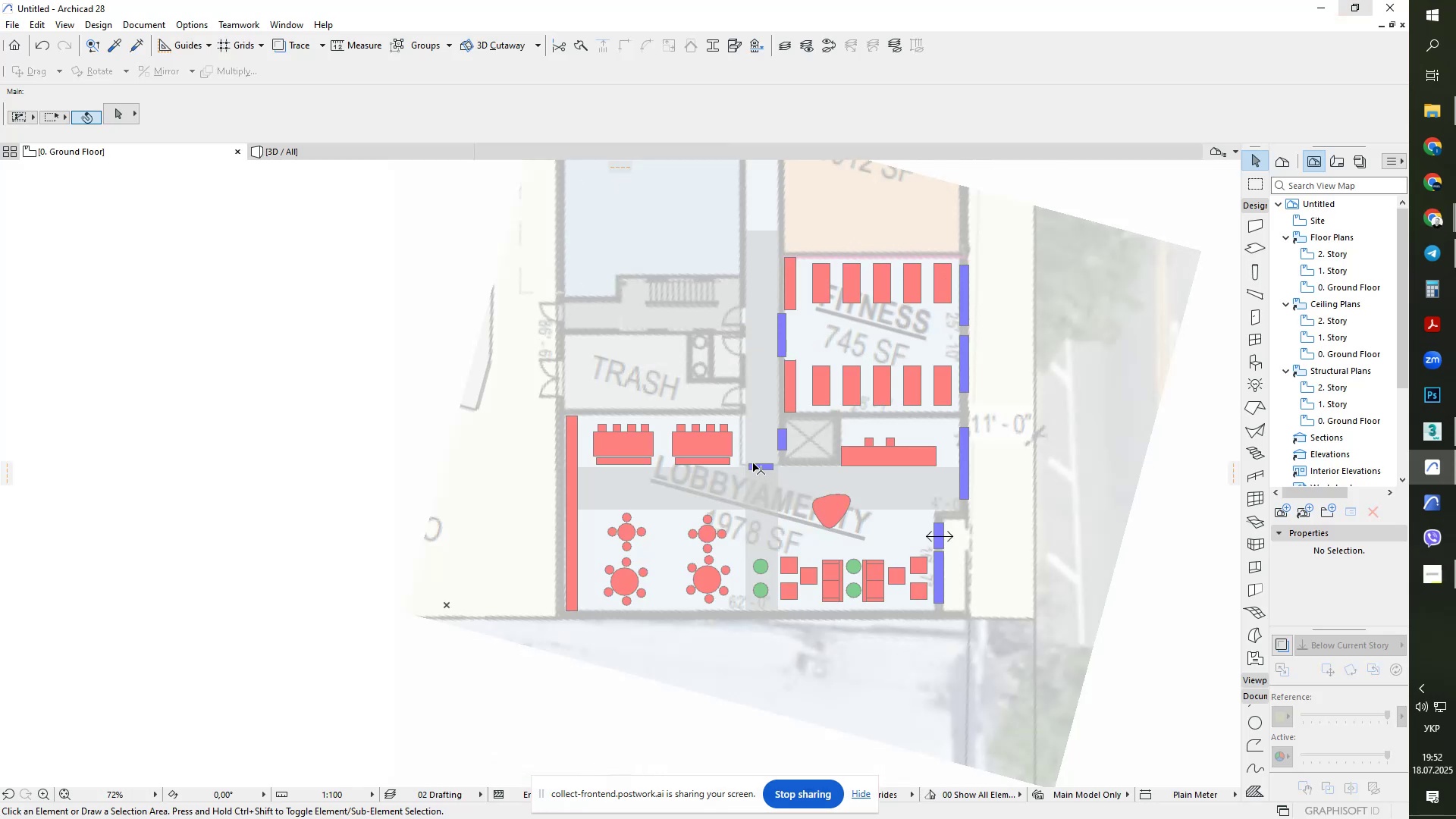 
key(Escape)
 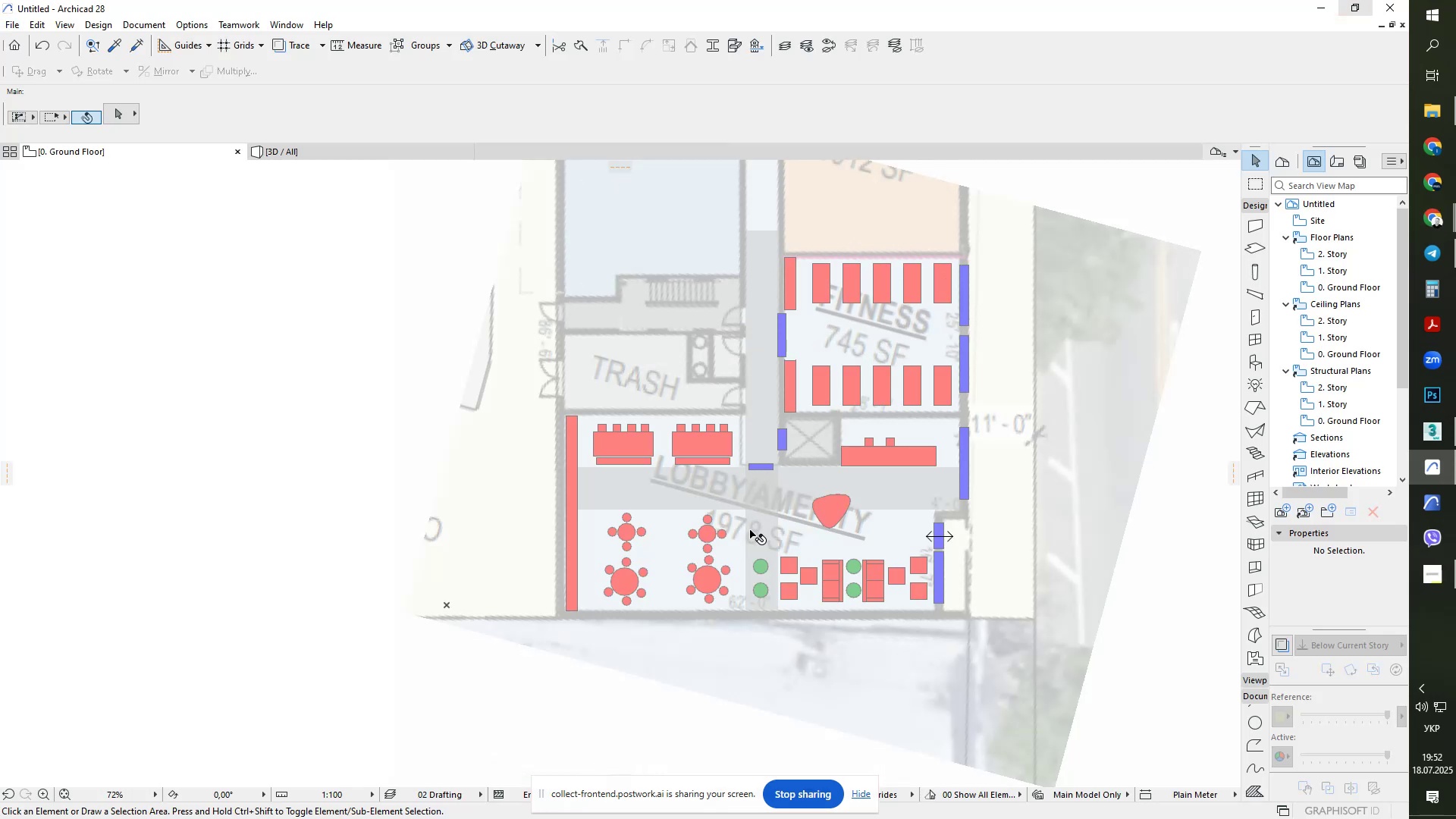 
key(Alt+AltLeft)
 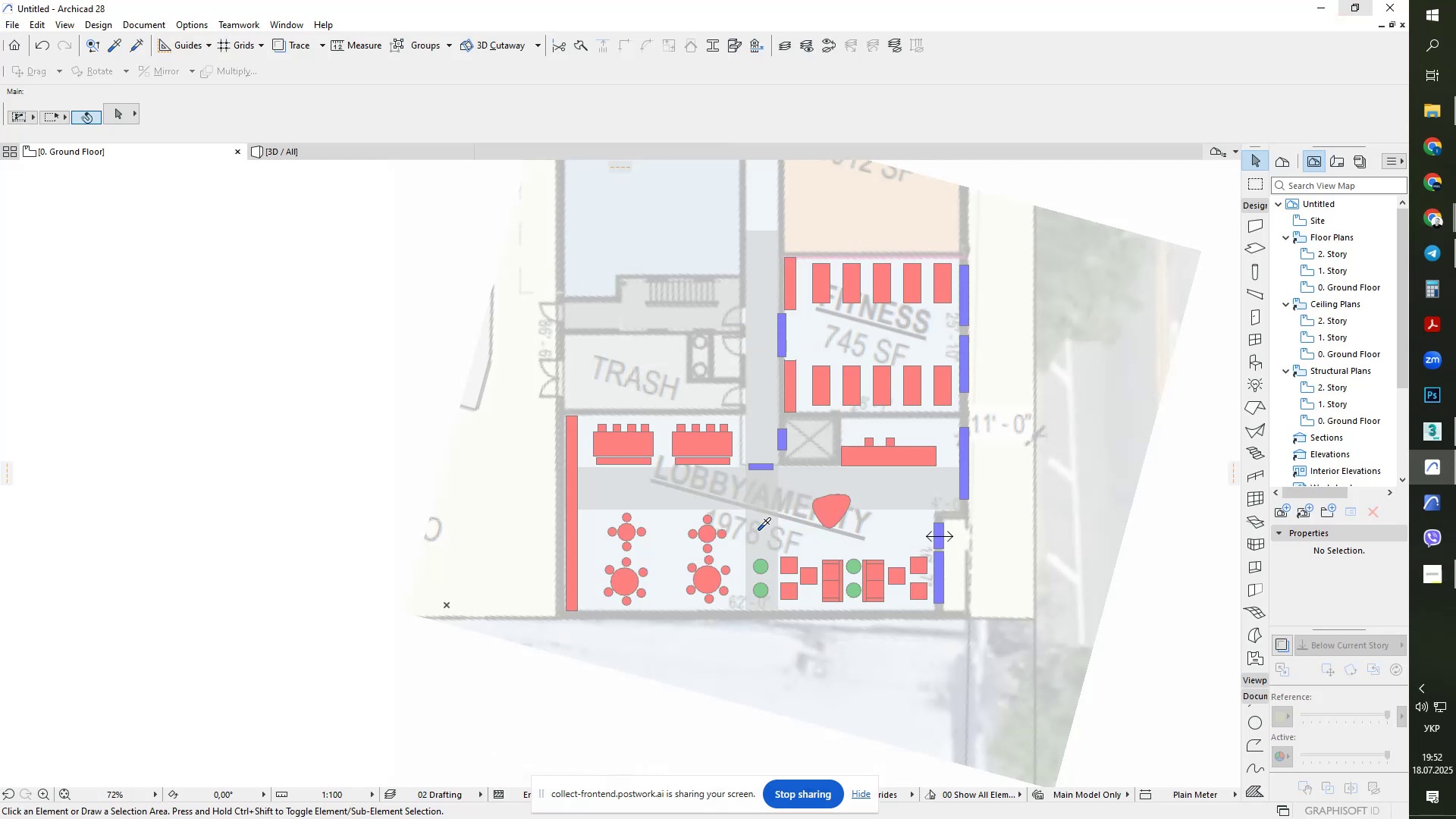 
key(Alt+Tab)
 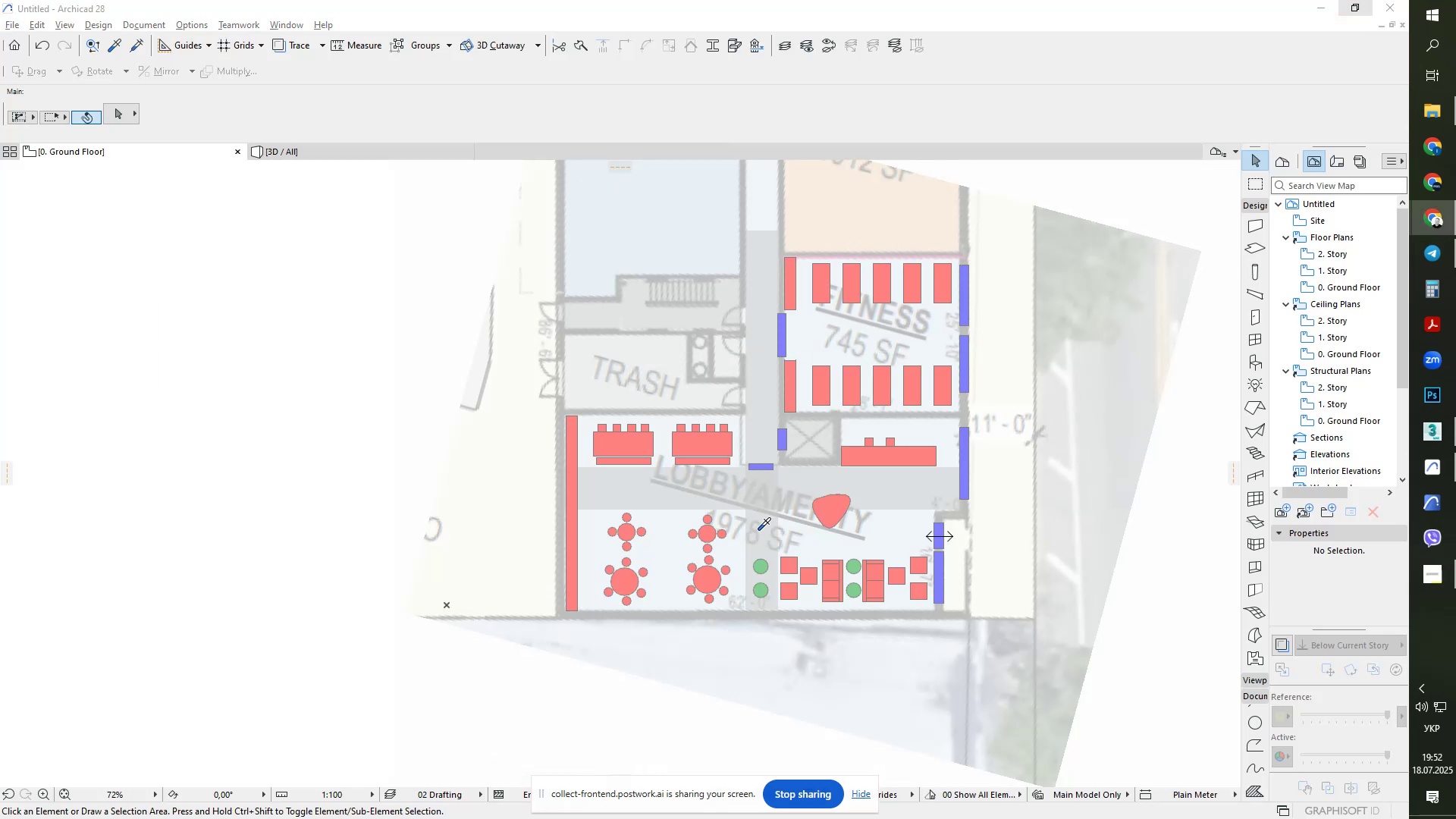 
key(Alt+Tab)
 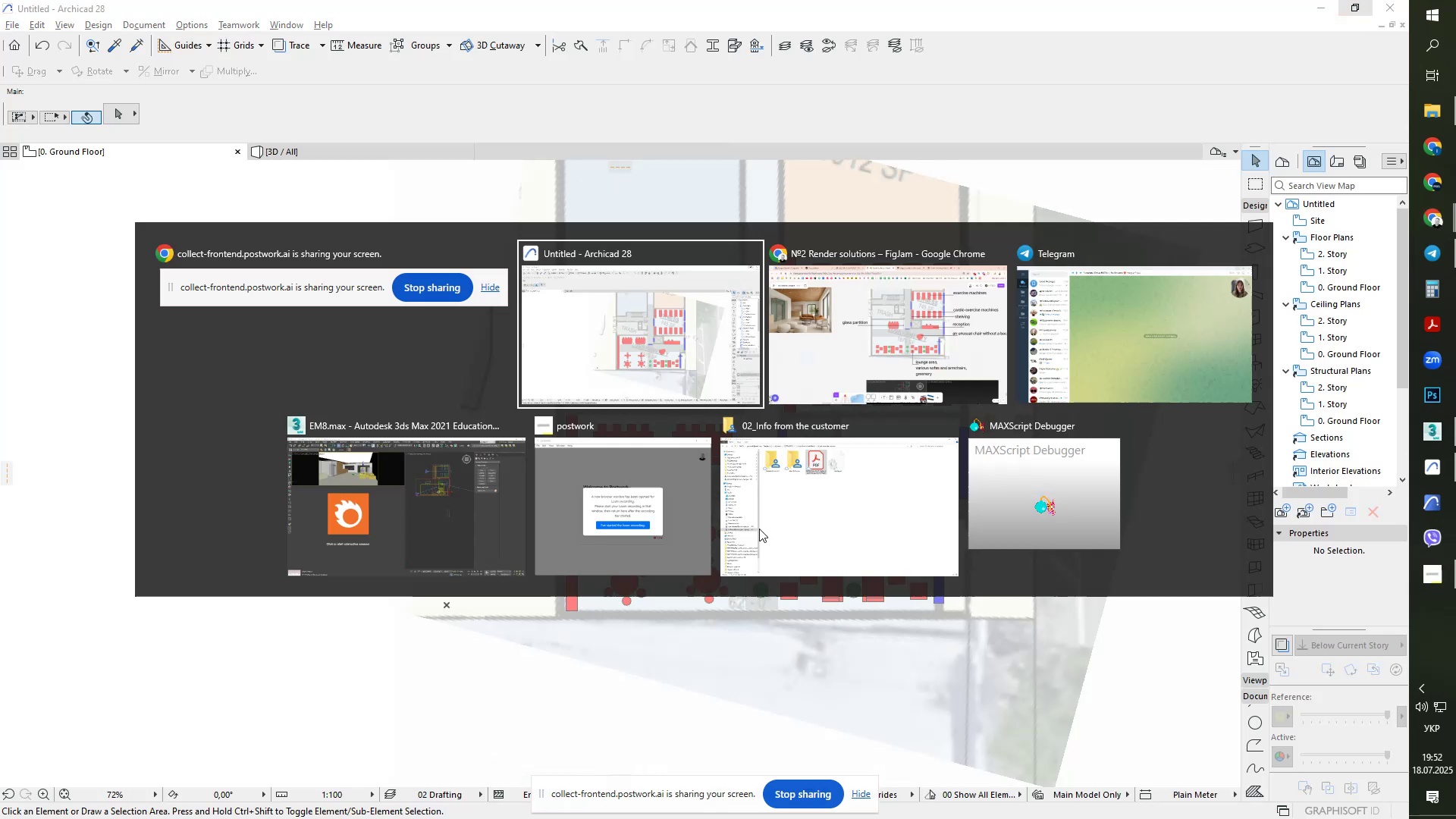 
key(Alt+Tab)
 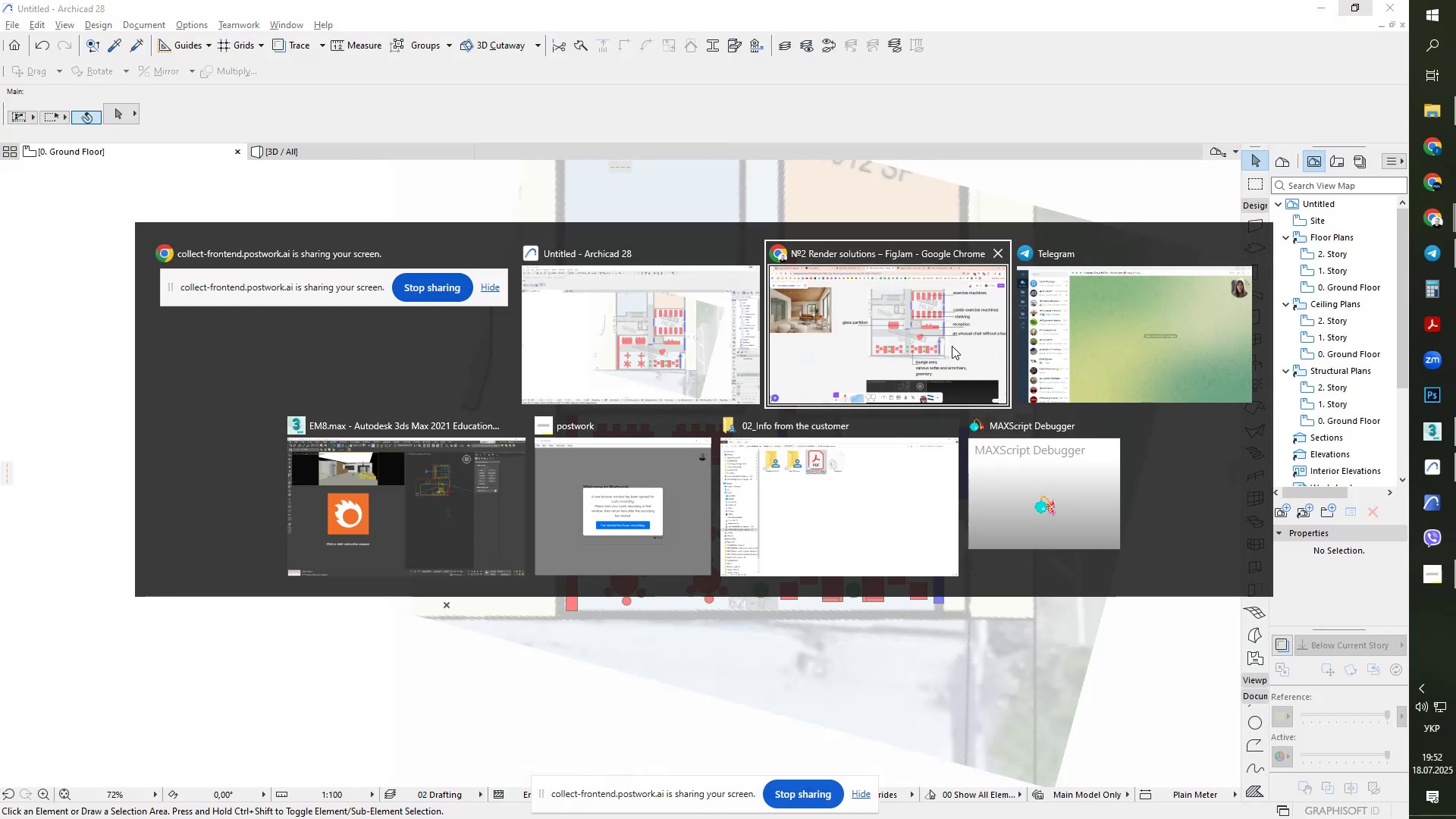 
left_click([943, 347])
 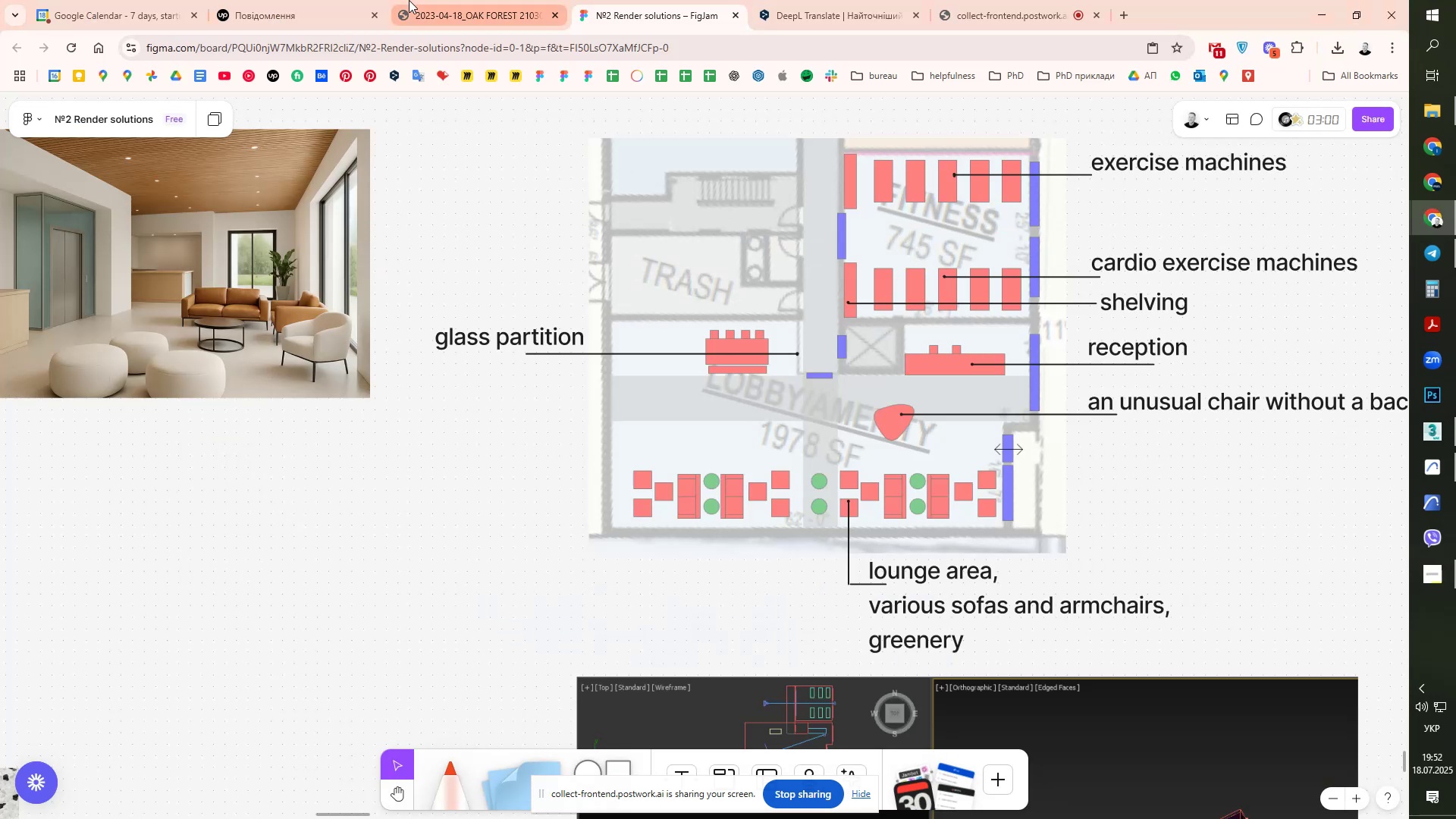 
double_click([409, 0])
 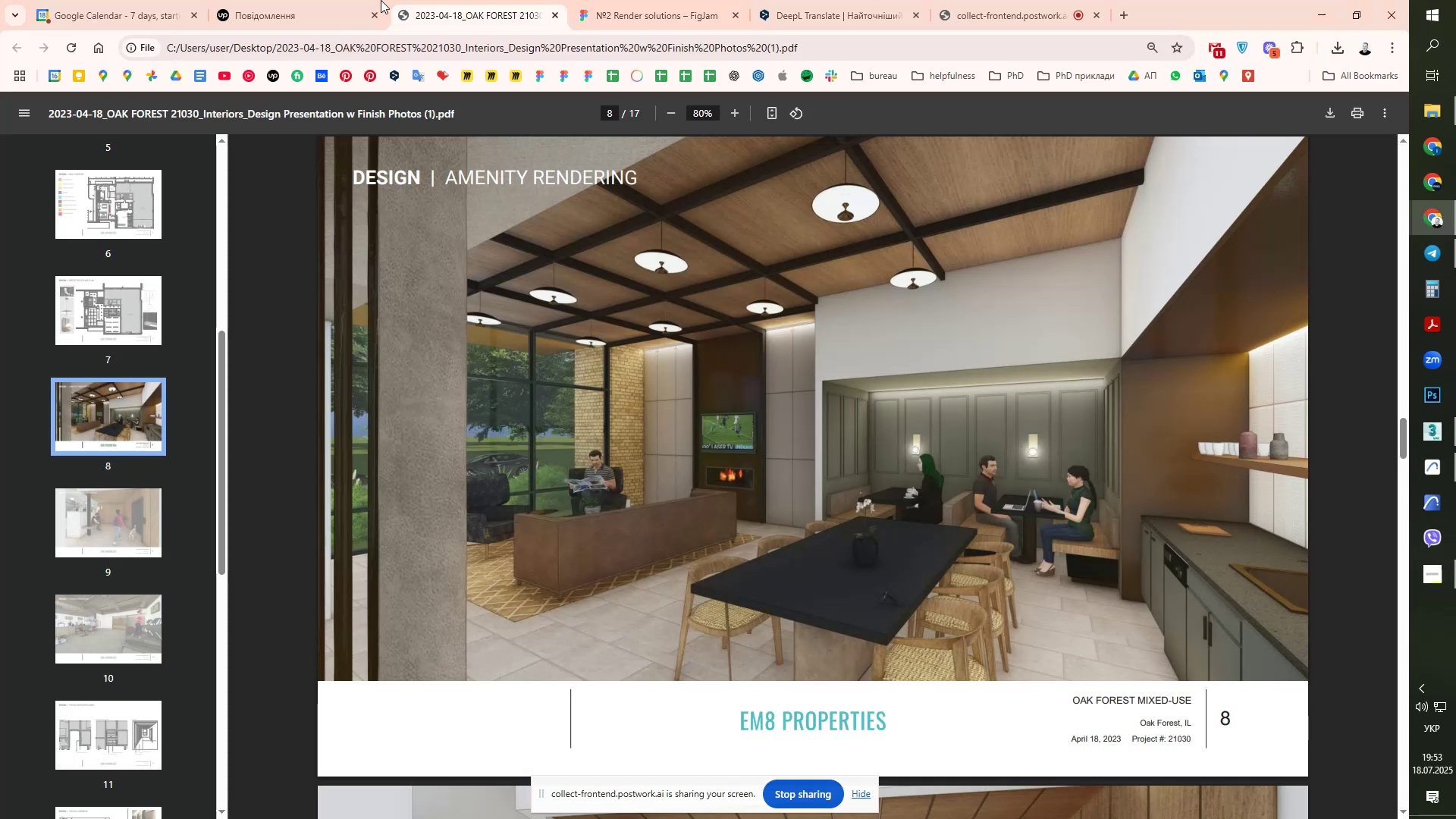 
triple_click([361, 0])
 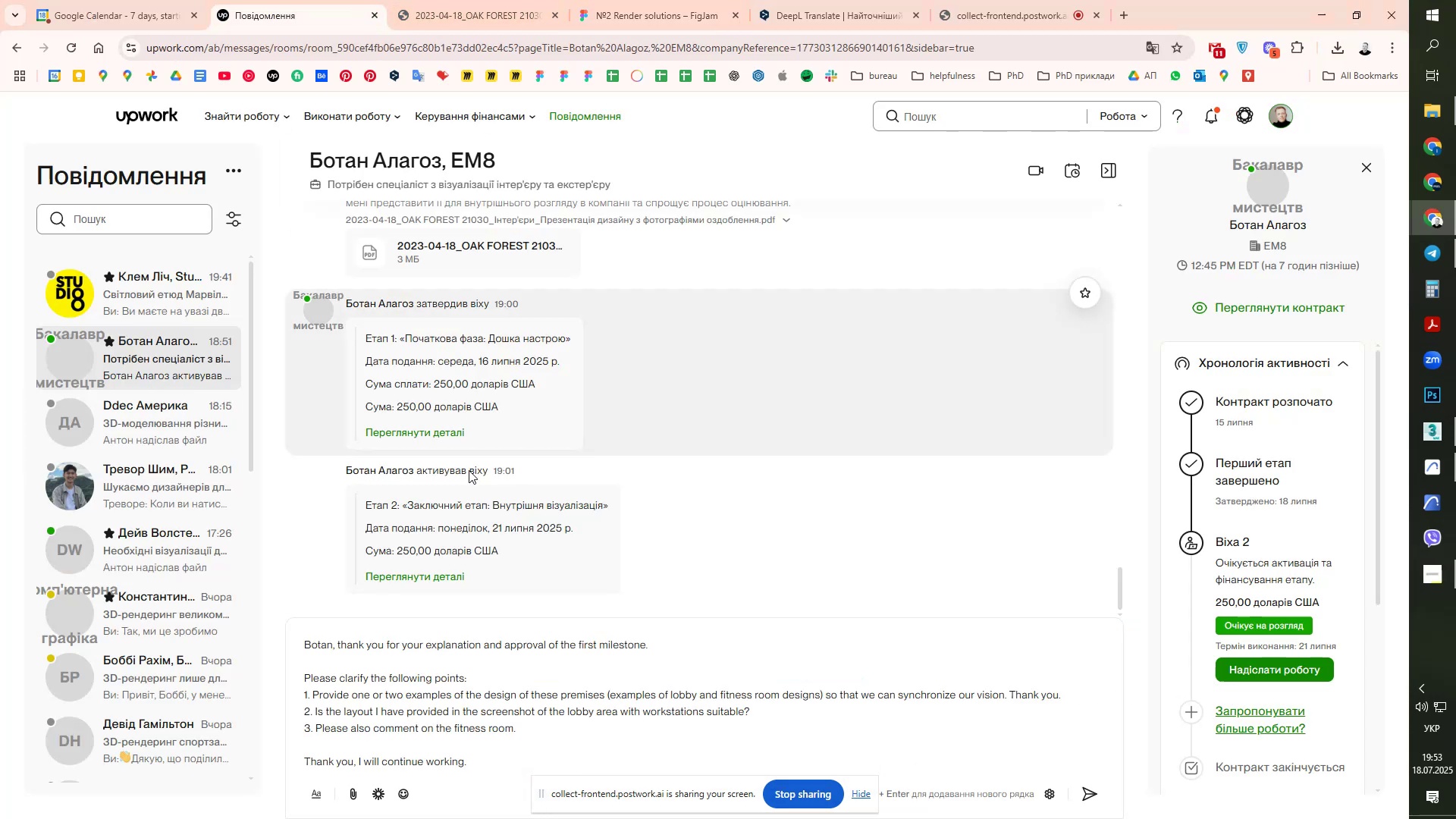 
right_click([504, 482])
 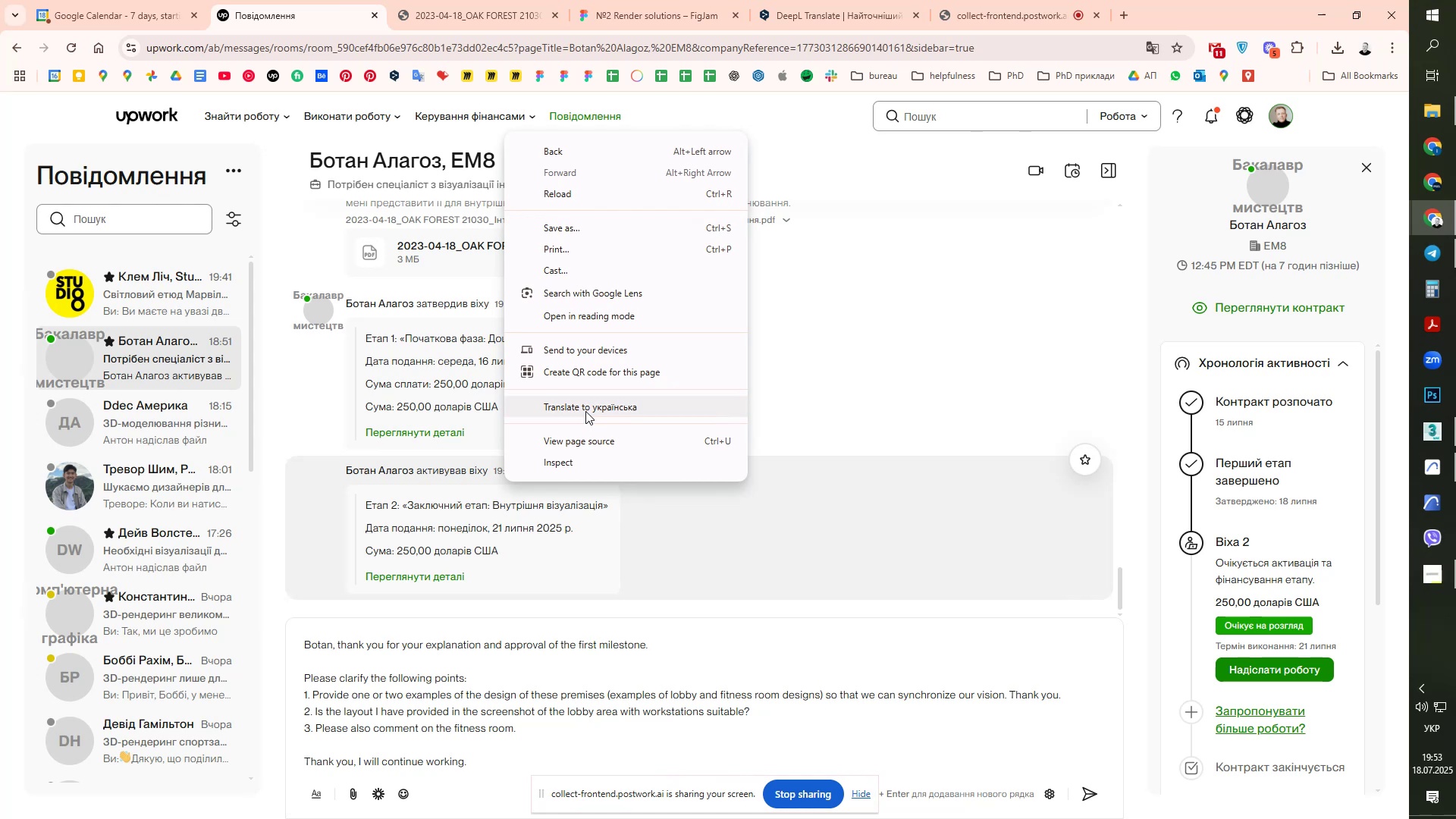 
left_click([585, 406])
 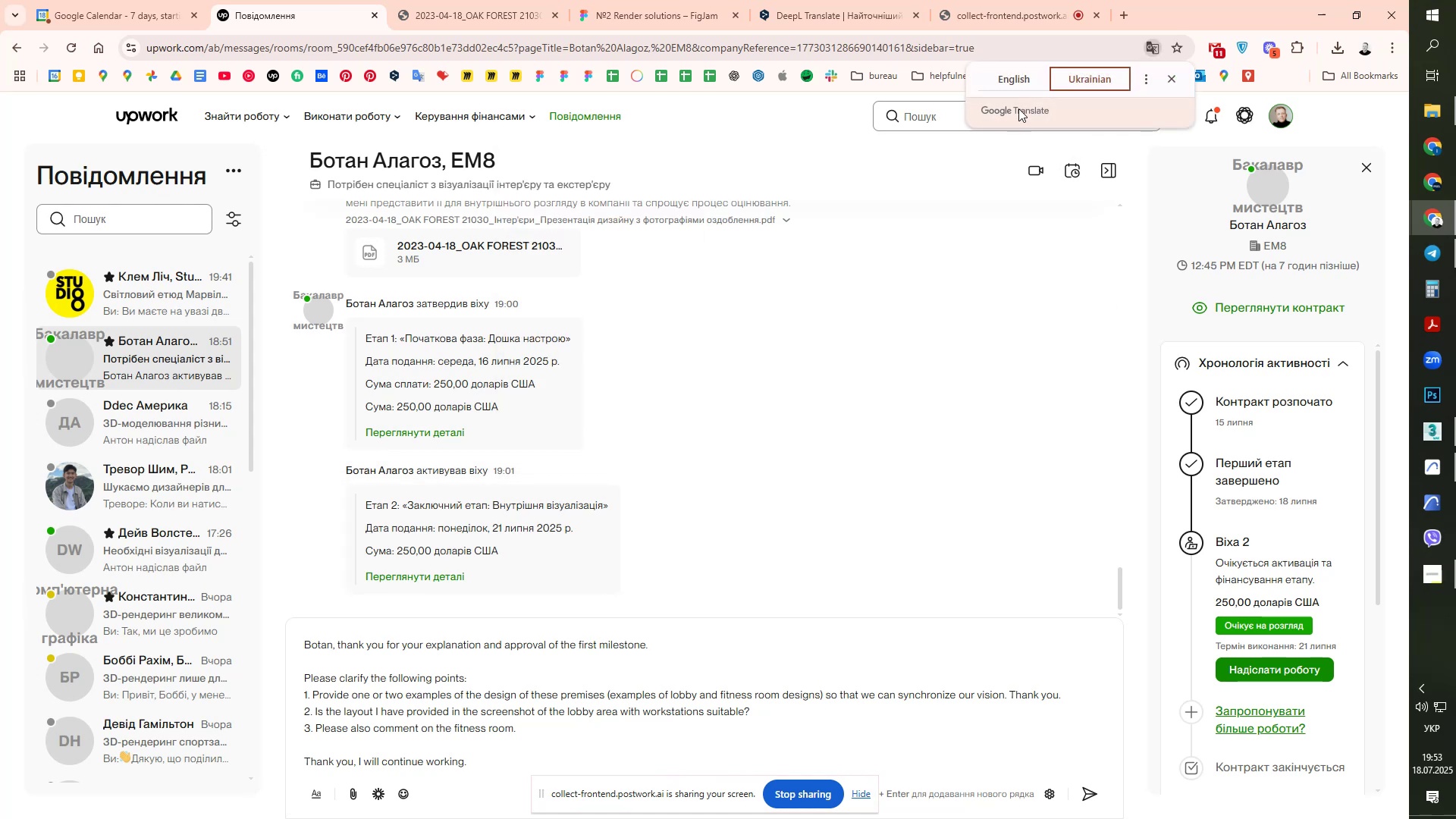 
left_click([1018, 87])
 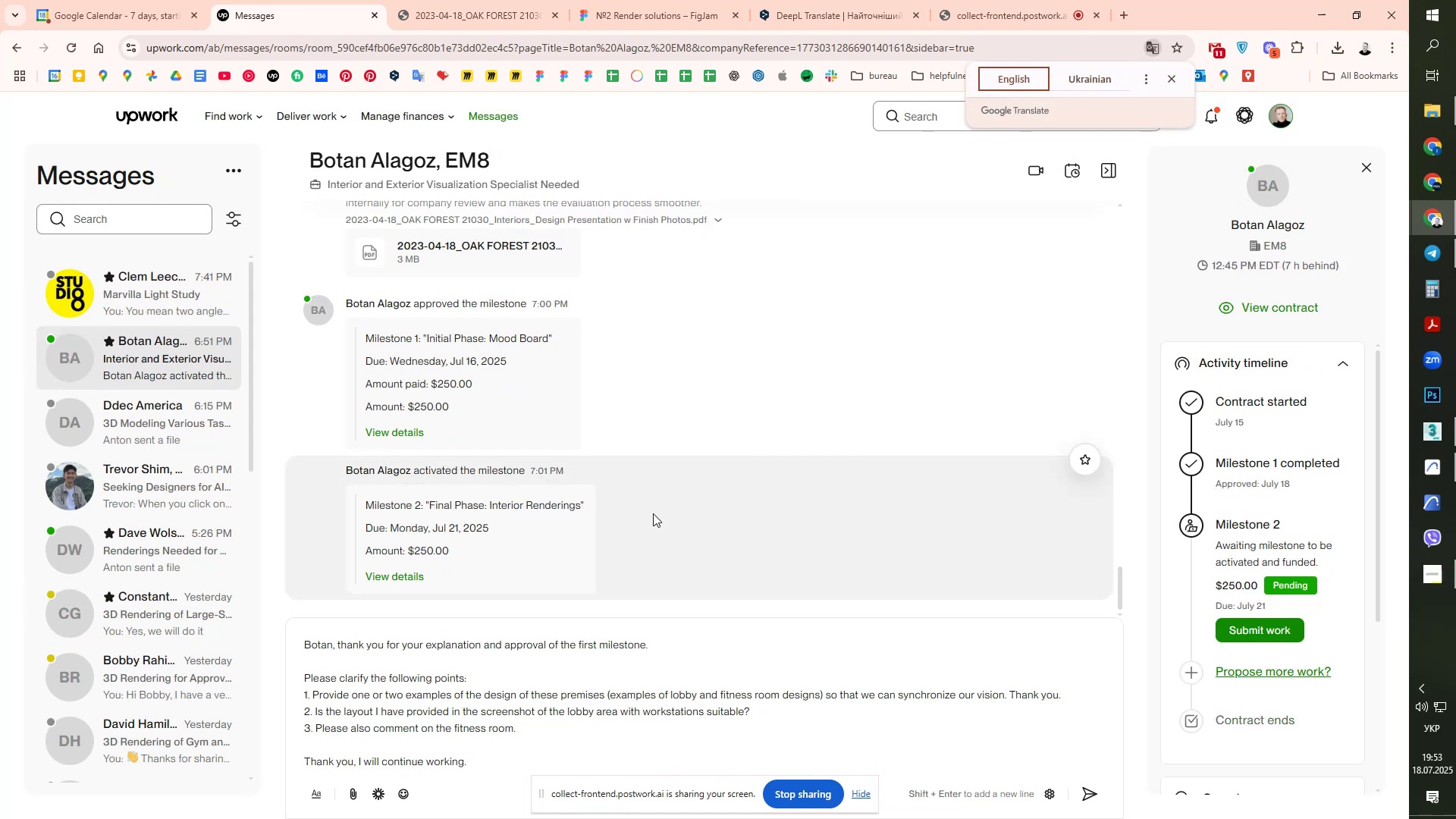 
scroll: coordinate [646, 529], scroll_direction: down, amount: 6.0
 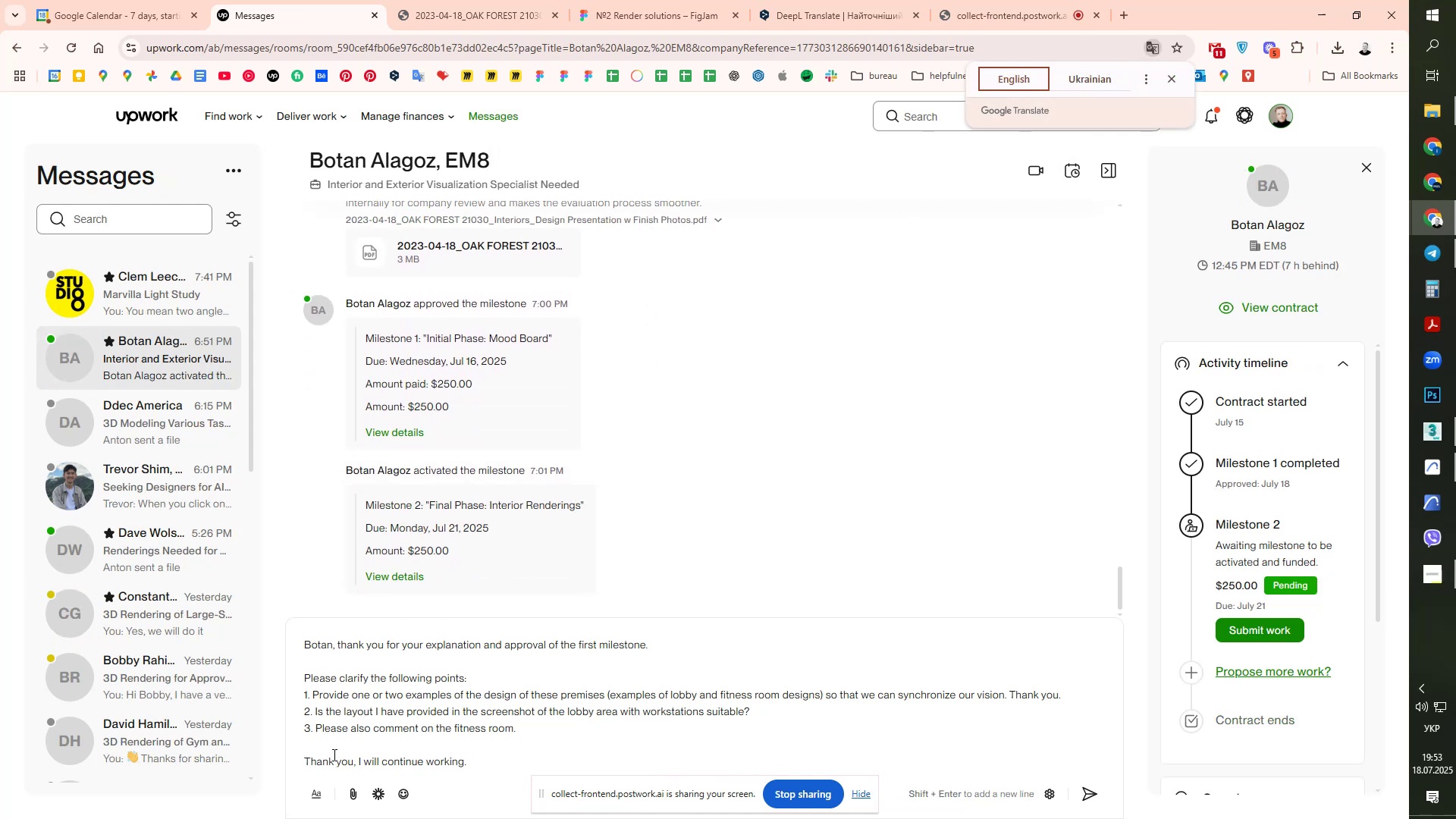 
left_click_drag(start_coordinate=[307, 733], to_coordinate=[300, 733])
 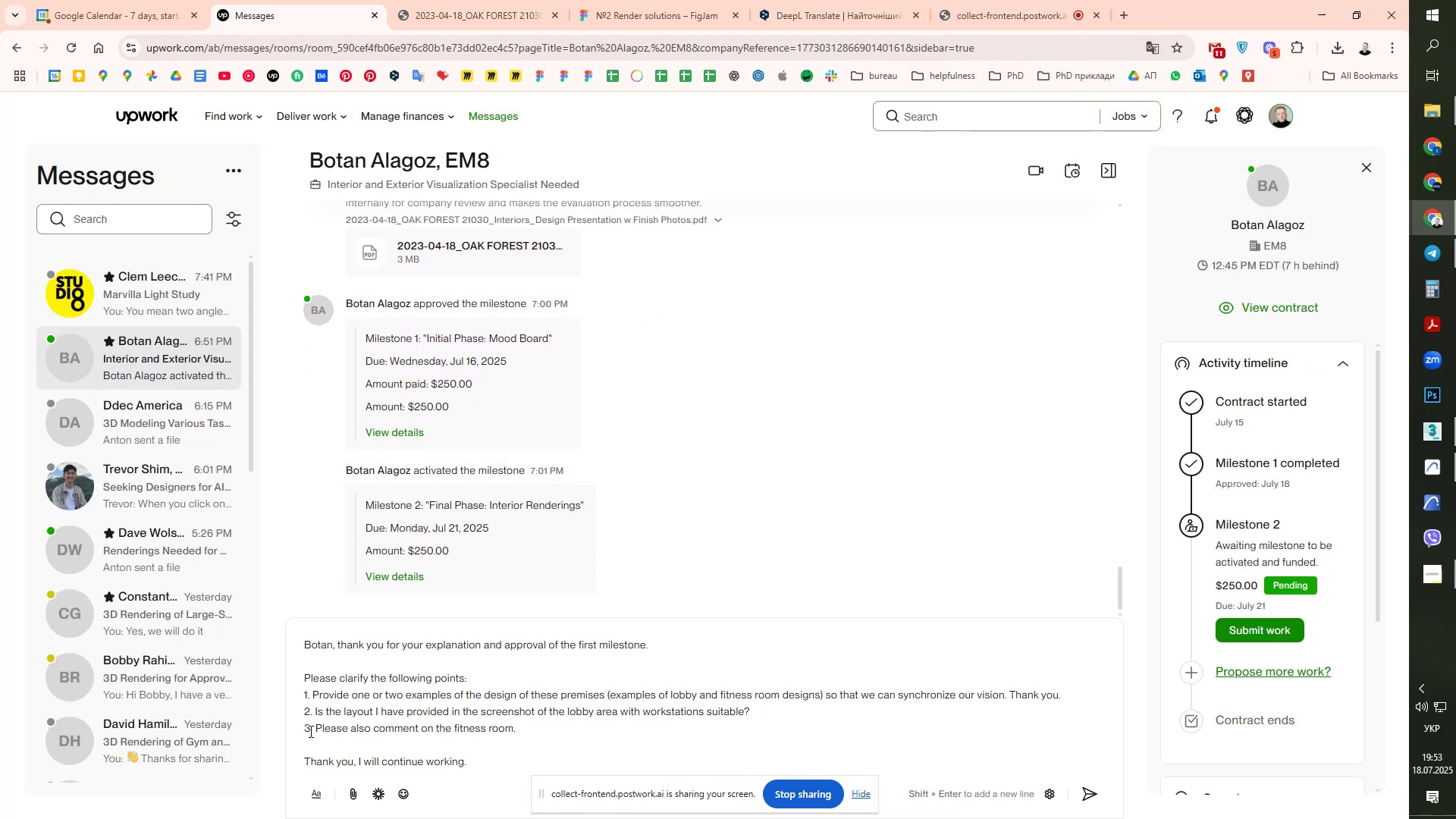 
left_click_drag(start_coordinate=[309, 731], to_coordinate=[300, 730])
 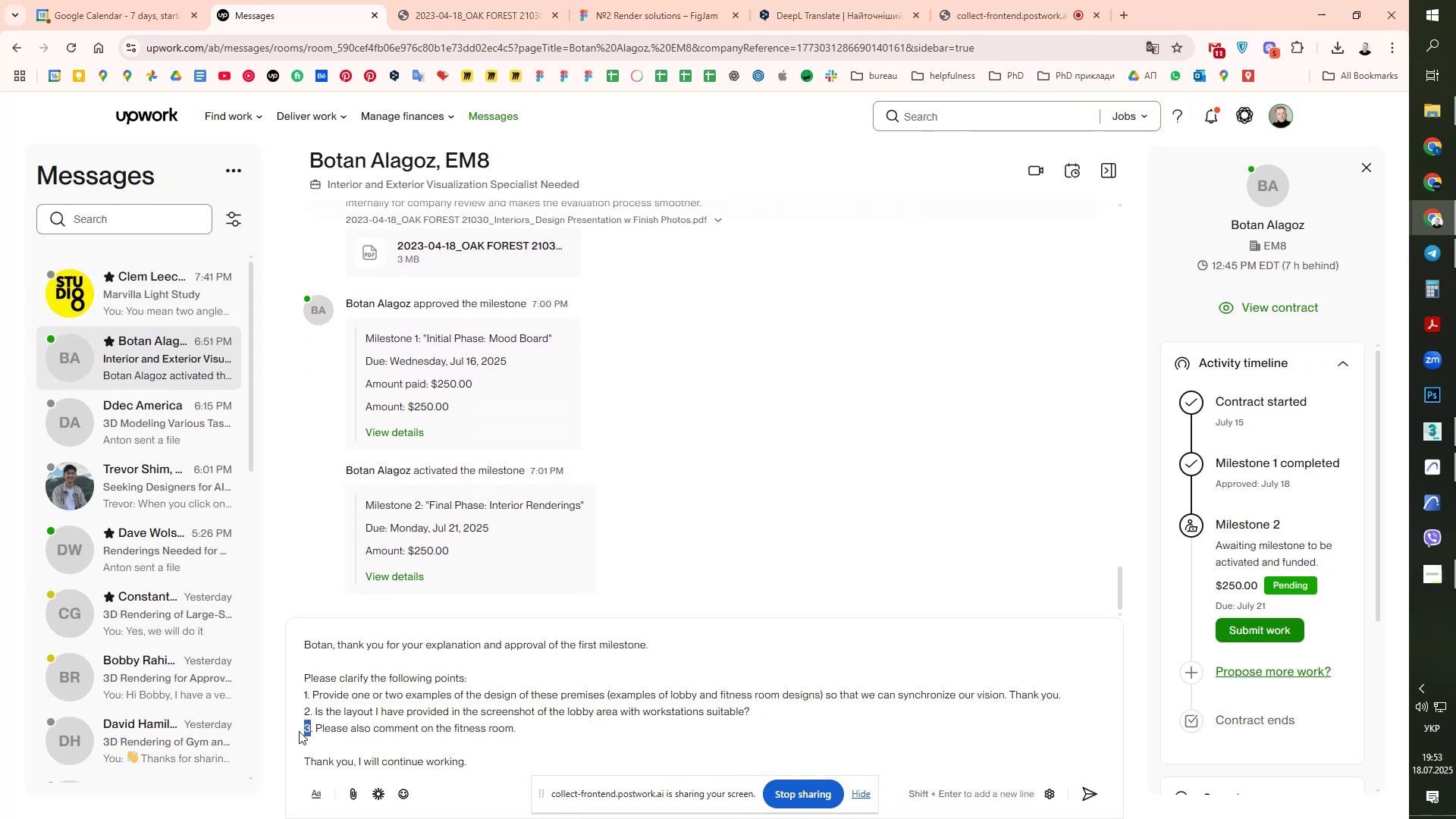 
key(2)
 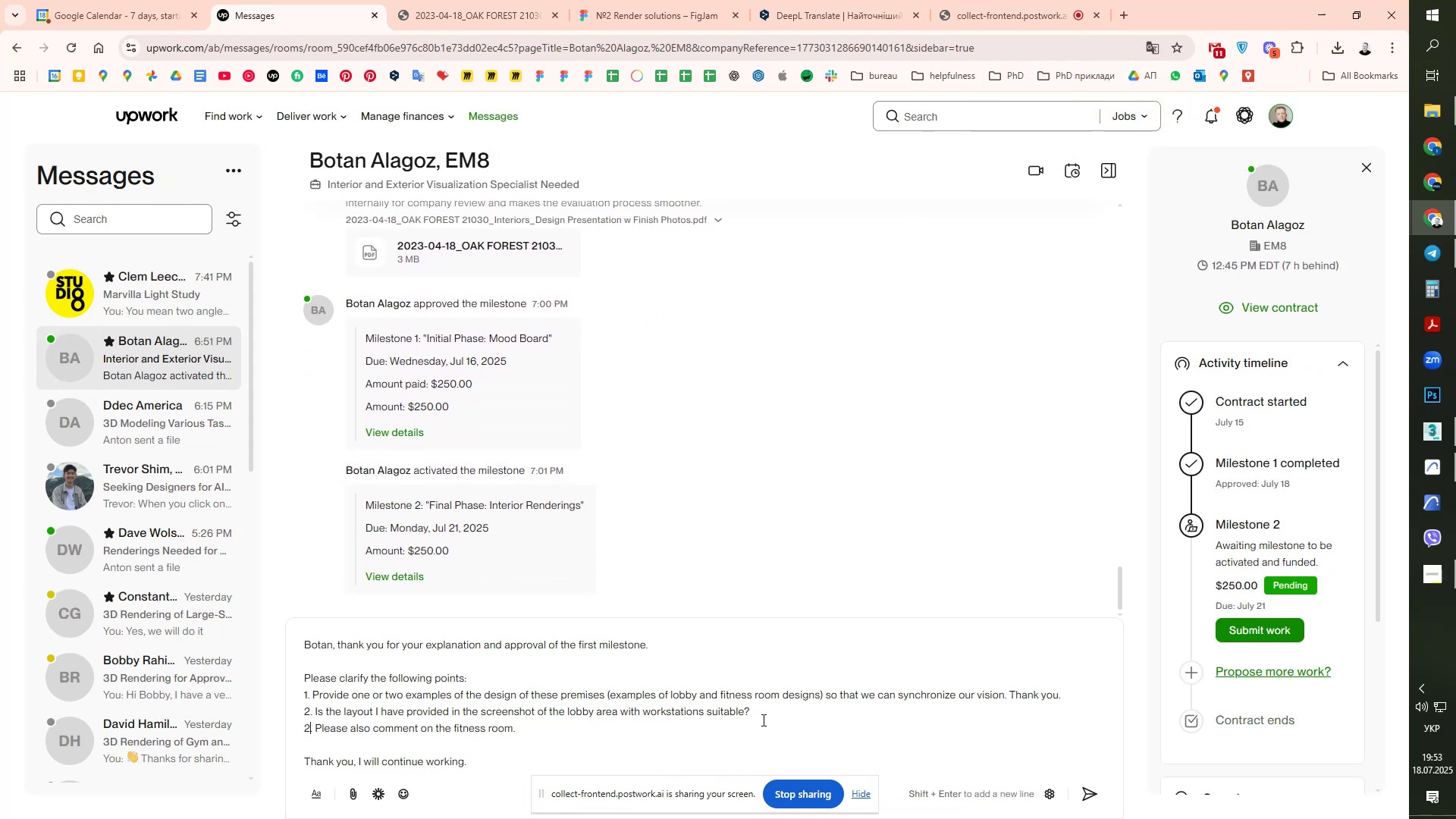 
left_click_drag(start_coordinate=[782, 708], to_coordinate=[268, 709])
 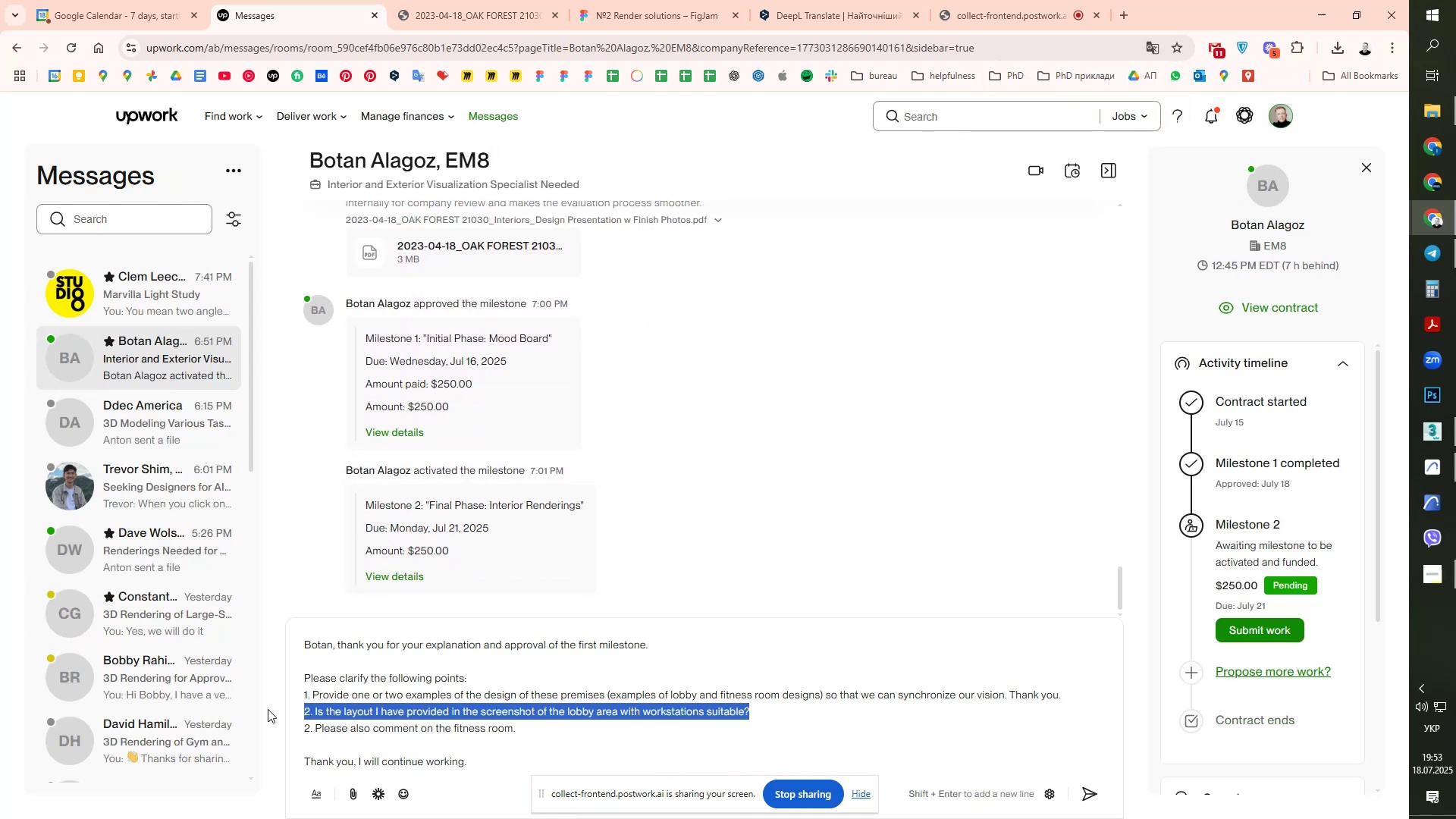 
key(Control+ControlLeft)
 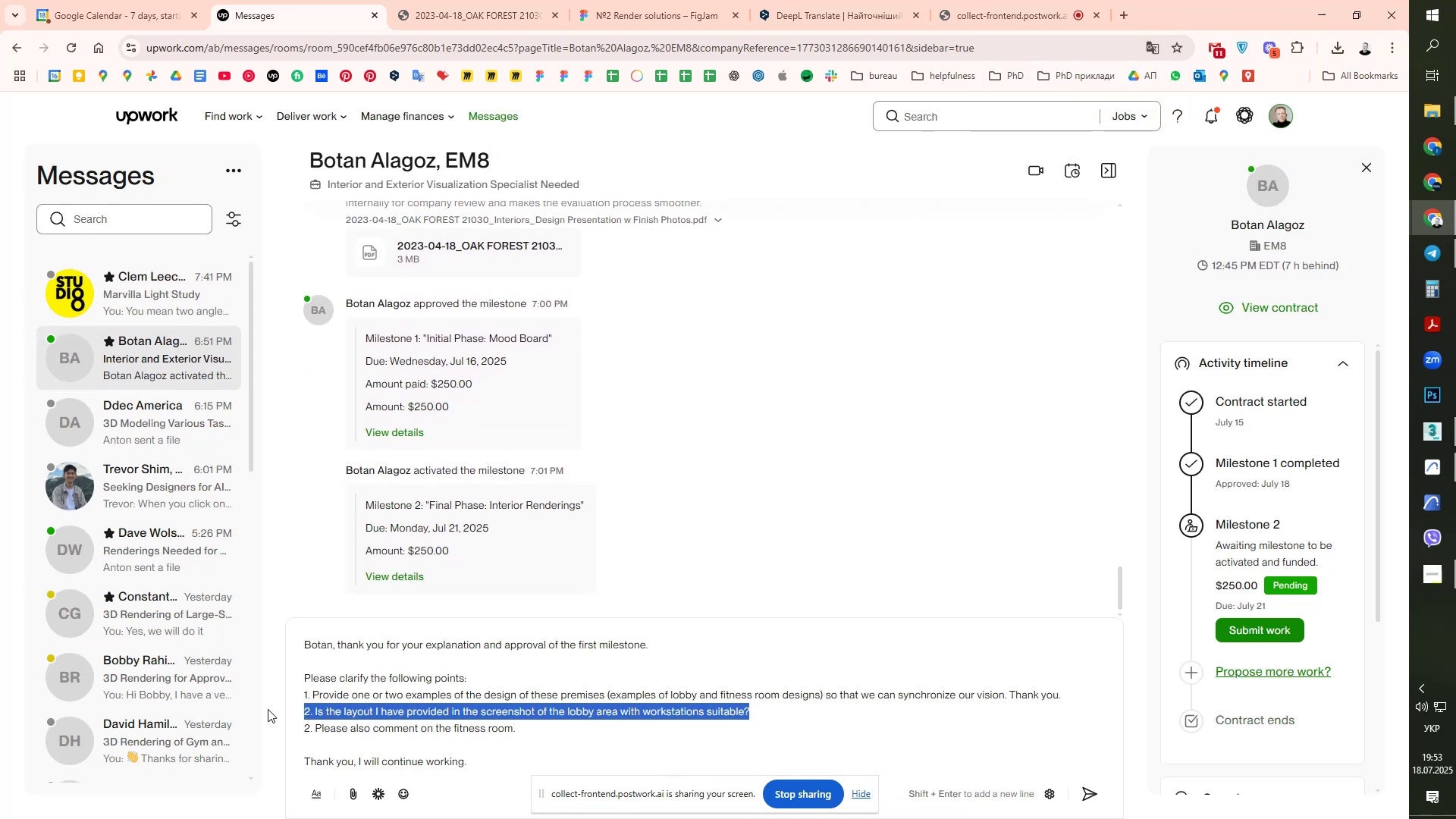 
key(Control+X)
 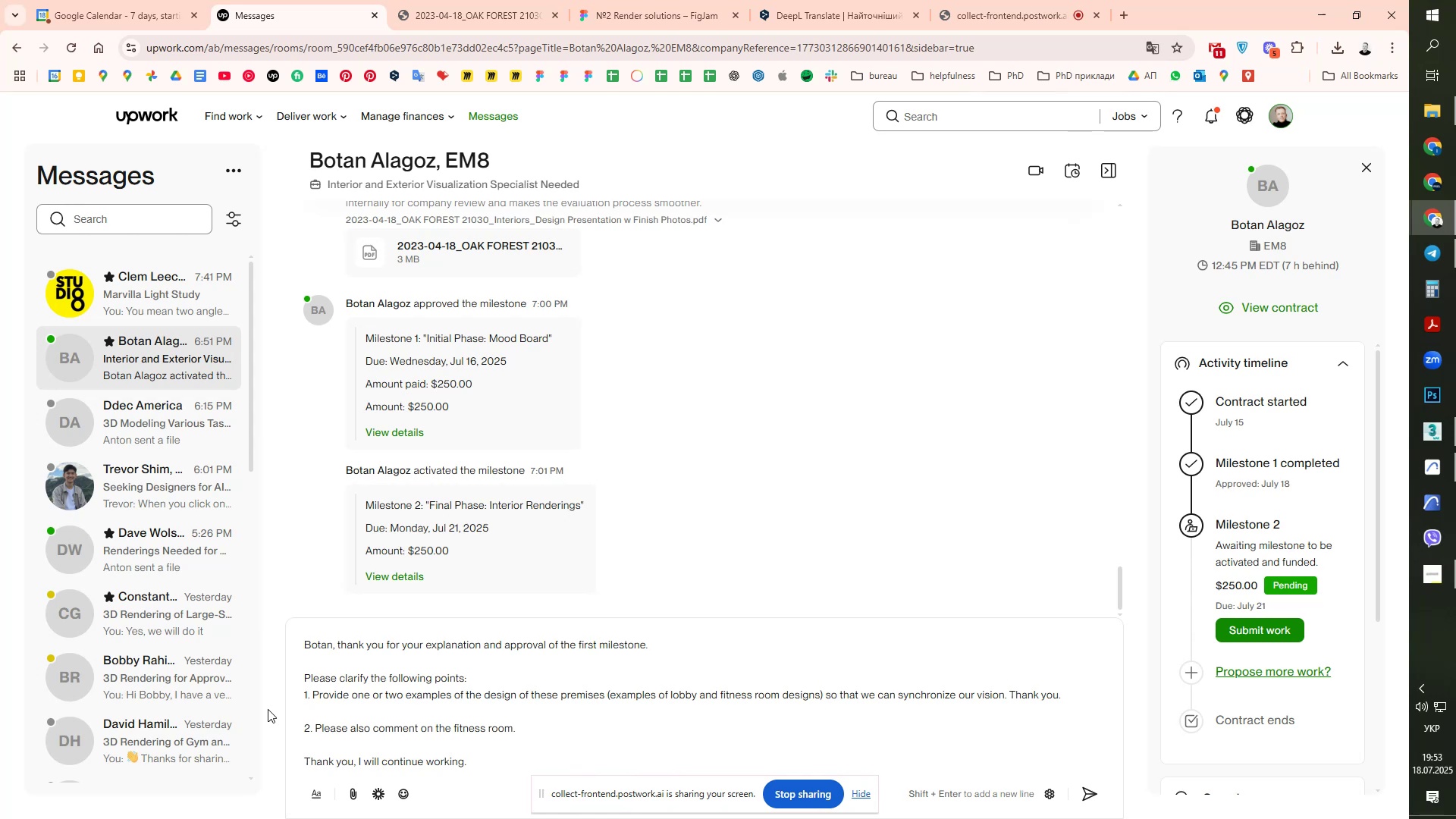 
key(Delete)
 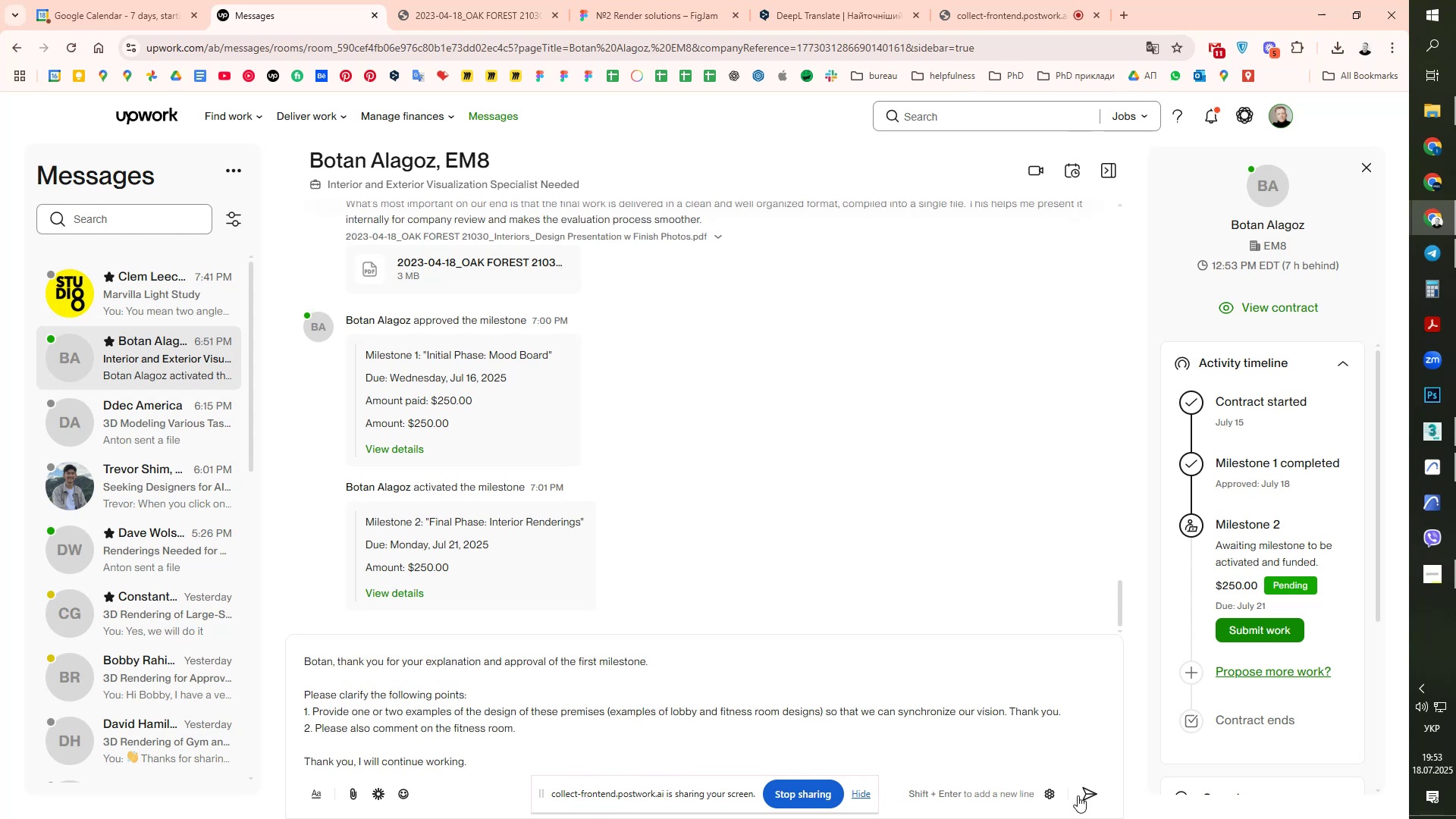 
left_click([1081, 795])
 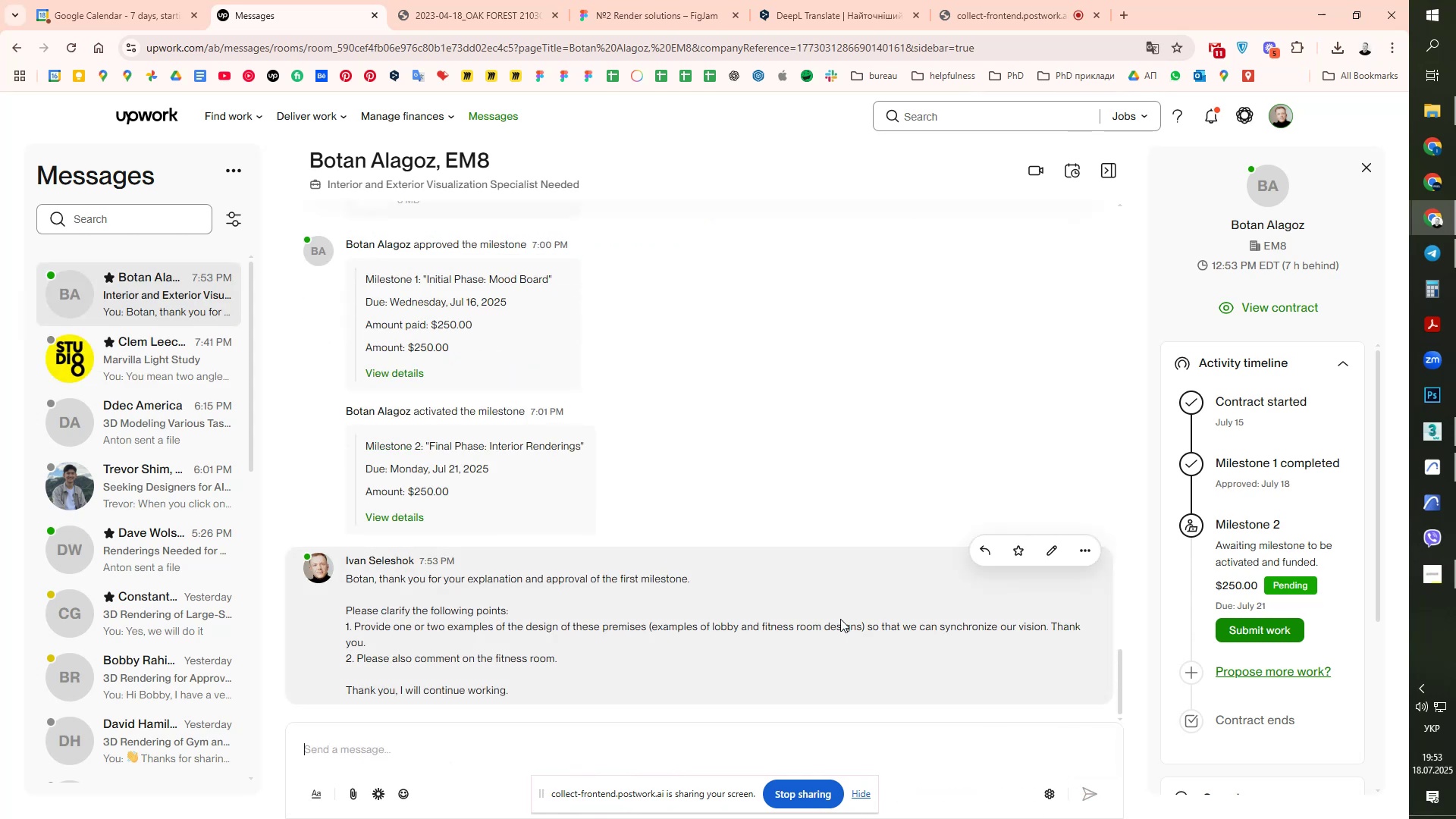 
left_click([463, 747])
 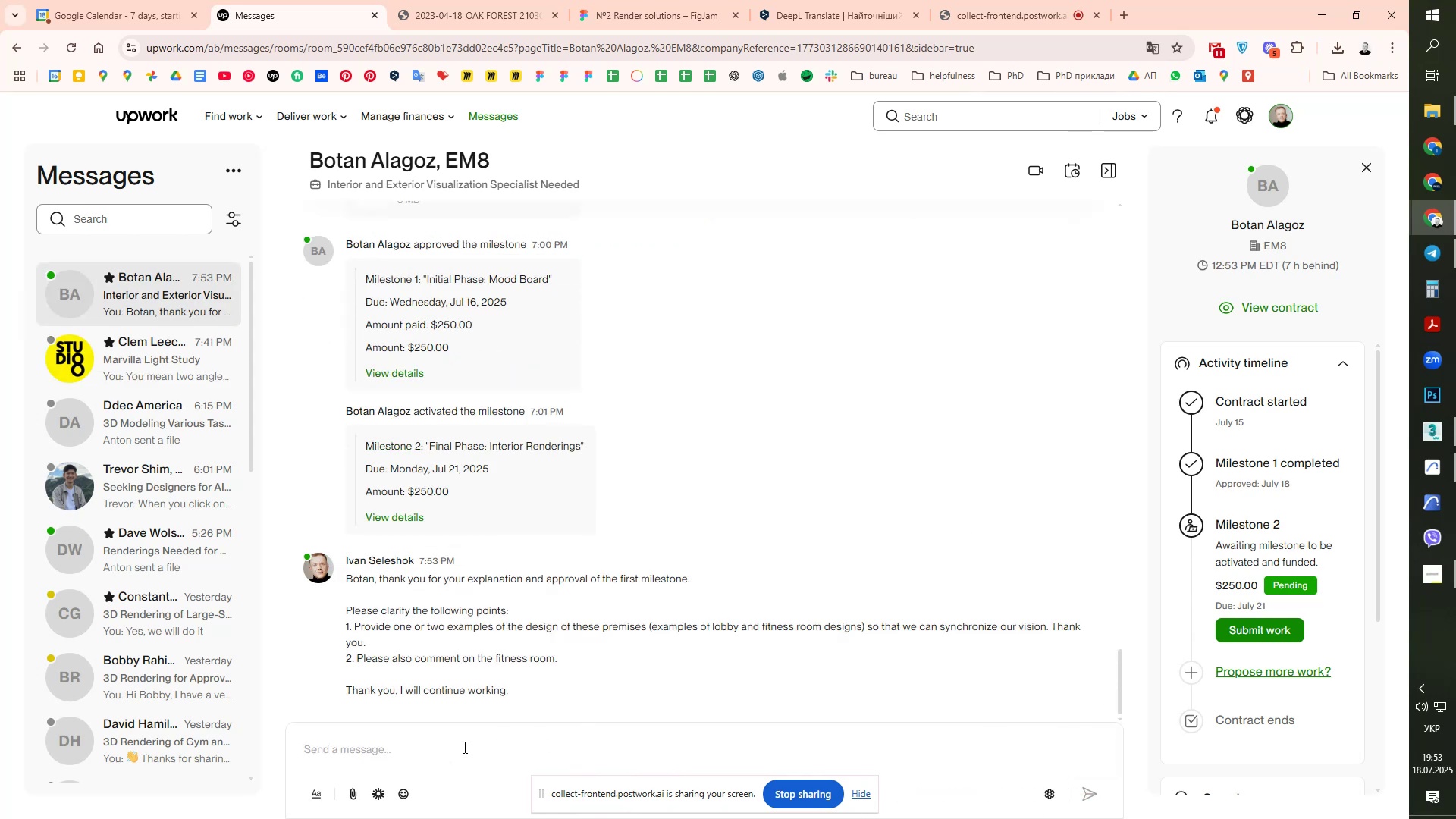 
key(Control+ControlLeft)
 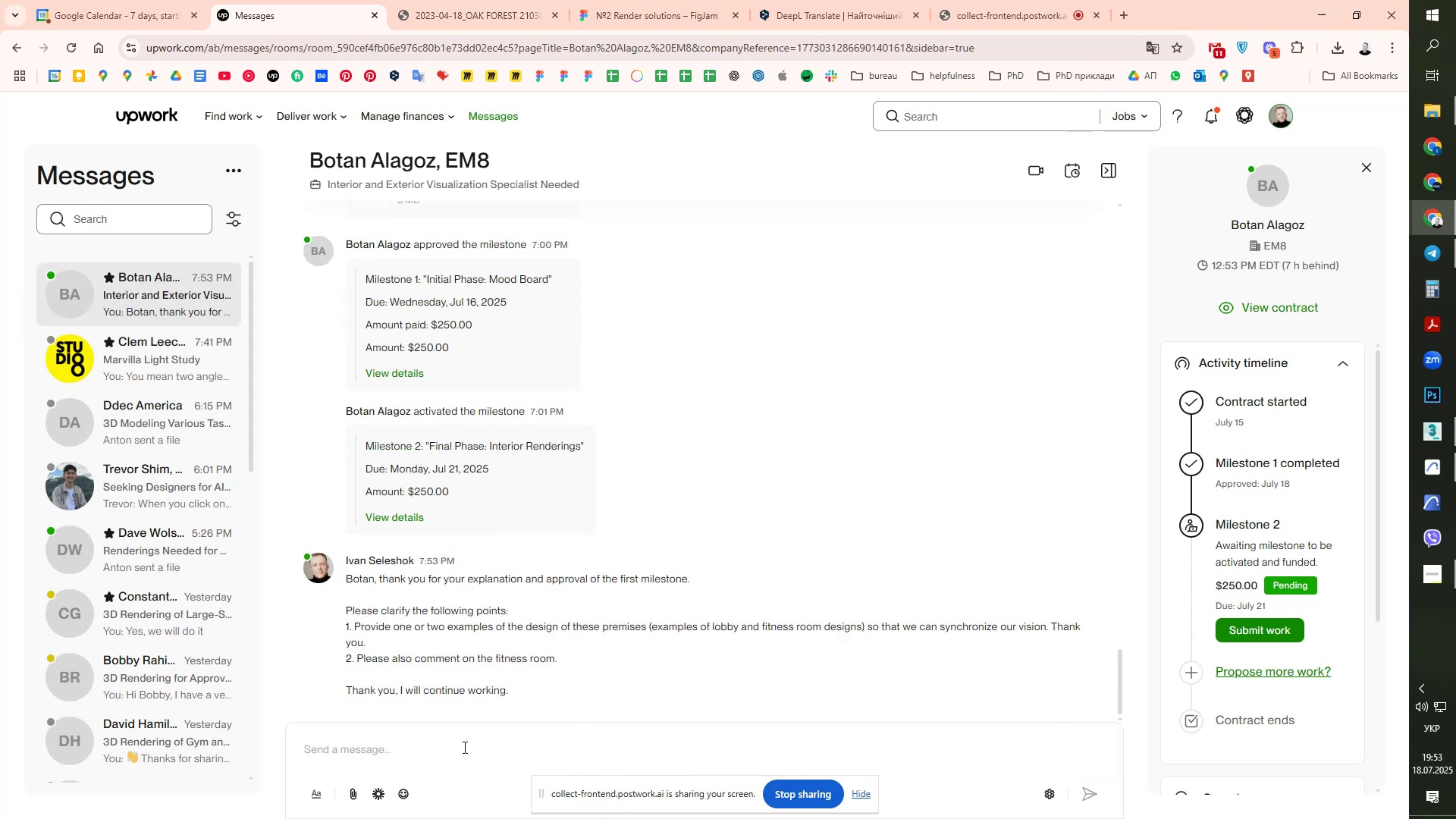 
key(Control+V)
 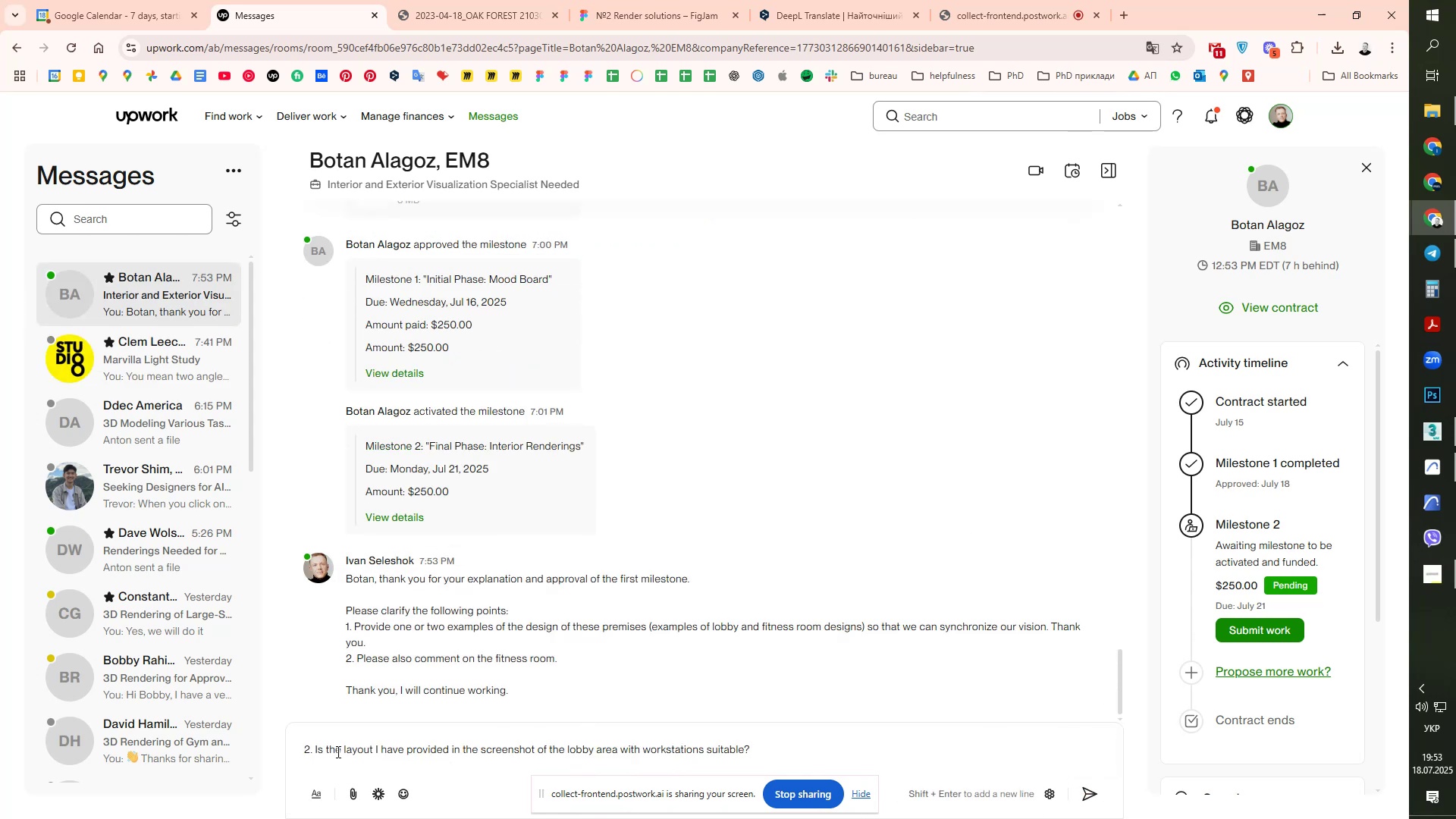 
left_click_drag(start_coordinate=[312, 751], to_coordinate=[288, 751])
 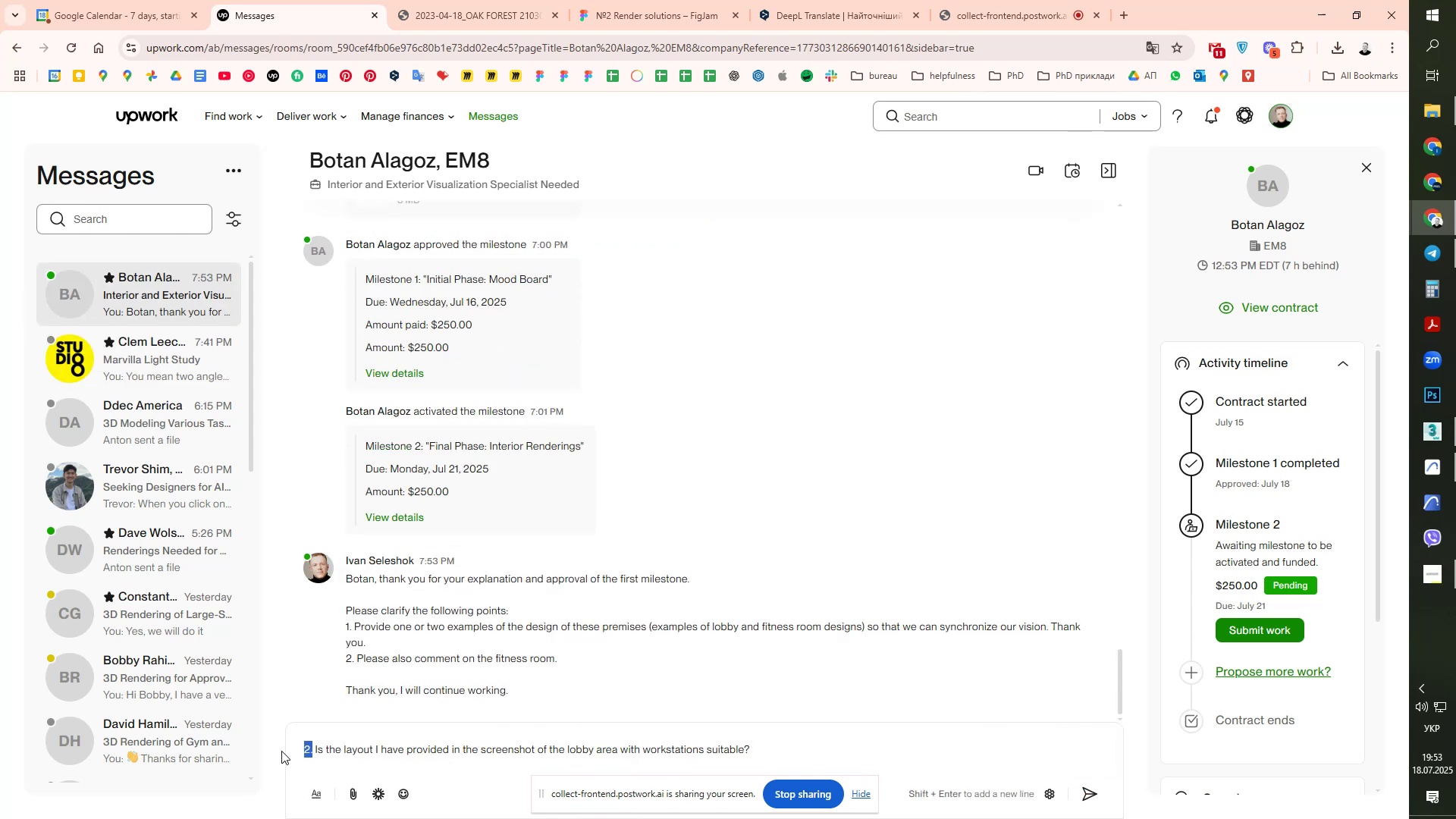 
key(Delete)
 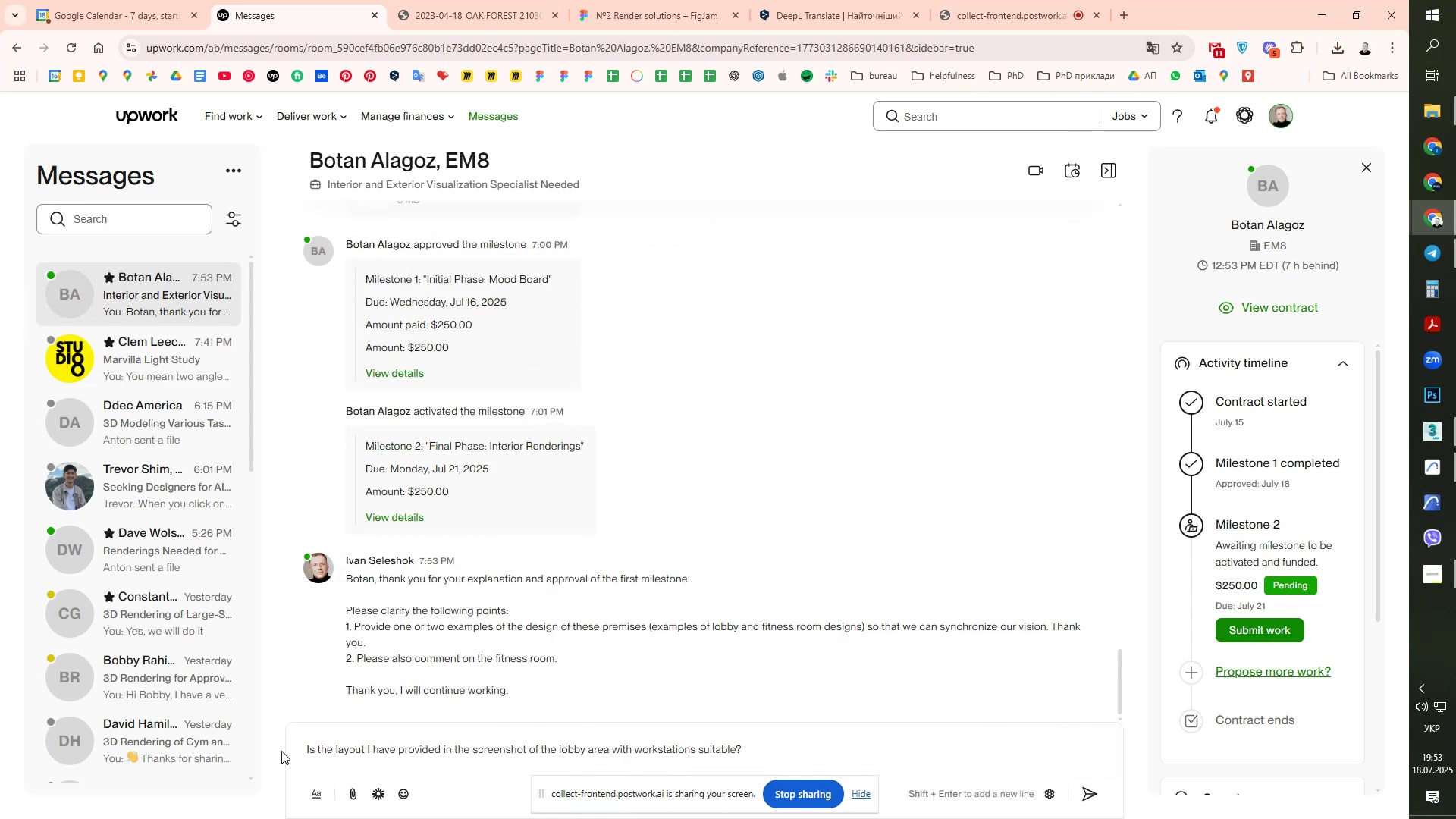 
key(Delete)
 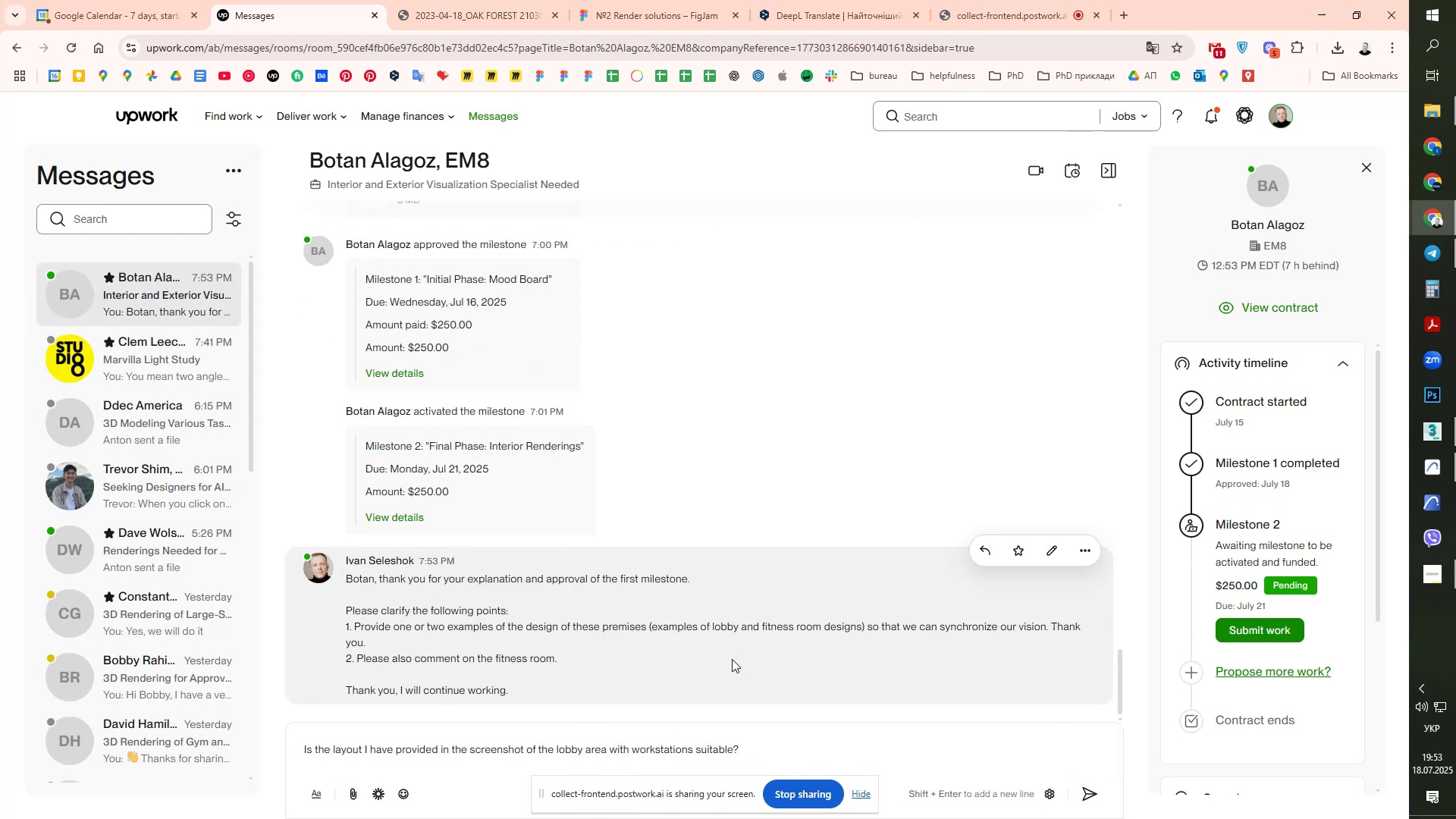 
key(Alt+AltLeft)
 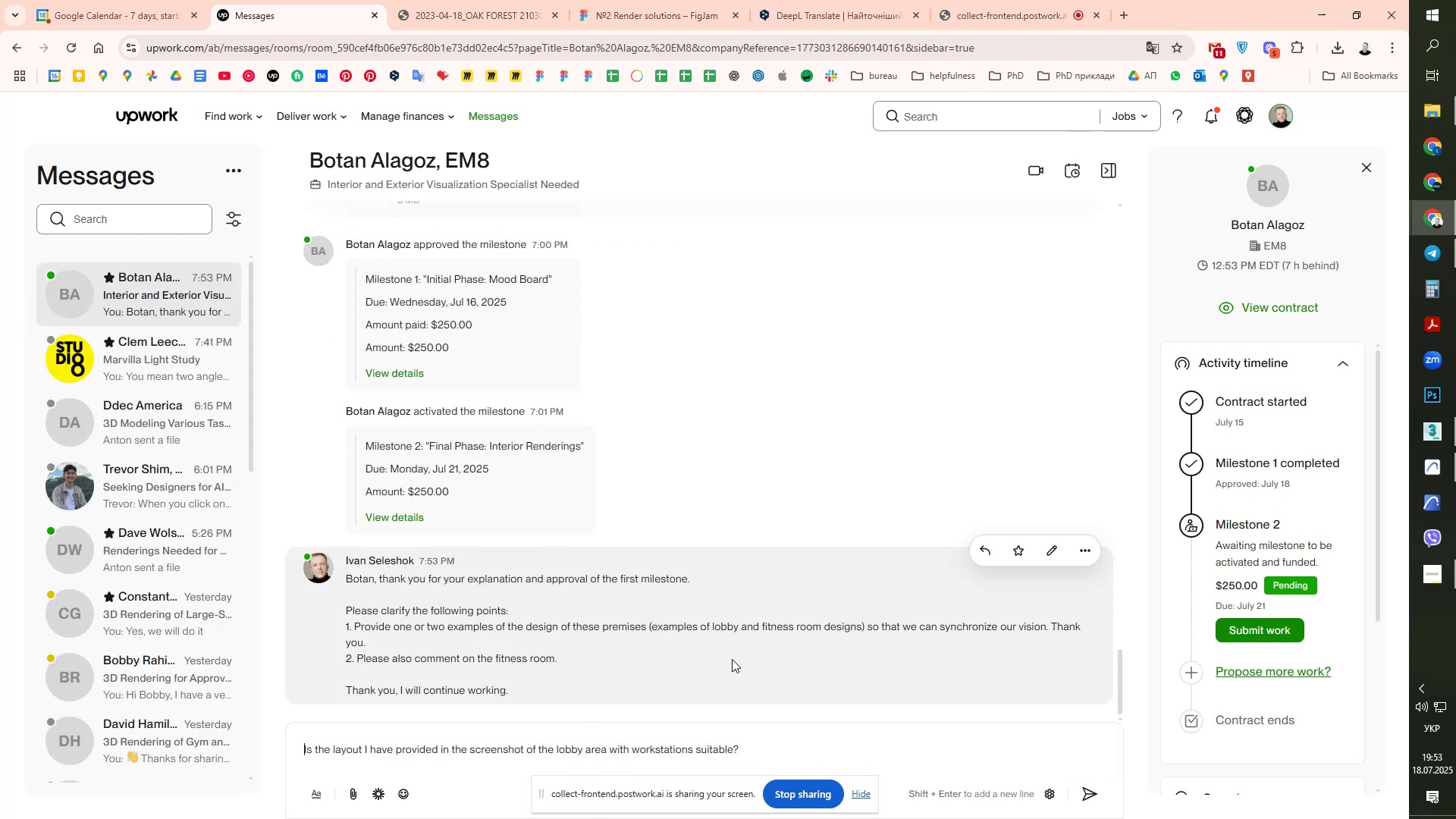 
key(Alt+Tab)
 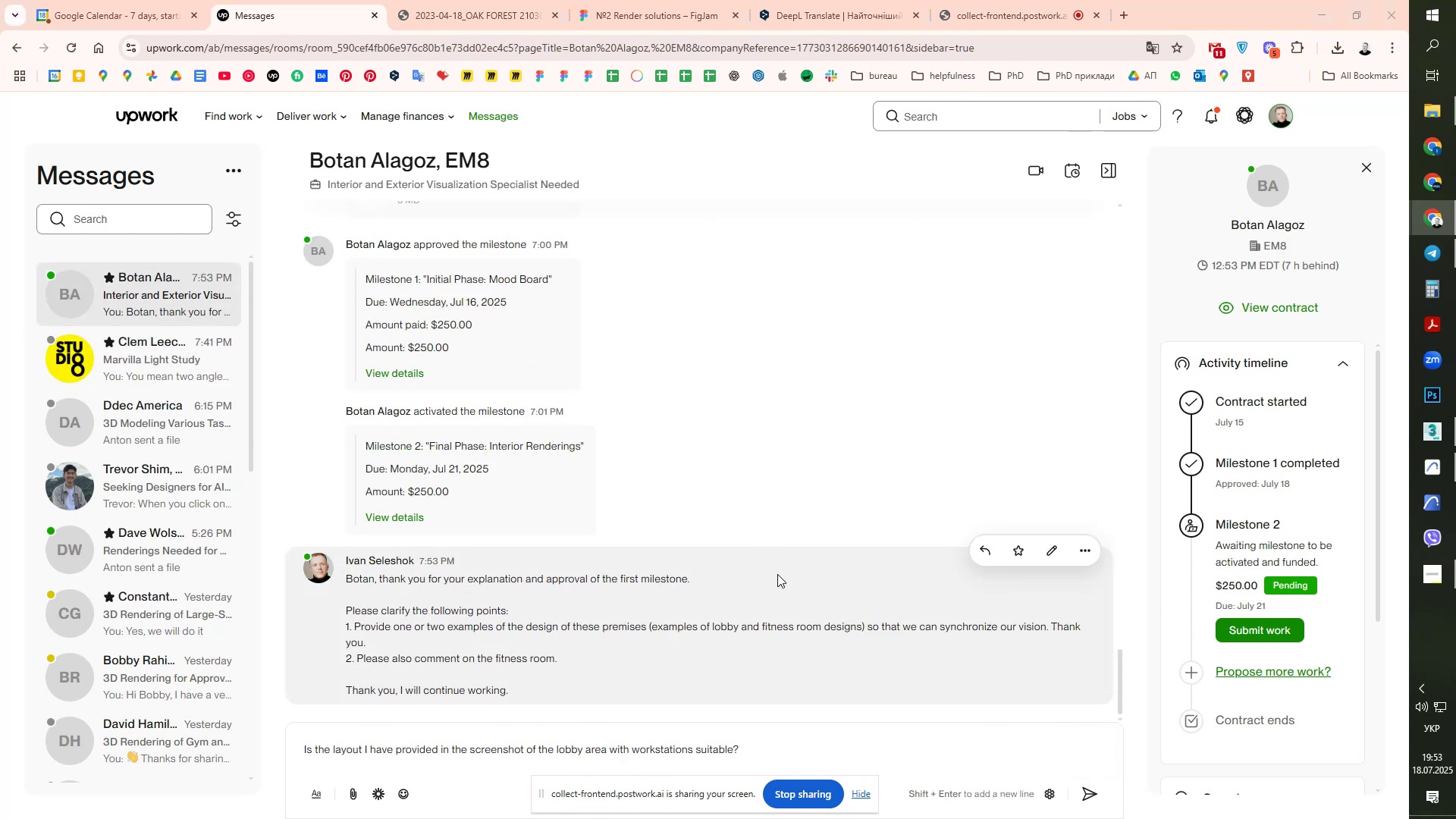 
key(Alt+Tab)
 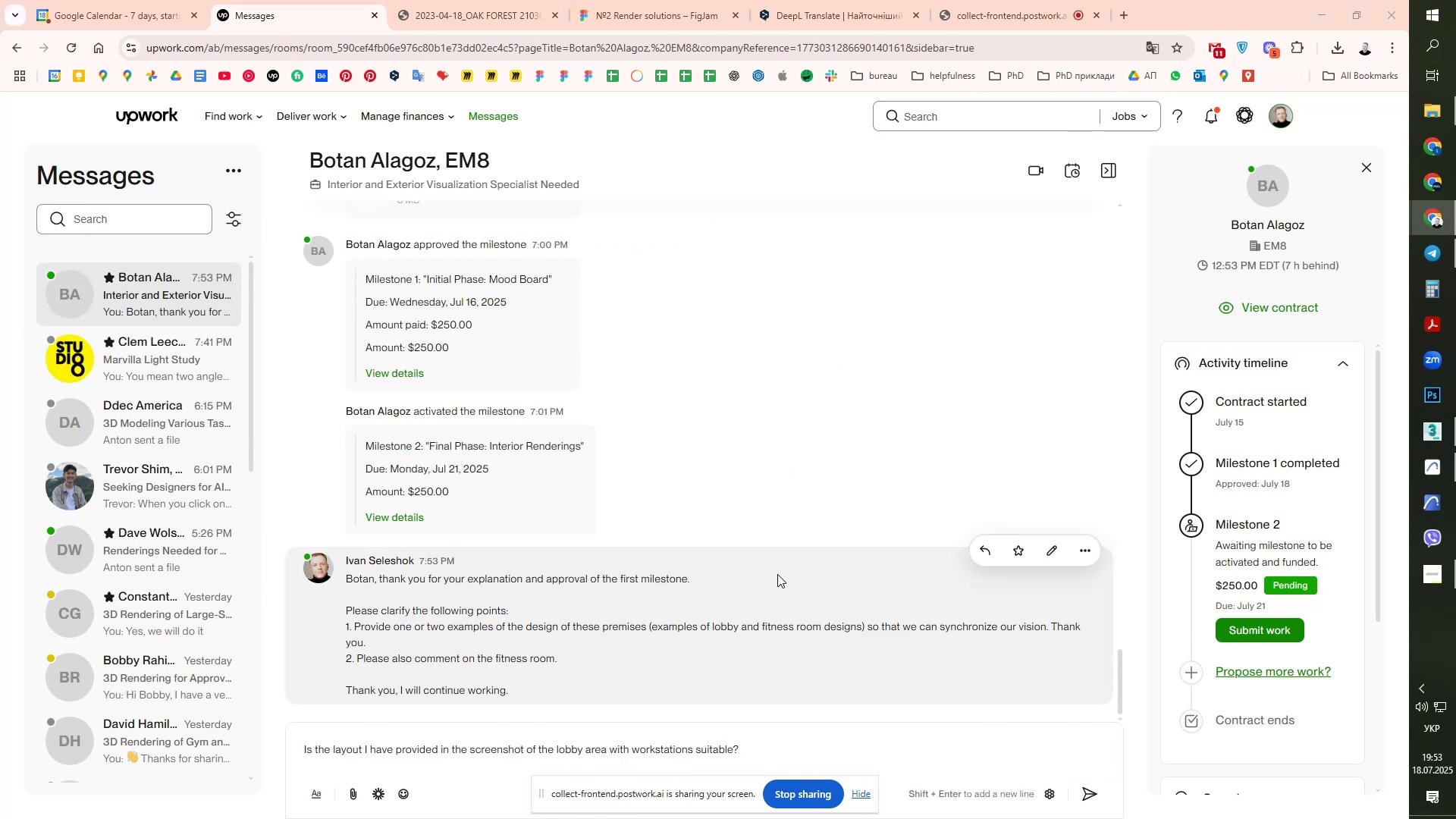 
key(Alt+Tab)
 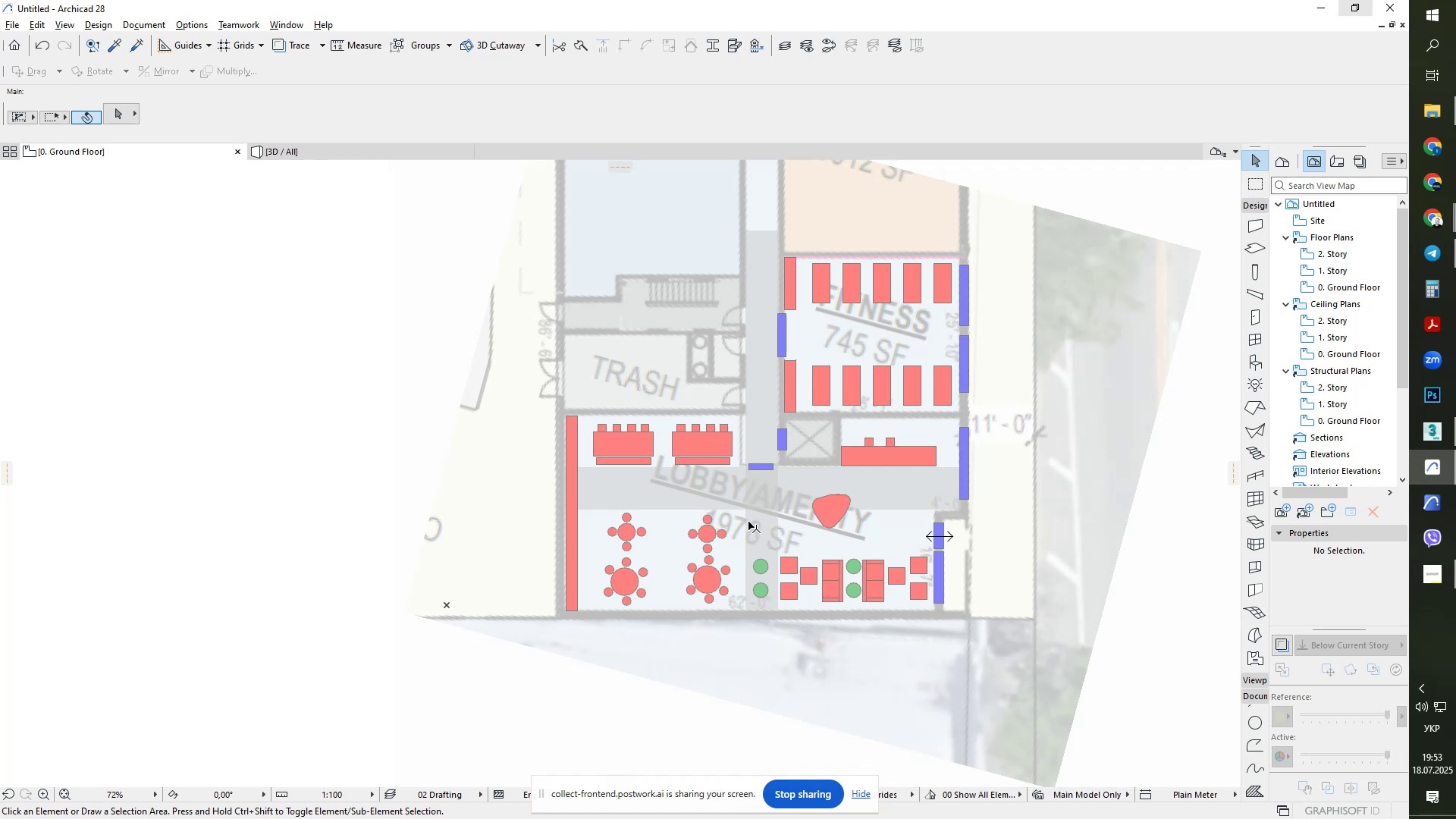 
key(Alt+AltLeft)
 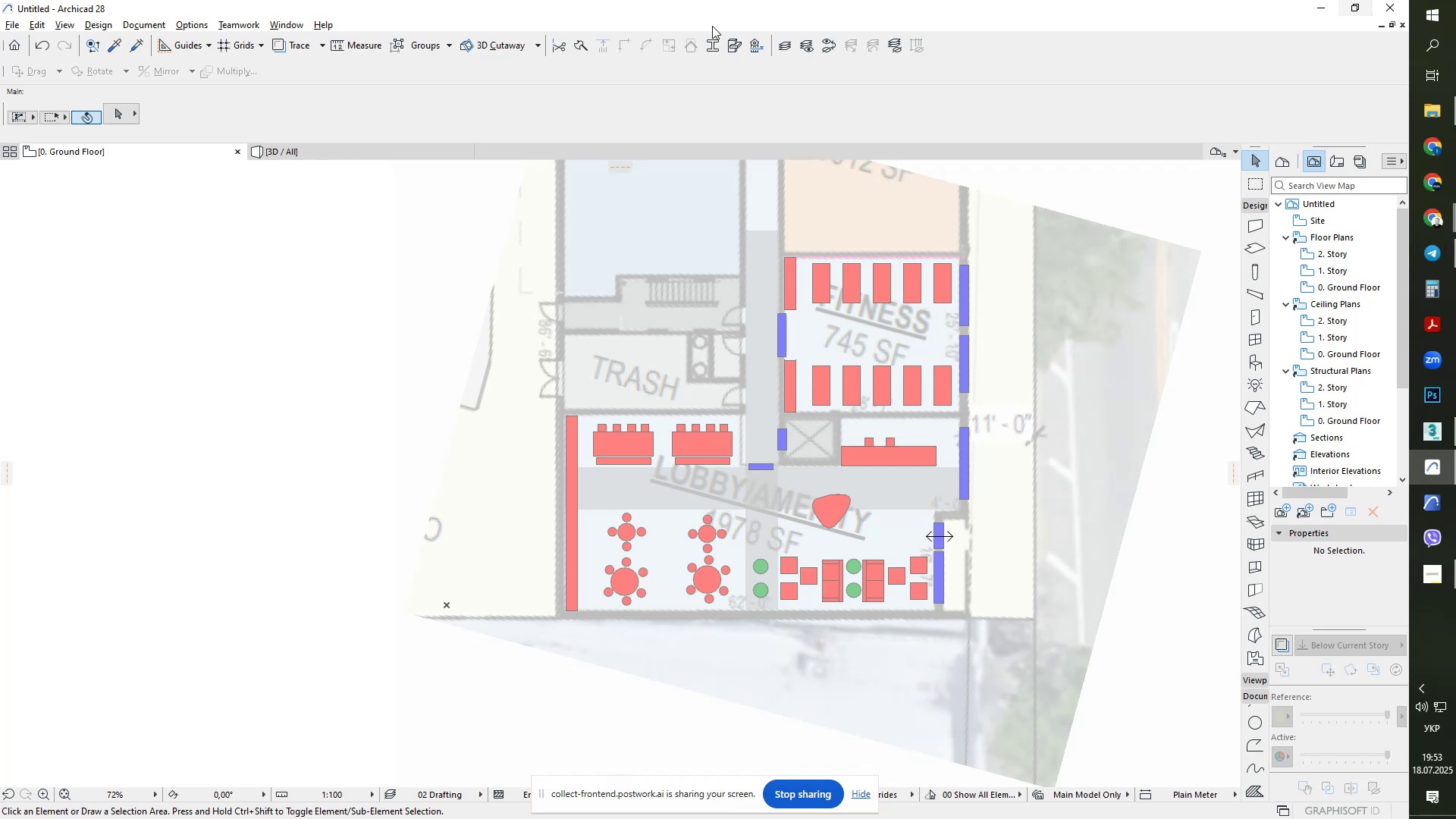 
key(Alt+Tab)
 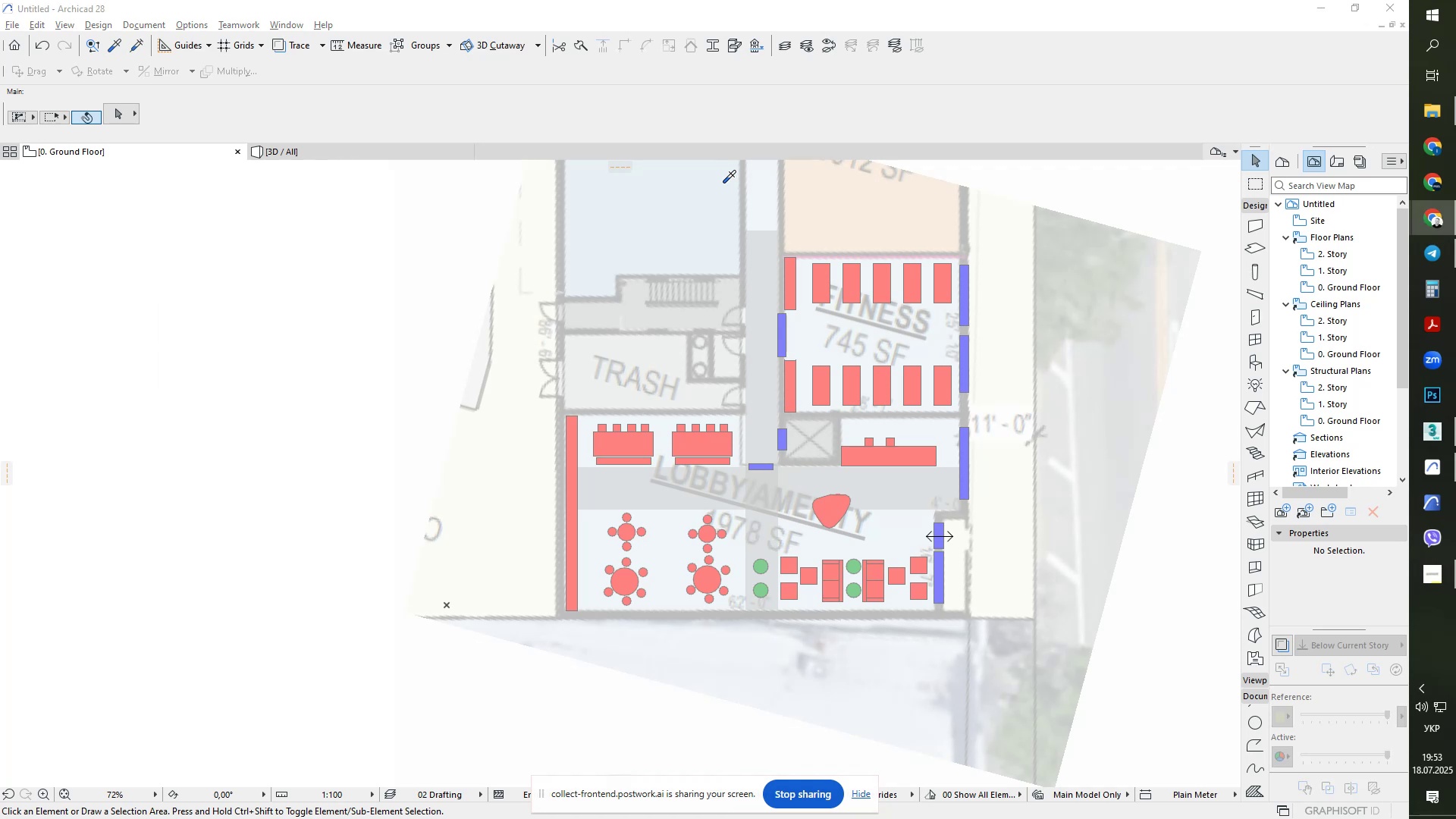 
key(Alt+Tab)
 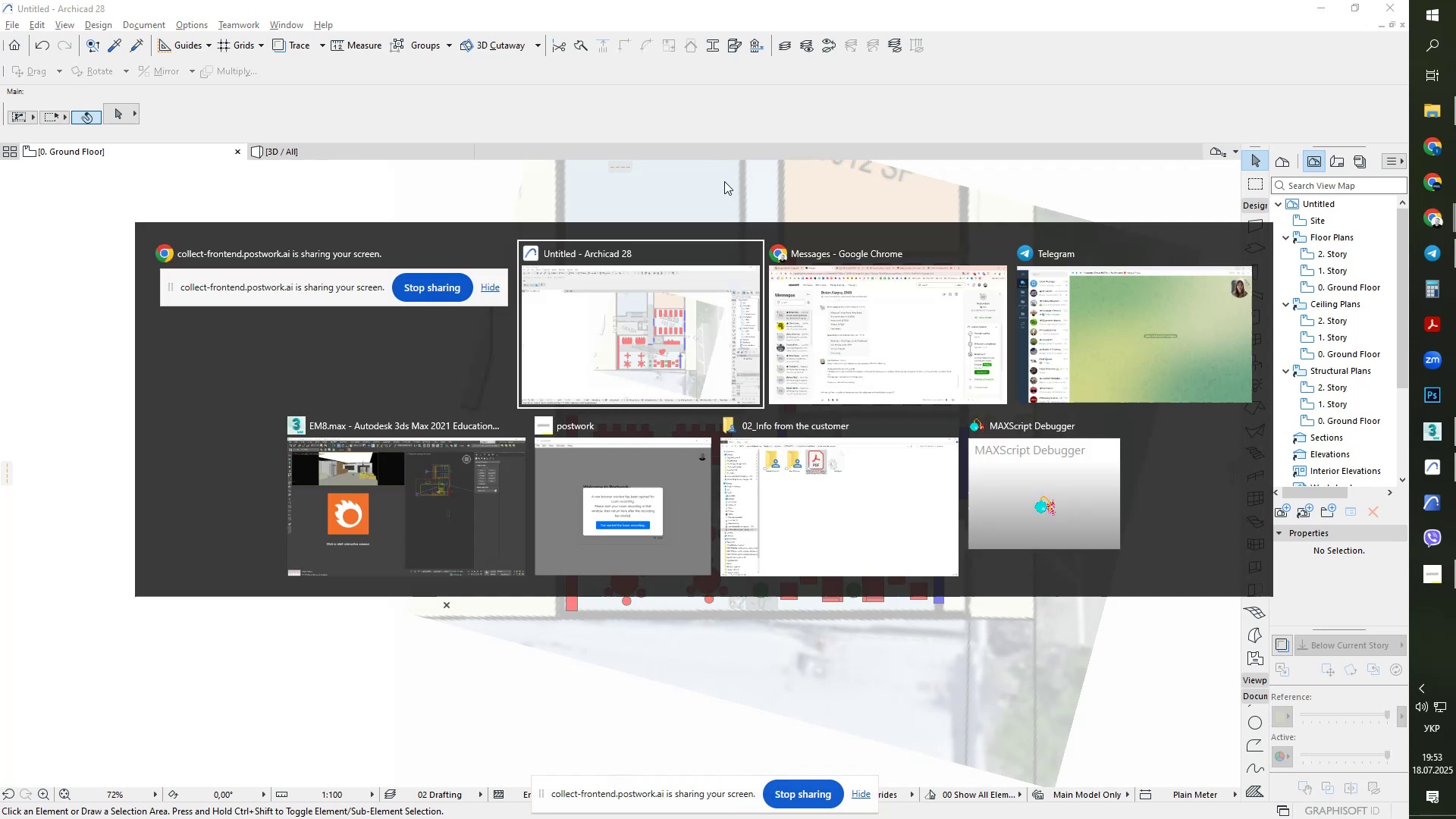 
key(Alt+Tab)
 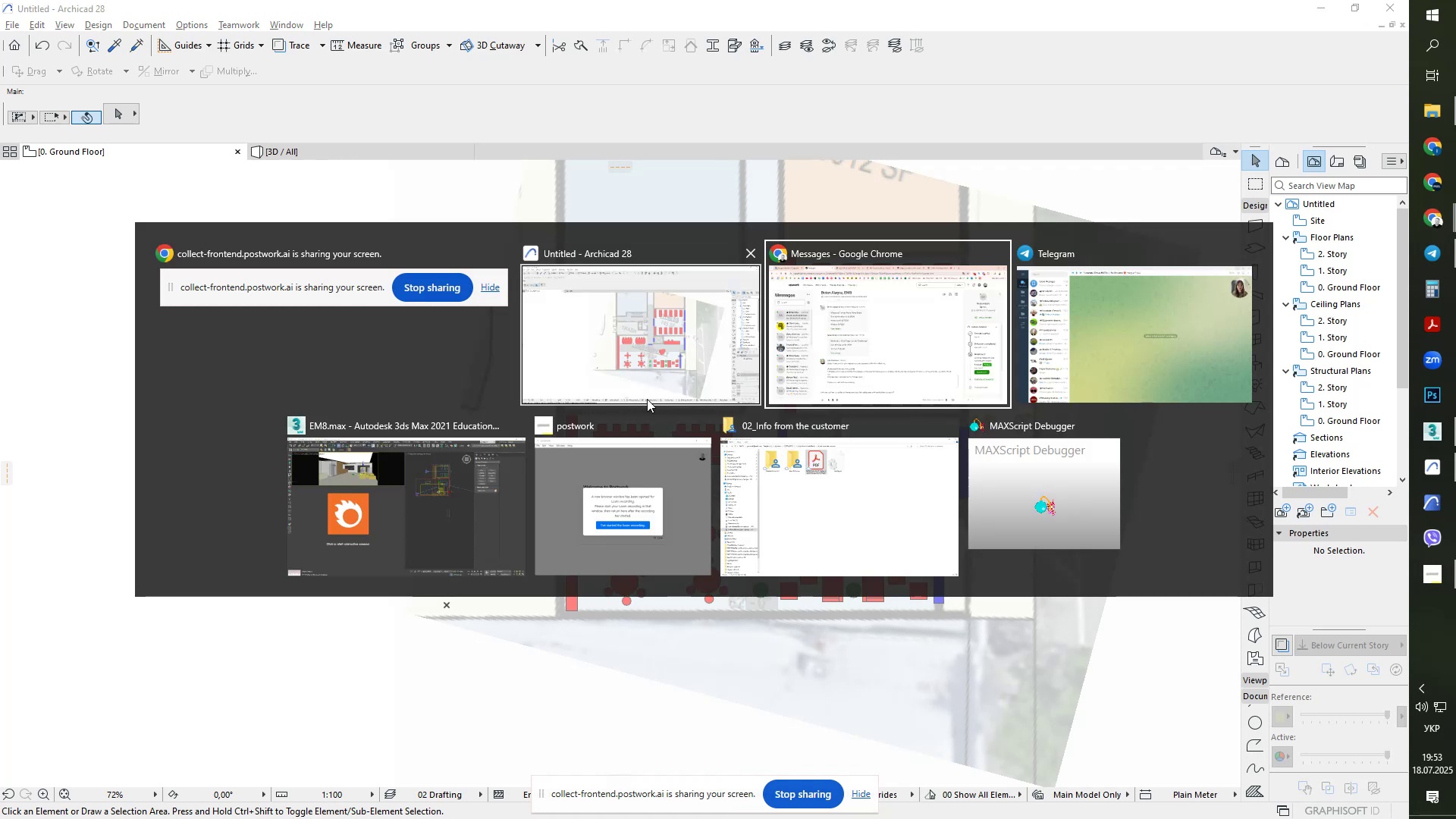 
left_click([647, 399])
 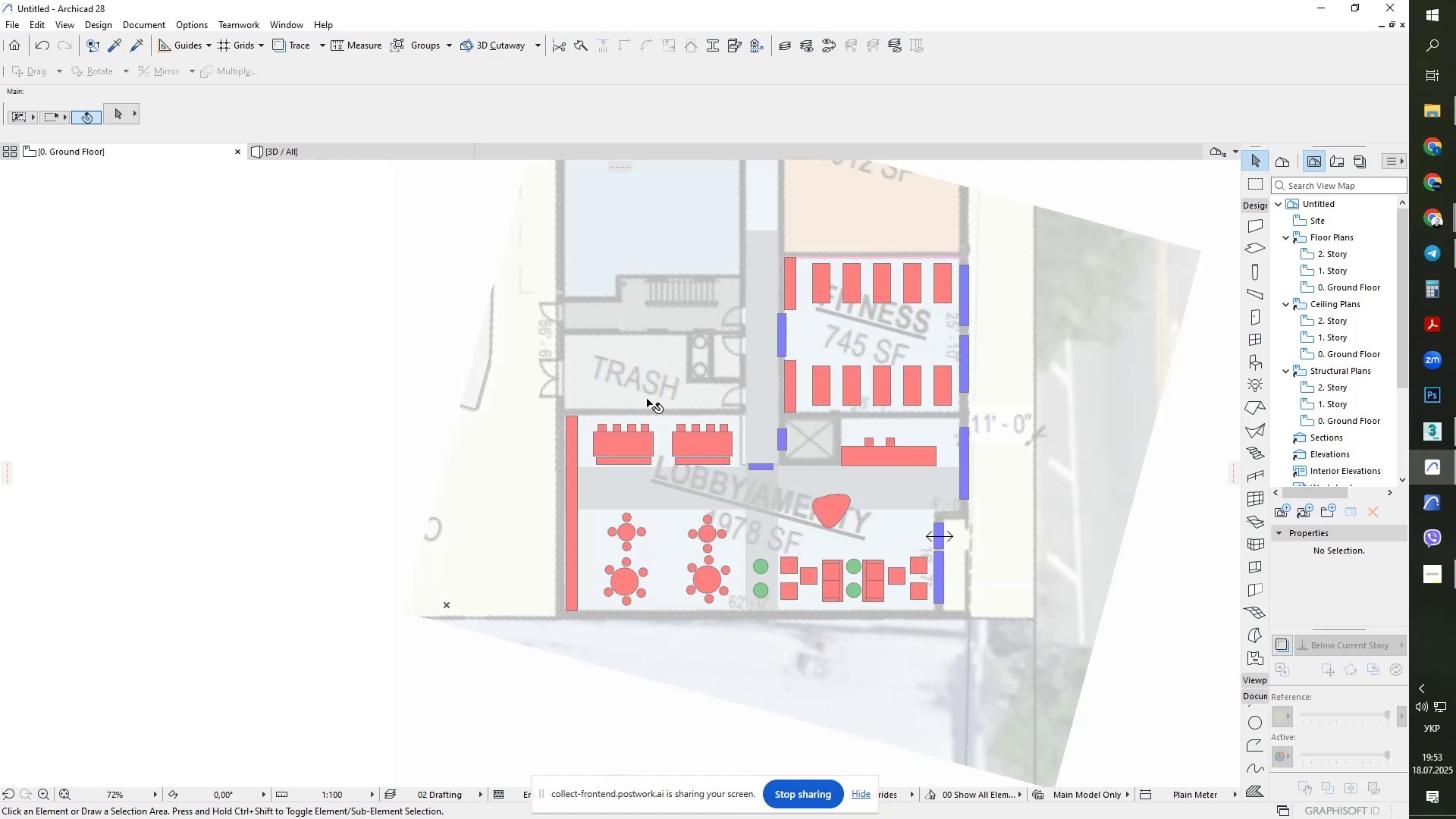 
key(Alt+Tab)
 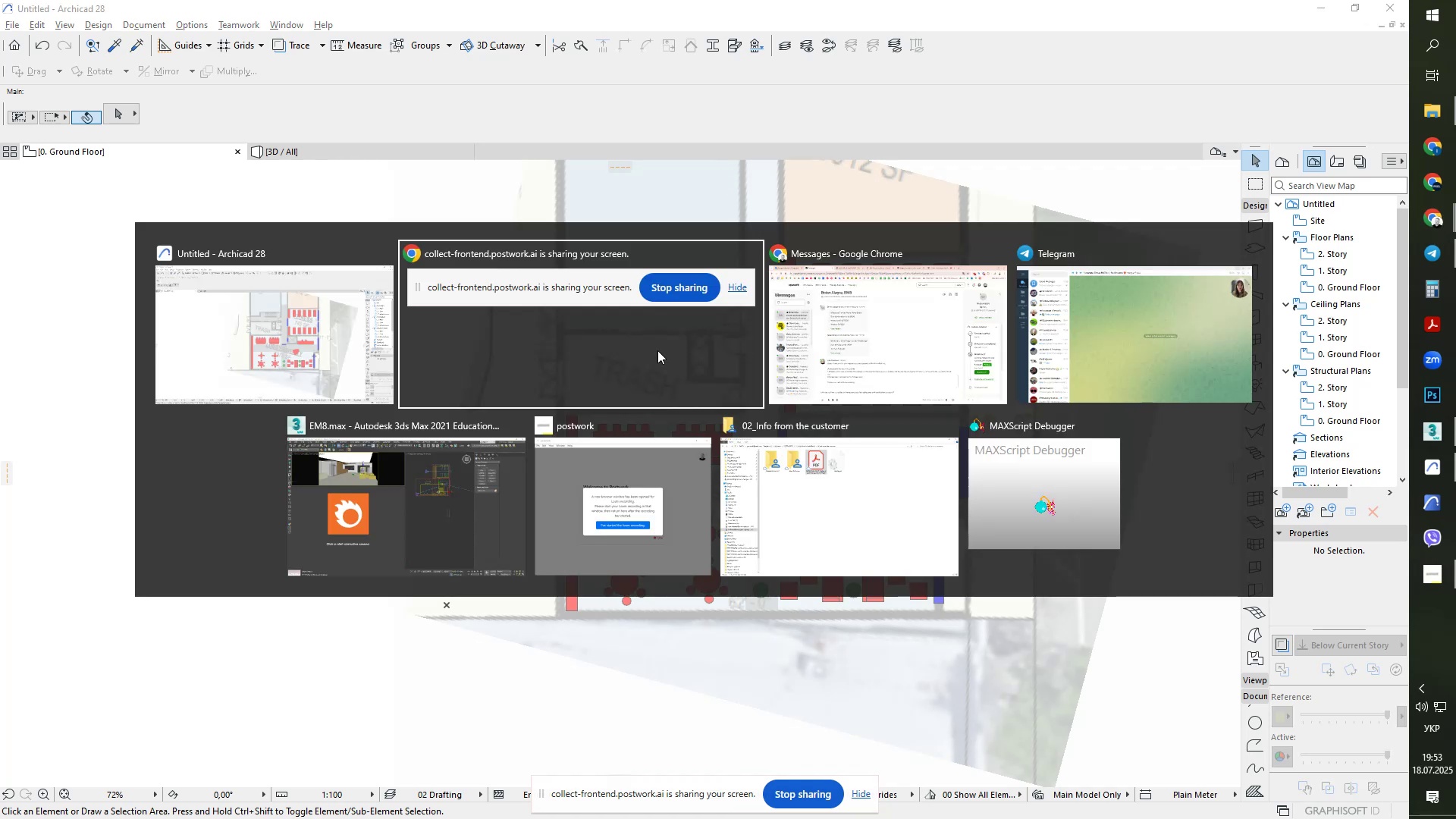 
left_click([660, 340])
 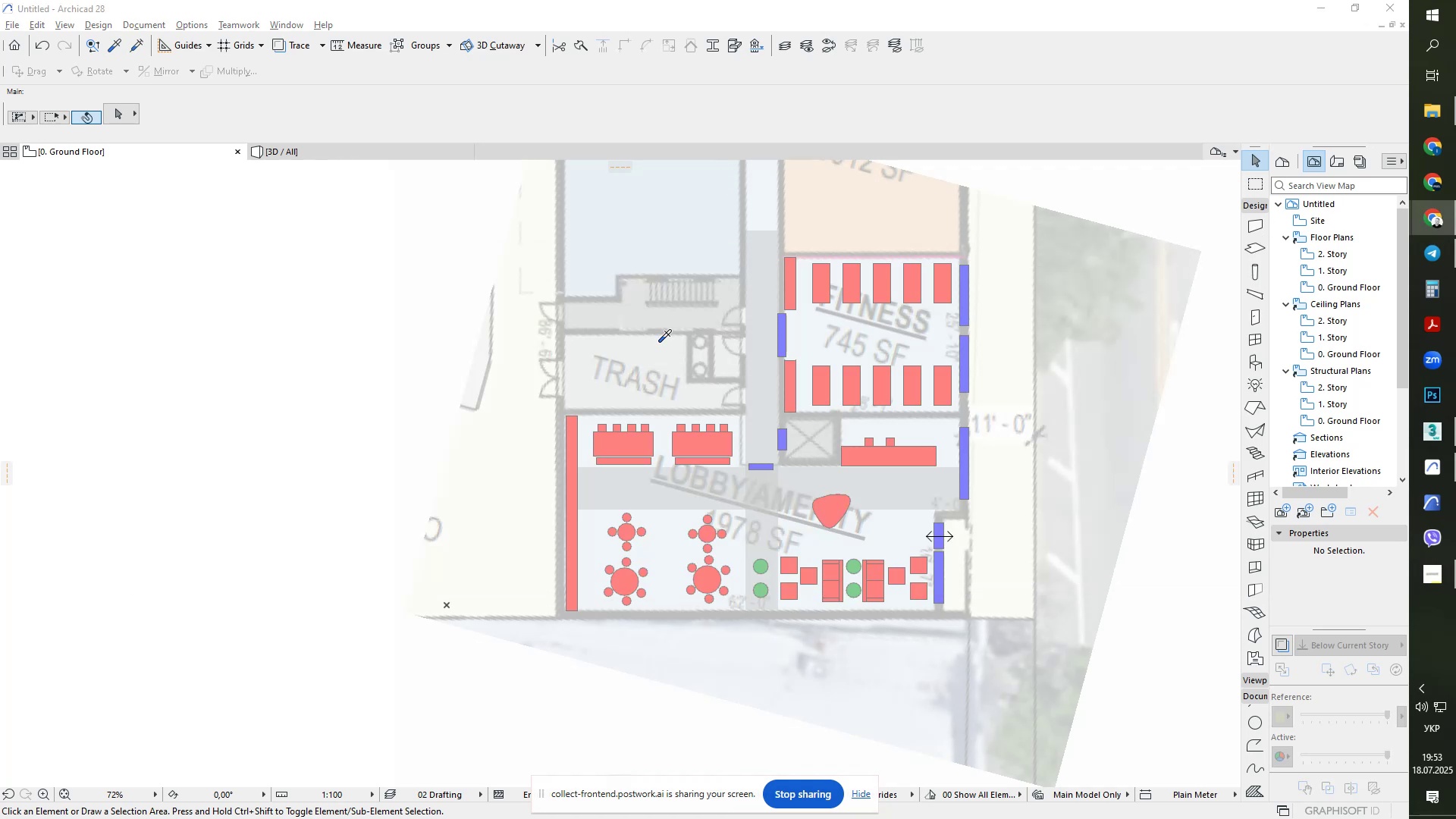 
key(Alt+Tab)
 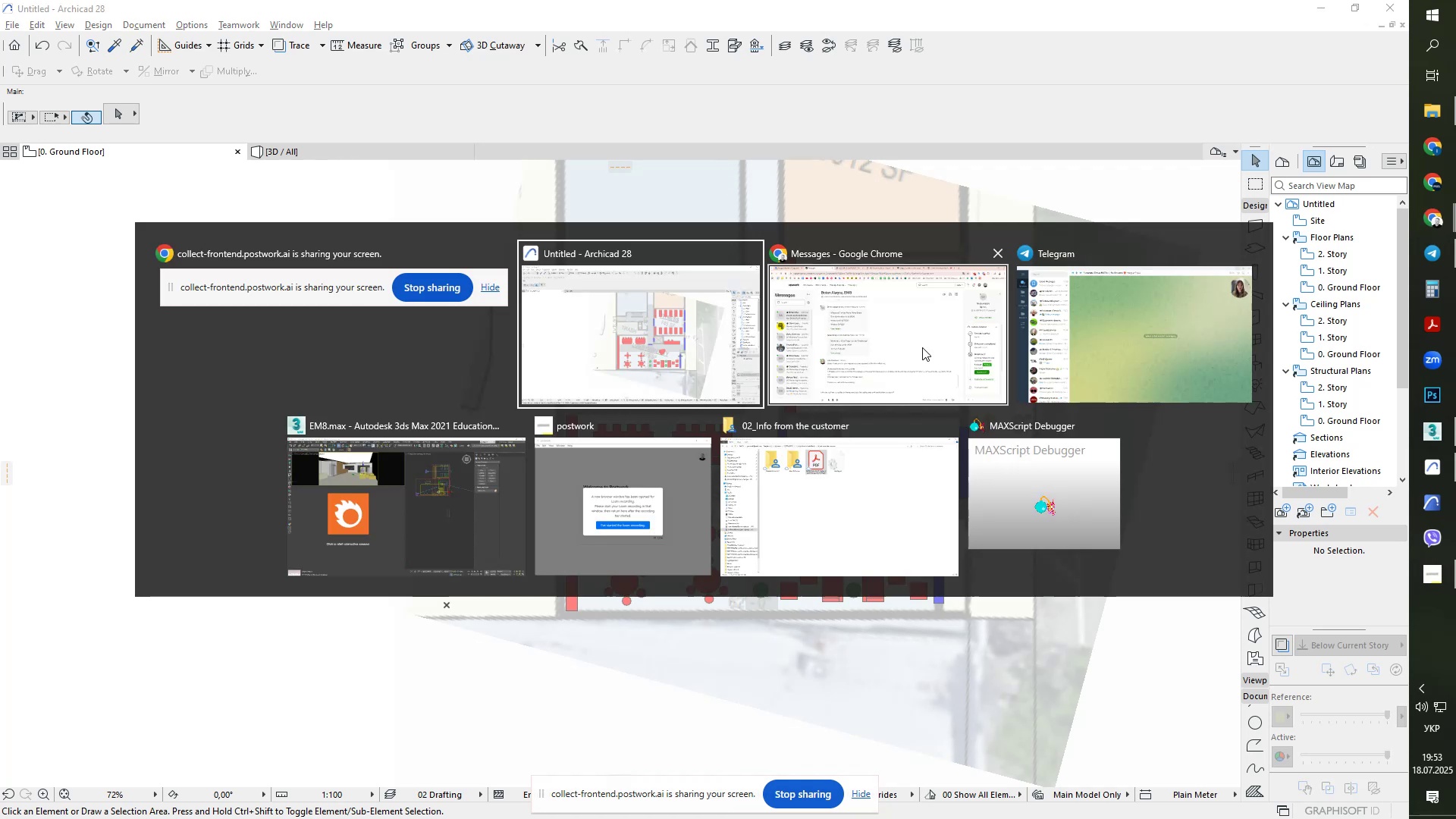 
double_click([922, 347])
 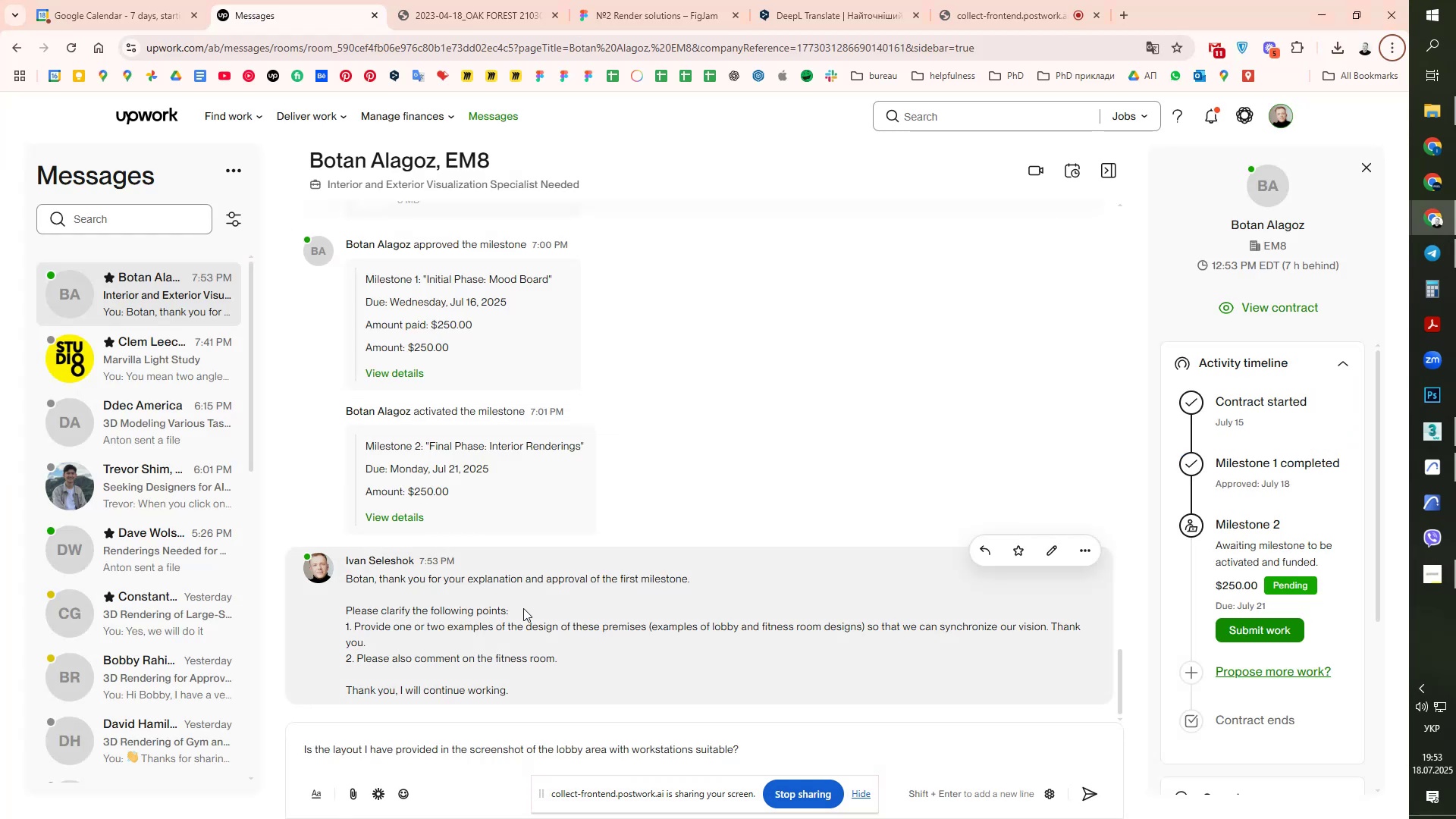 
scroll: coordinate [625, 372], scroll_direction: up, amount: 13.0
 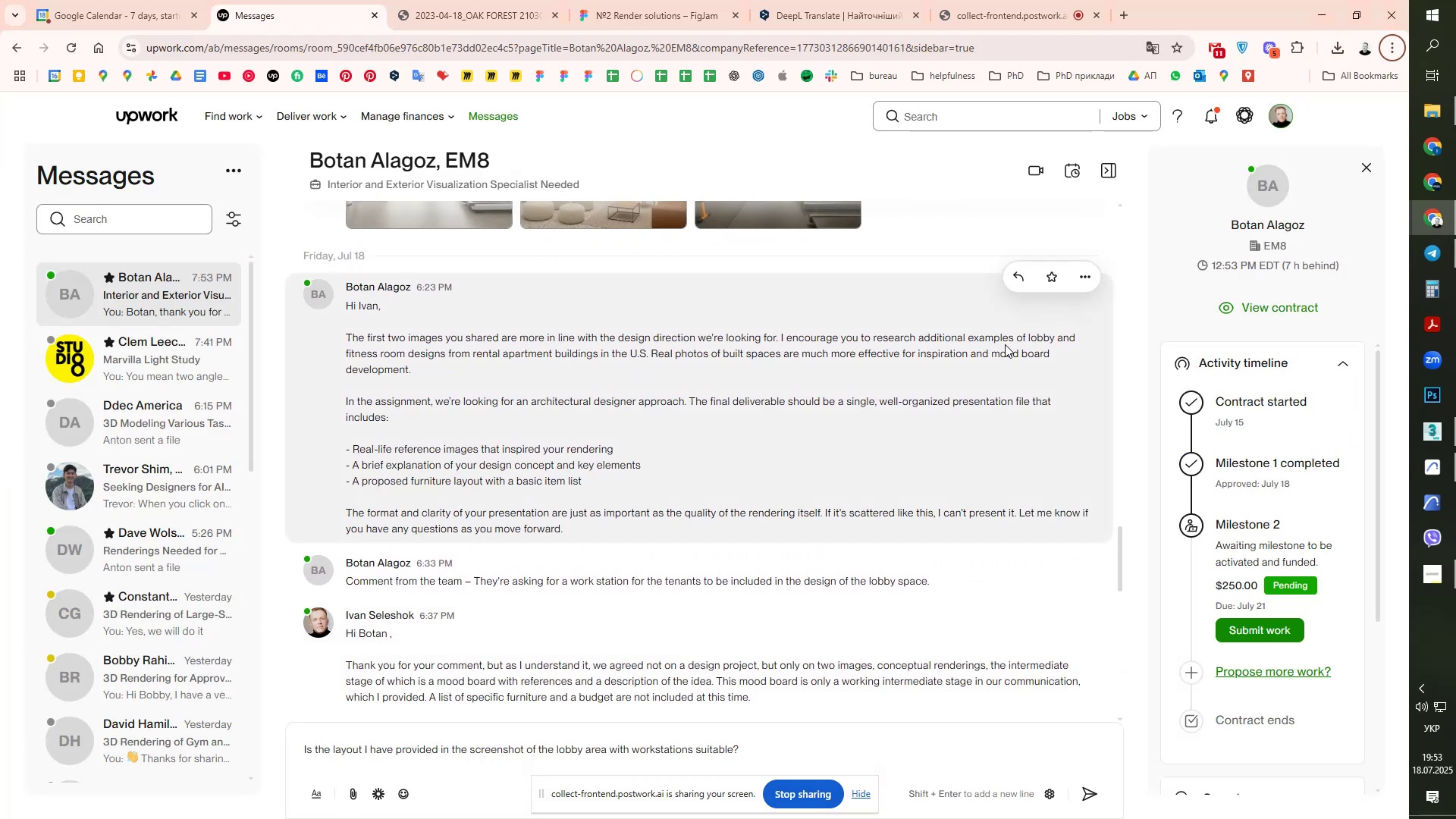 
left_click_drag(start_coordinate=[1030, 339], to_coordinate=[649, 357])
 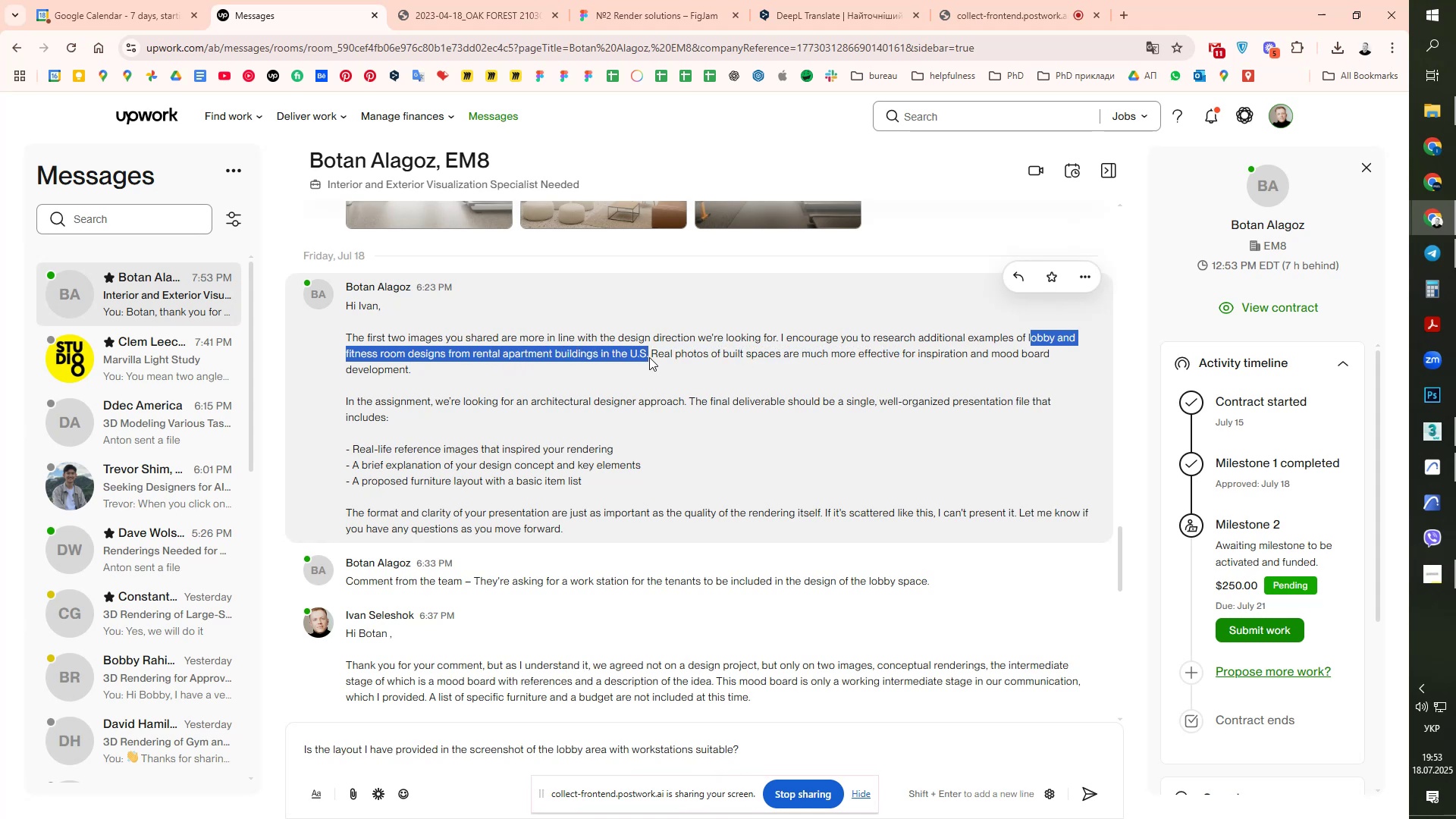 
key(Control+ControlLeft)
 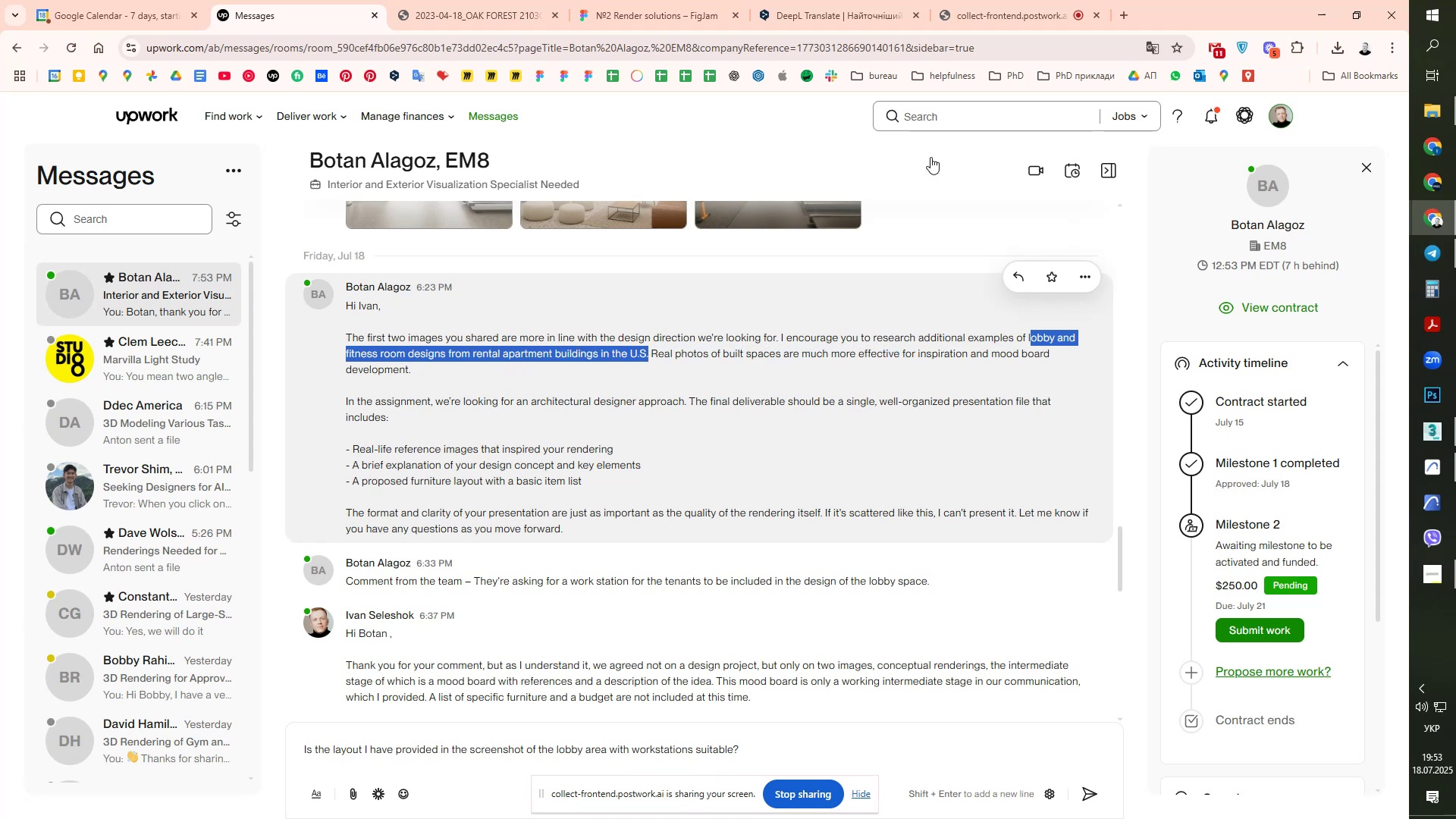 
key(Control+C)
 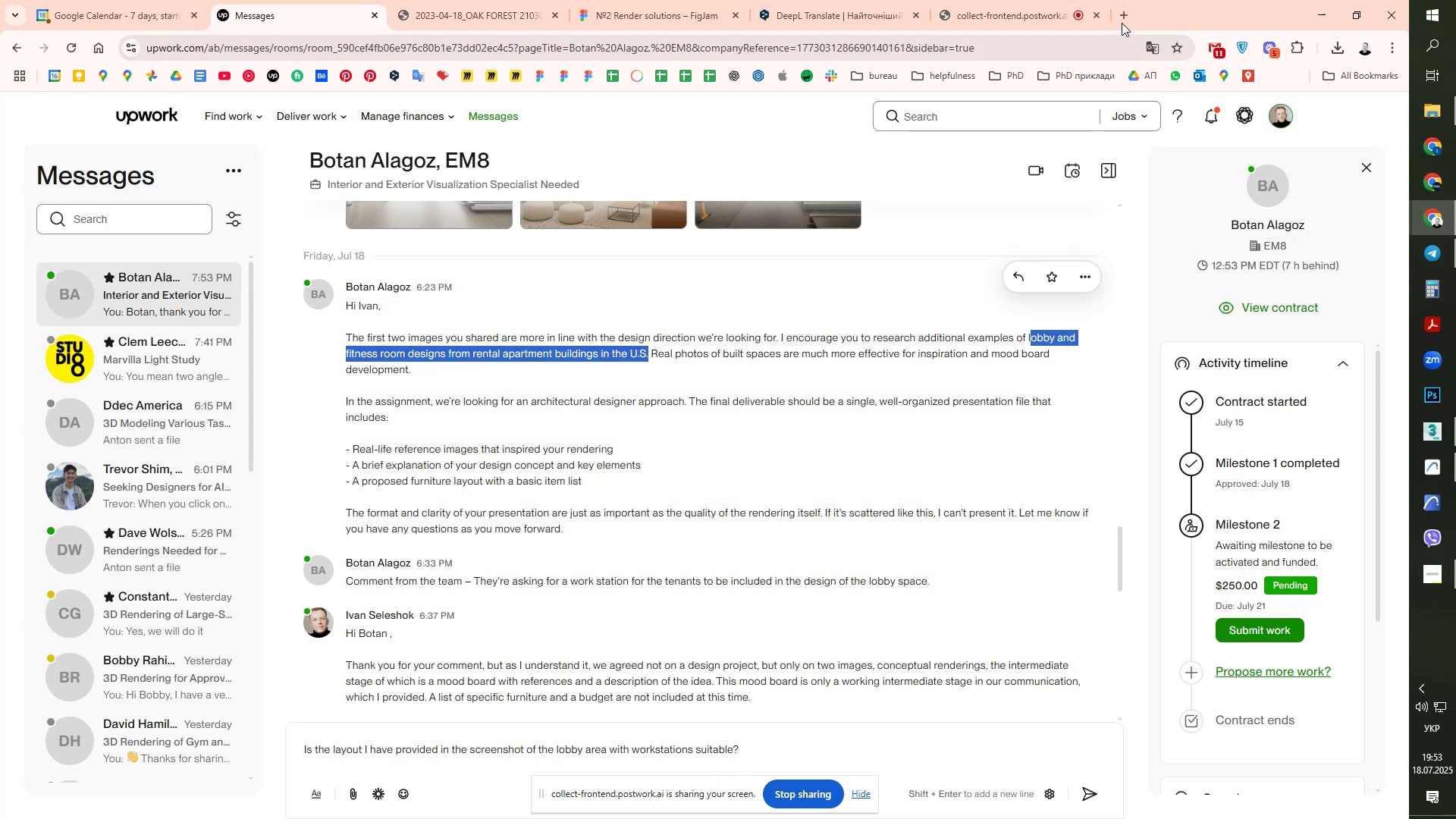 
left_click([1123, 17])
 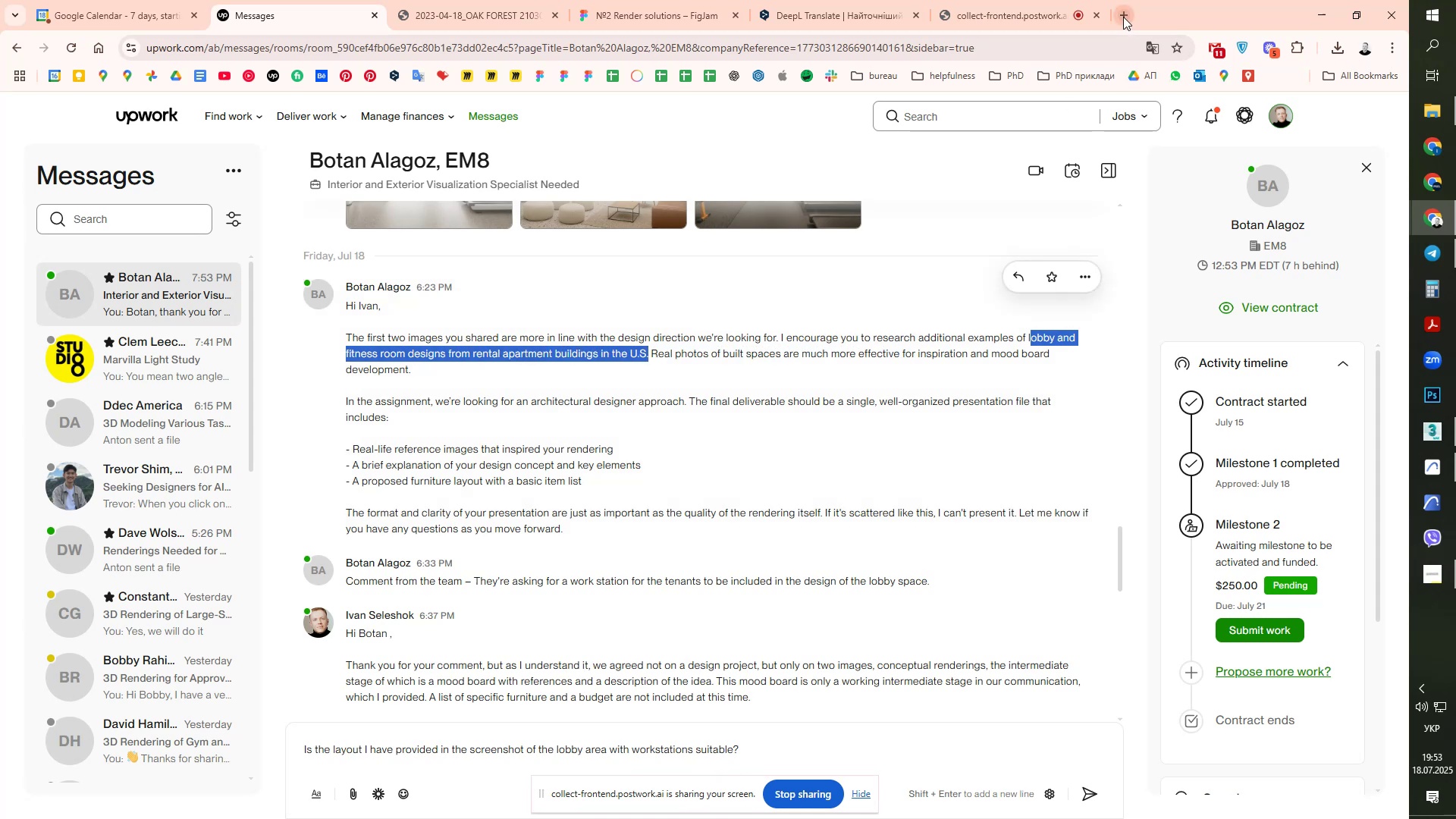 
key(Control+ControlLeft)
 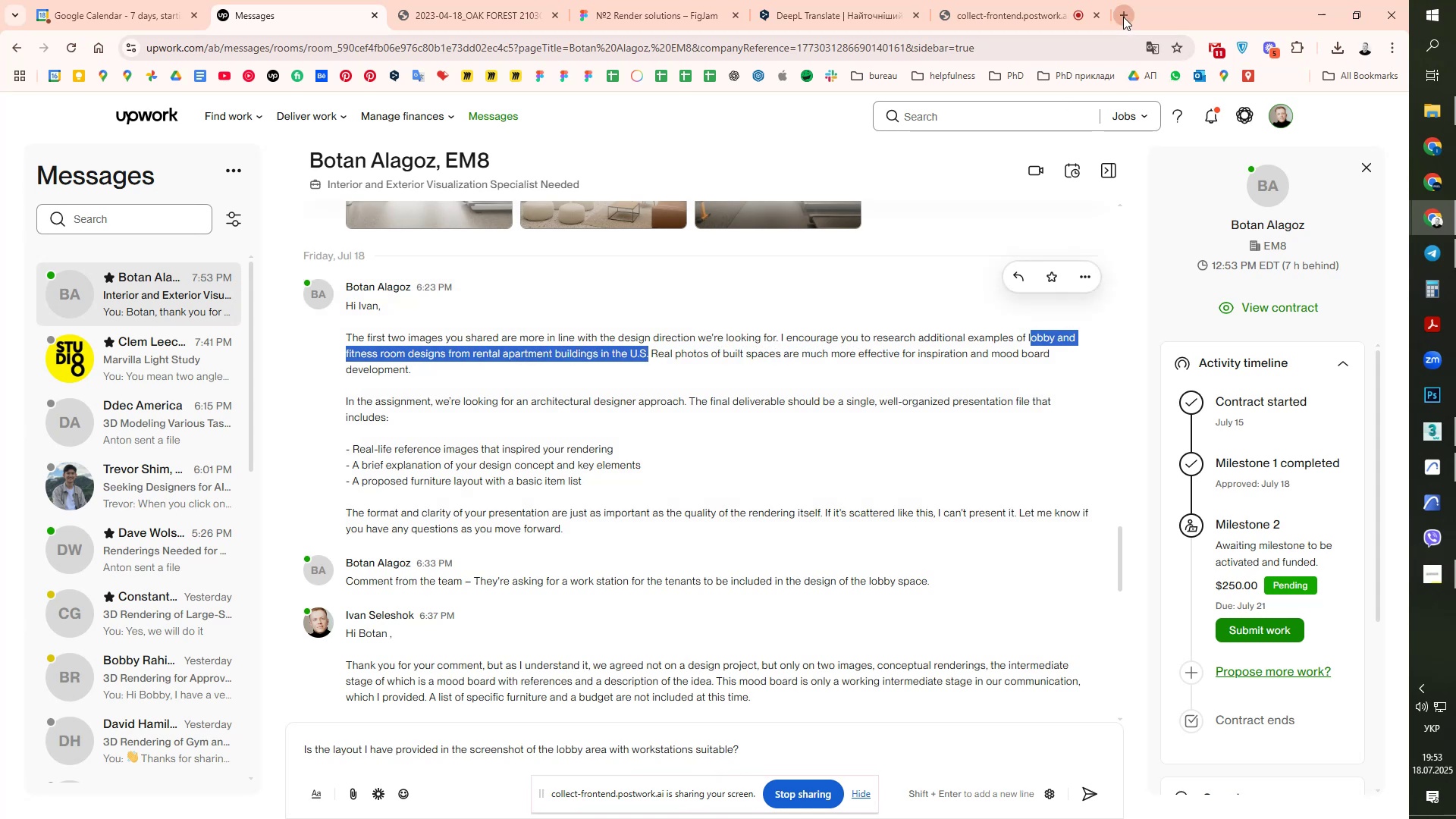 
key(Control+V)
 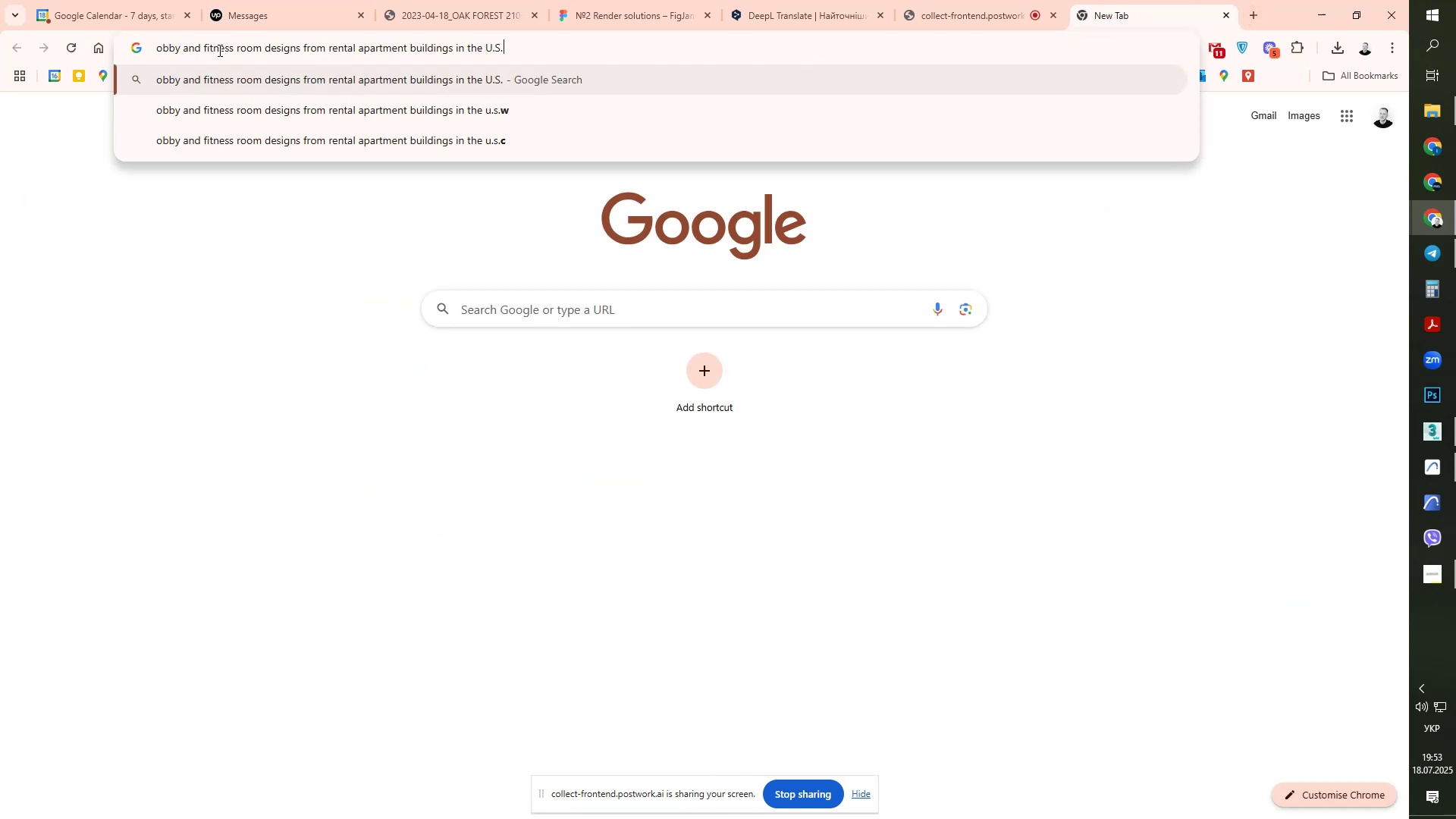 
left_click_drag(start_coordinate=[186, 49], to_coordinate=[259, 50])
 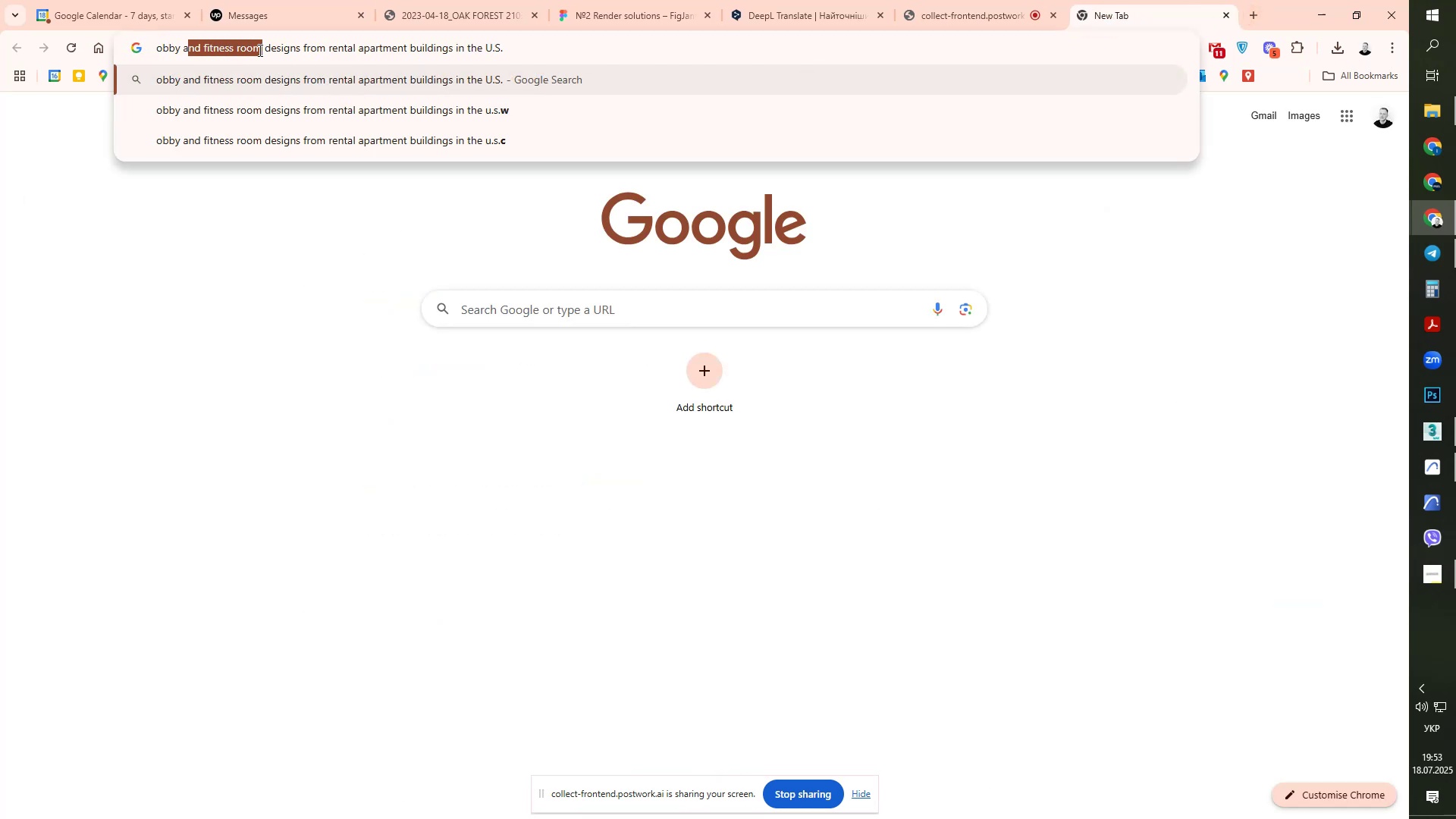 
key(Delete)
 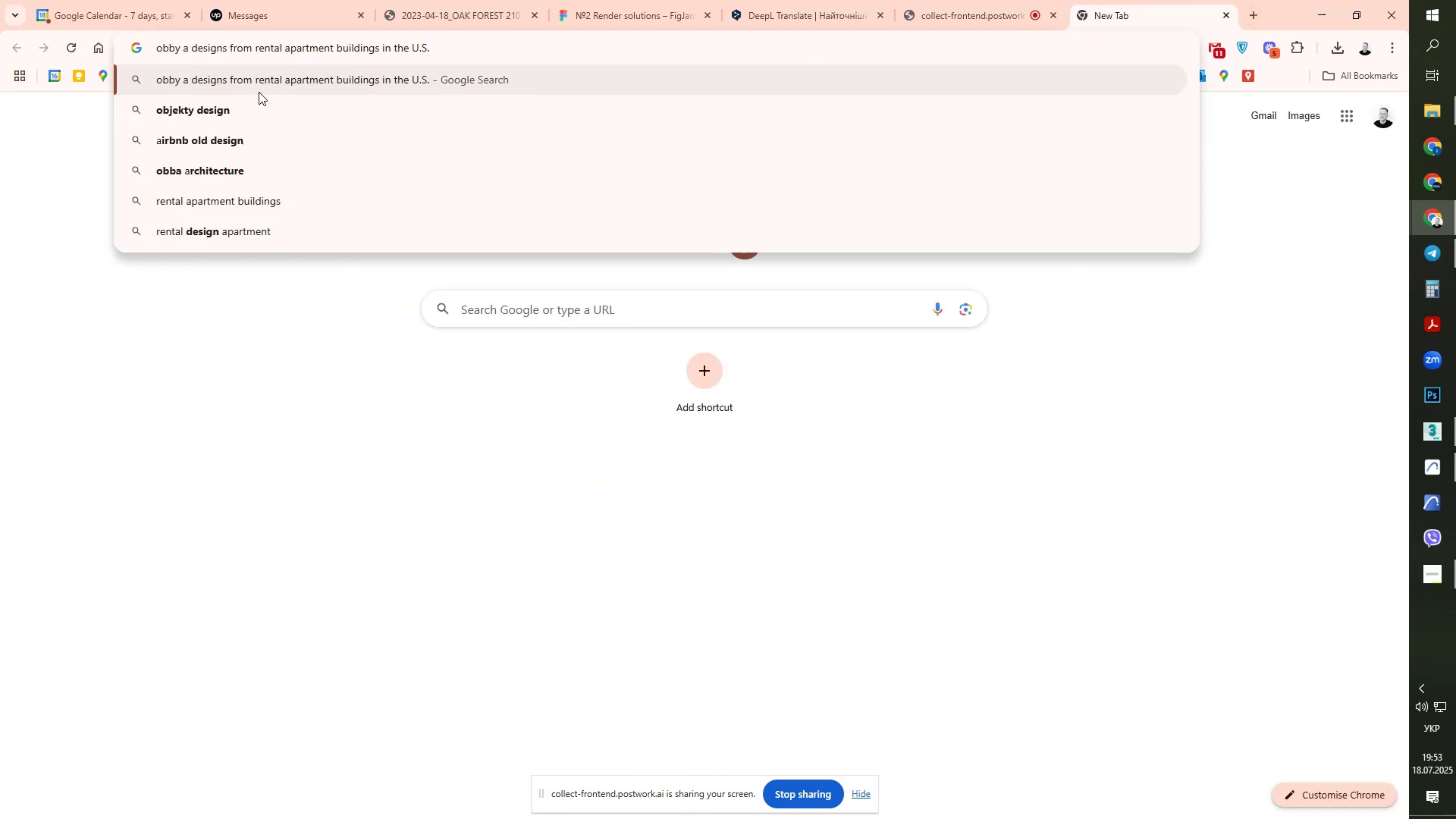 
key(Backspace)
 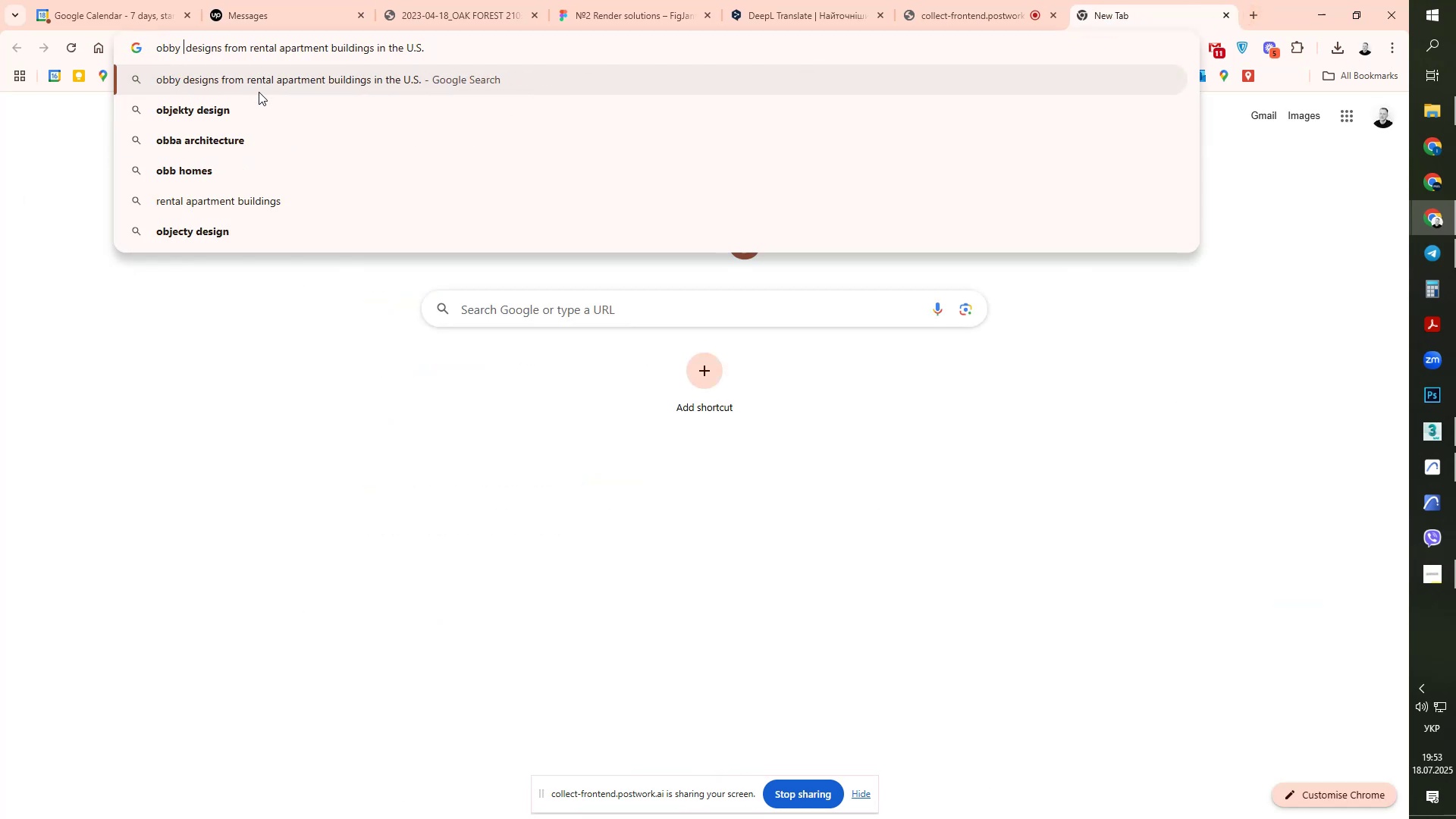 
key(Backspace)
 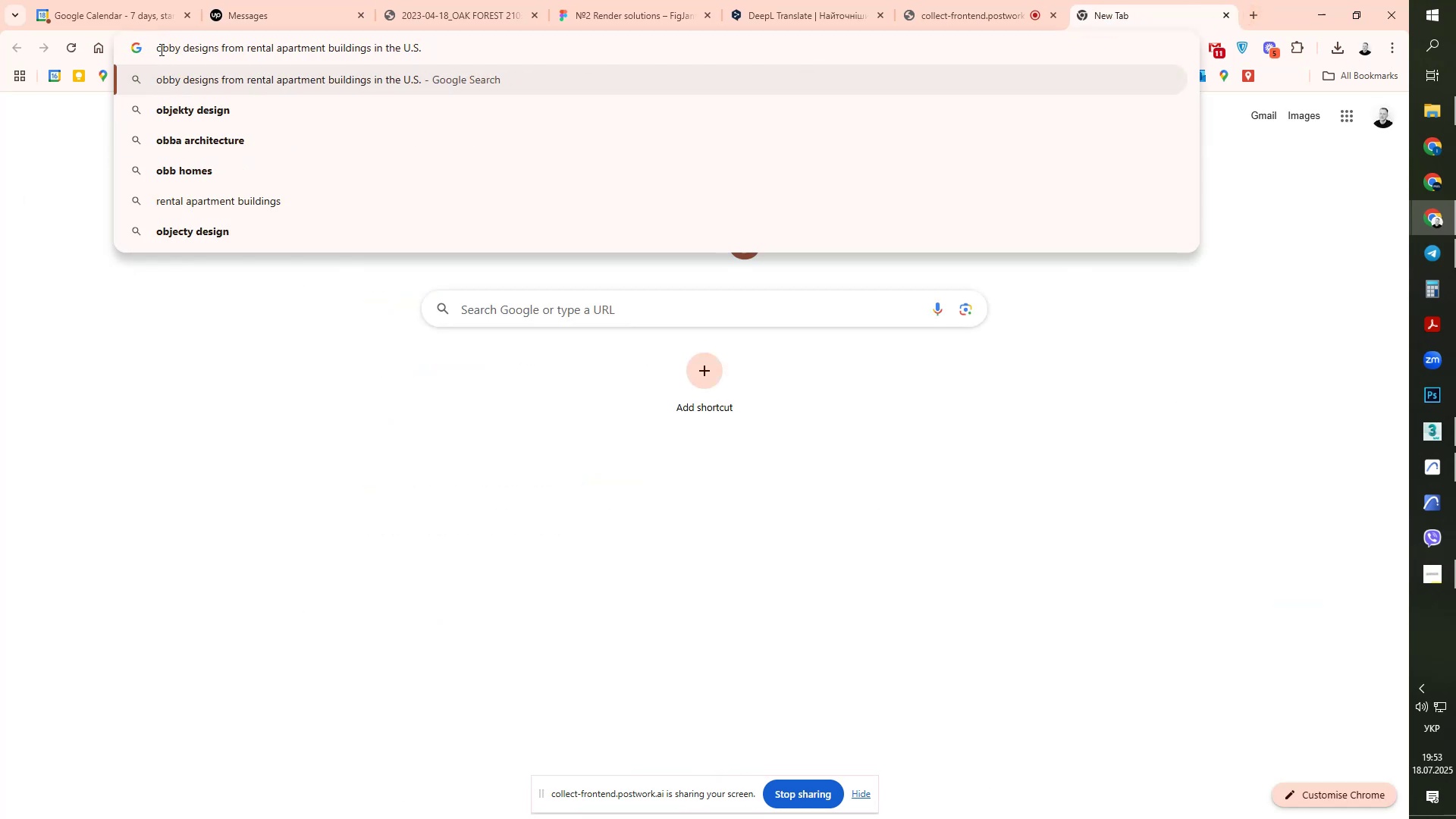 
left_click([160, 49])
 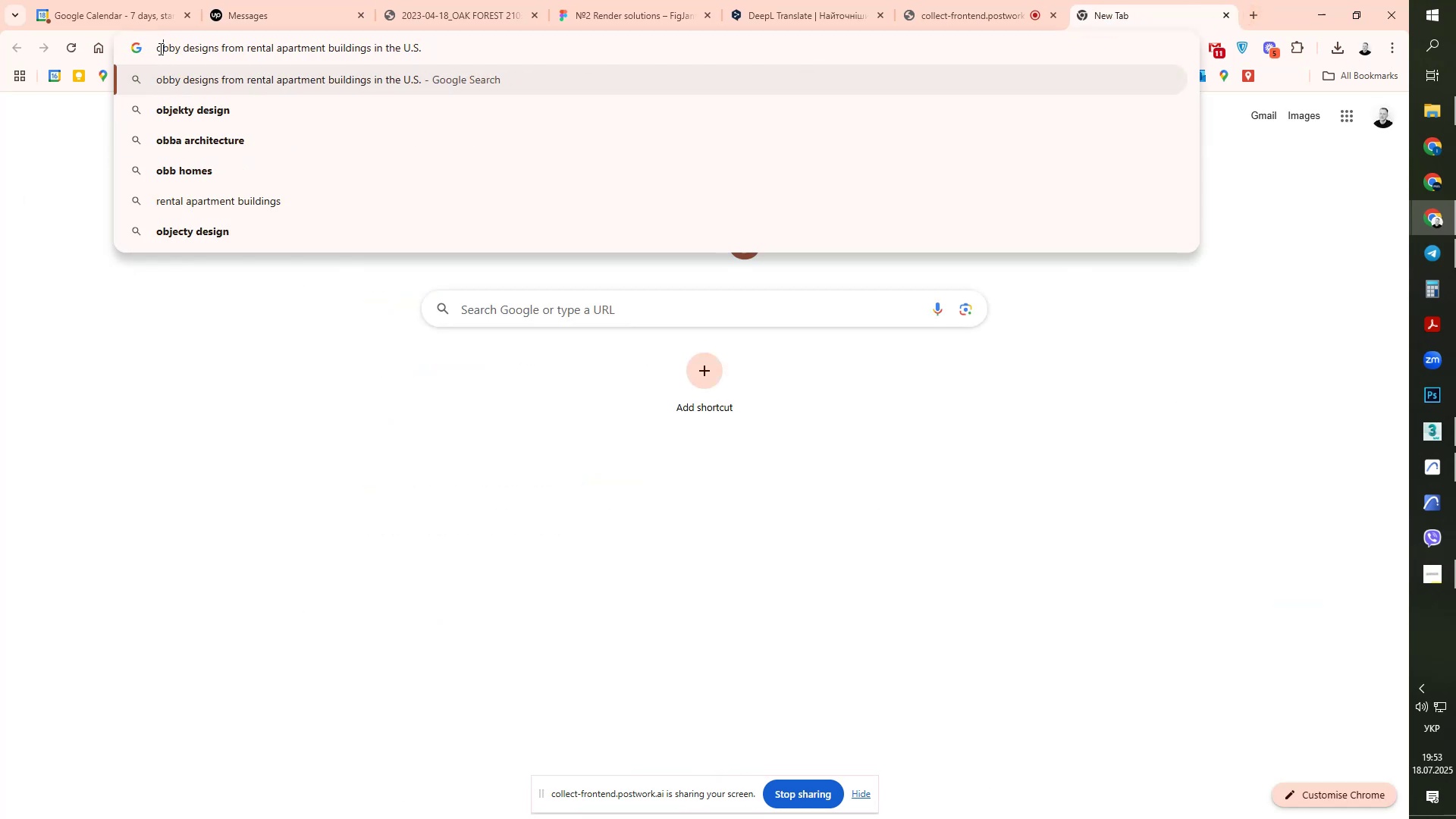 
left_click([159, 49])
 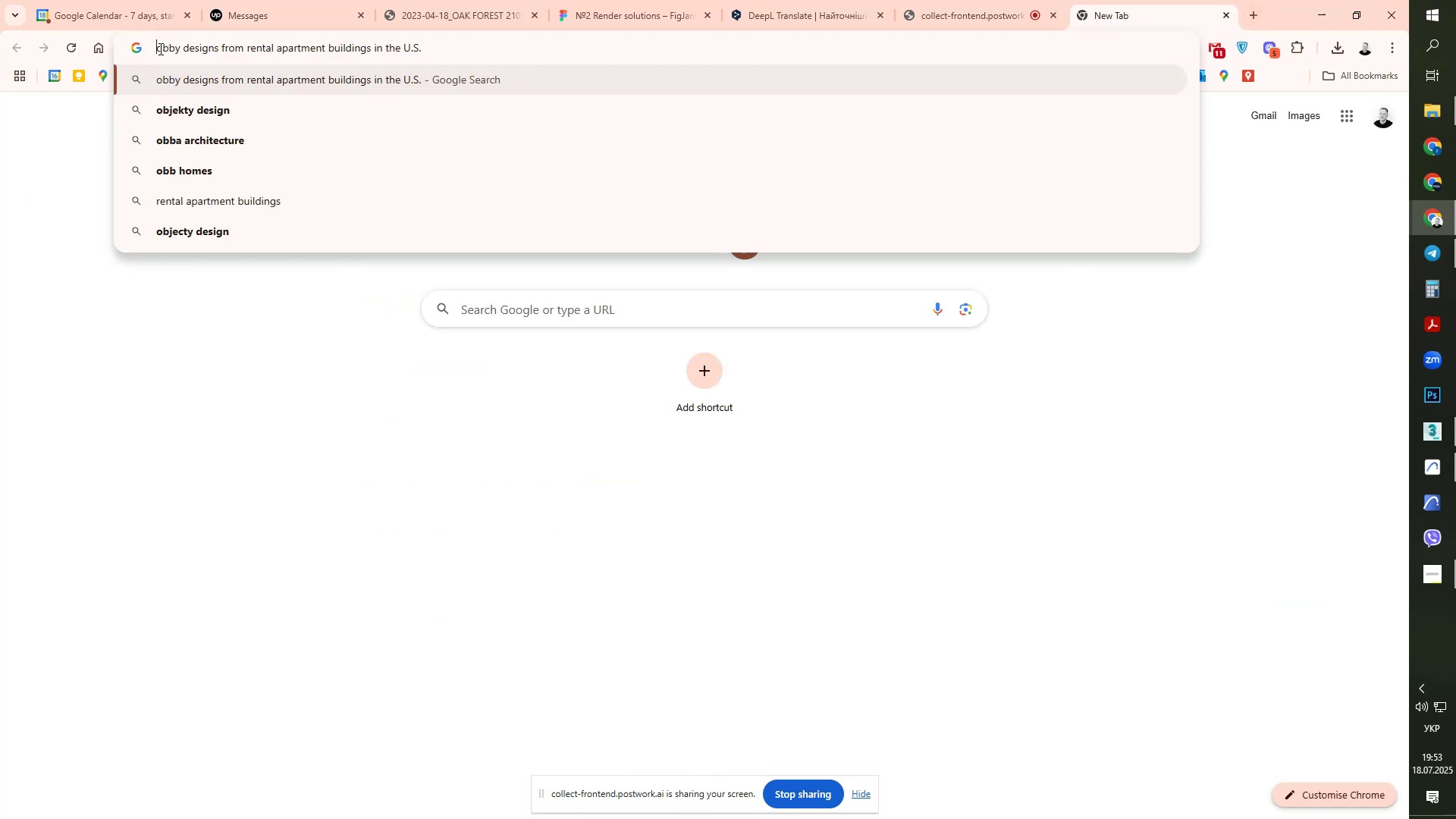 
key(Alt+AltLeft)
 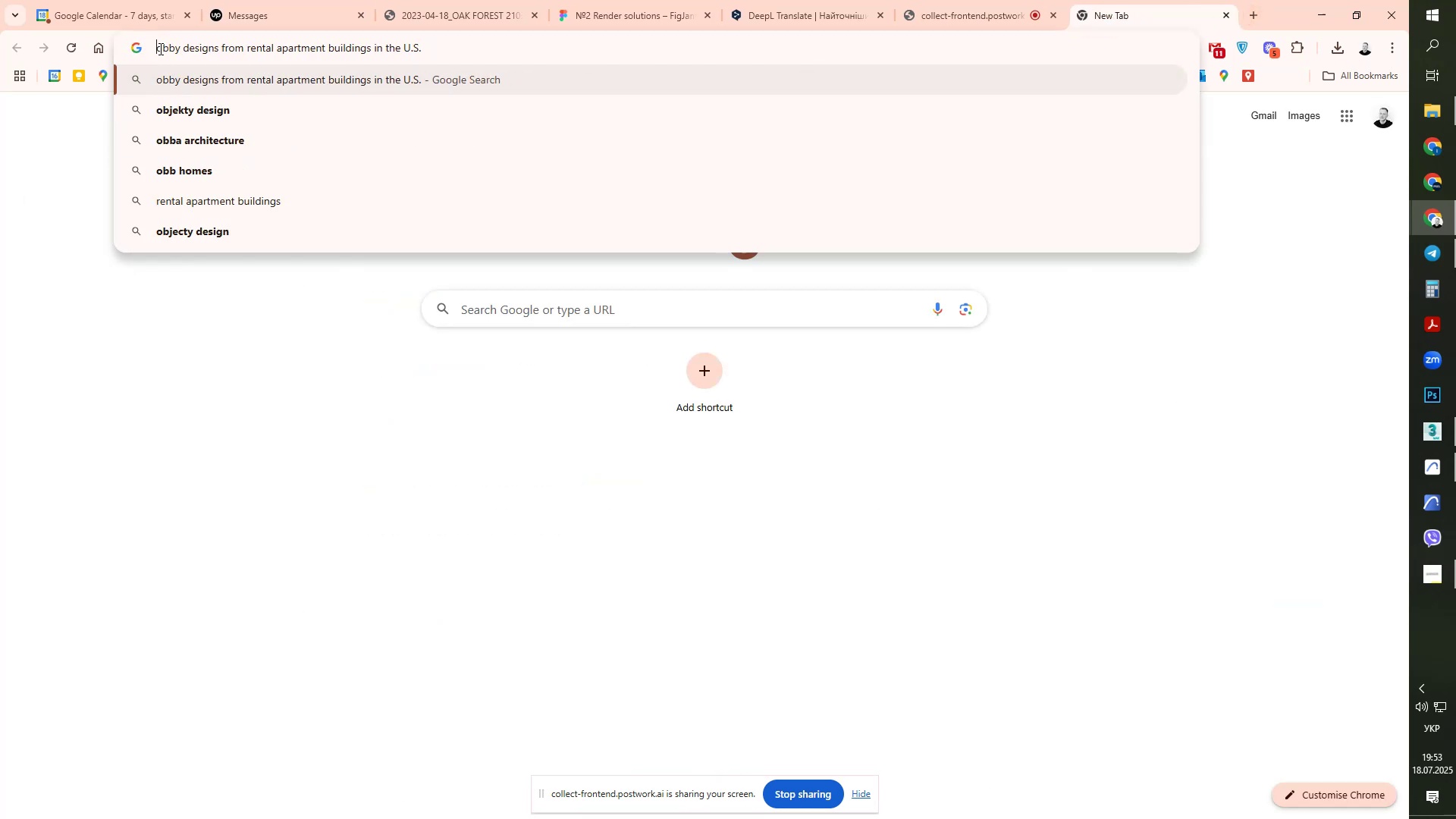 
key(Alt+Shift+ShiftLeft)
 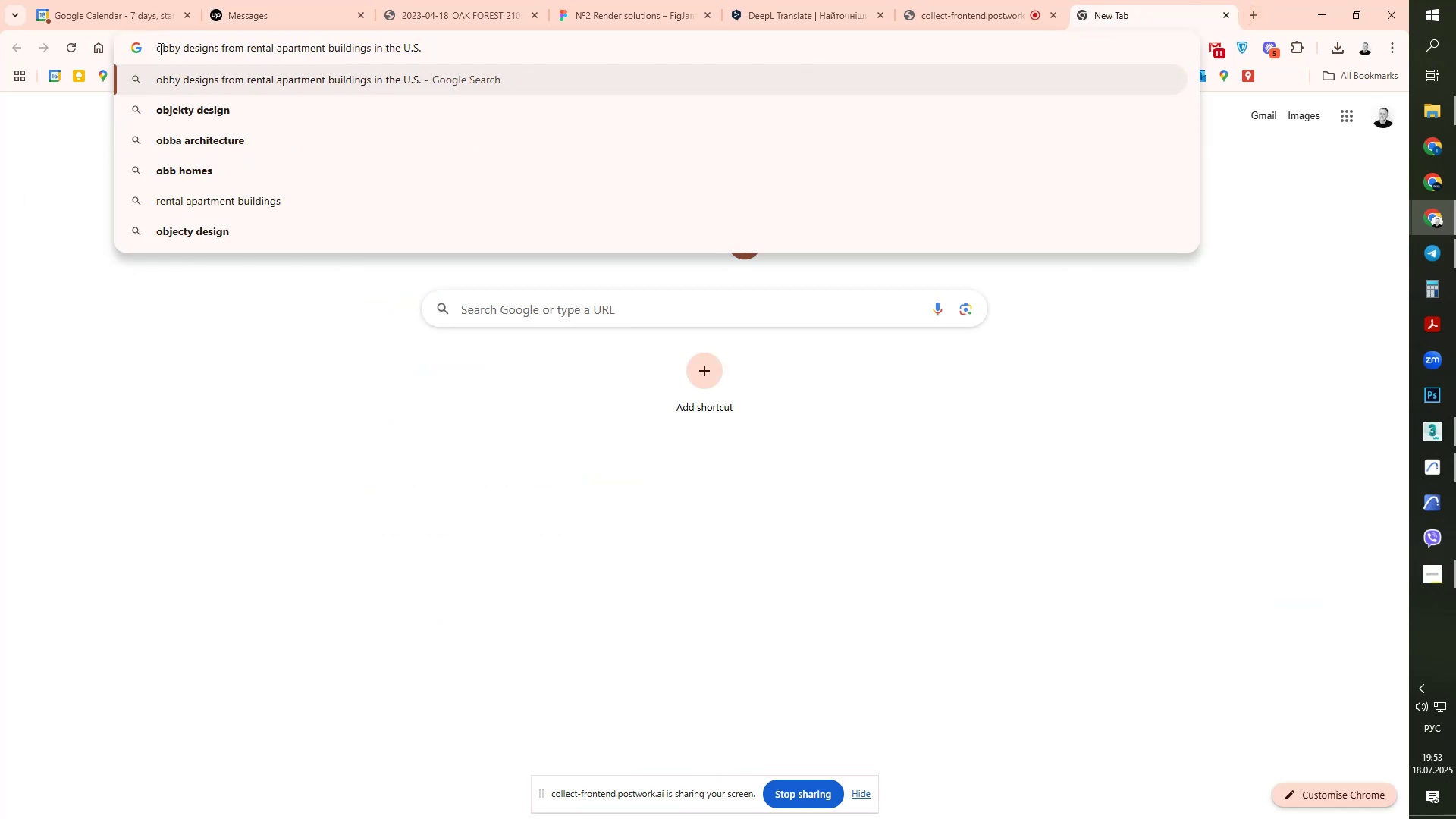 
key(Alt+AltLeft)
 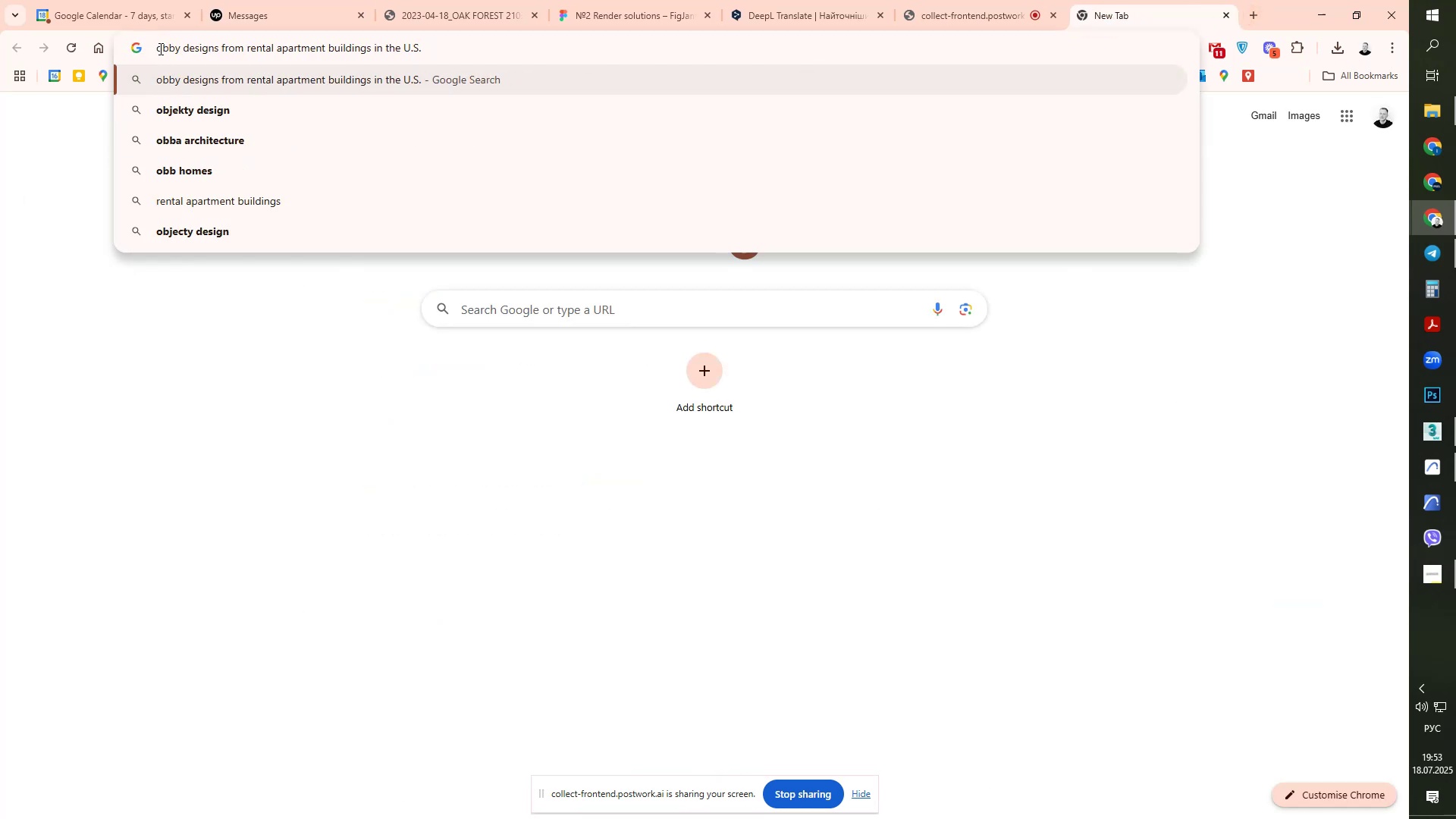 
key(Alt+Shift+ShiftLeft)
 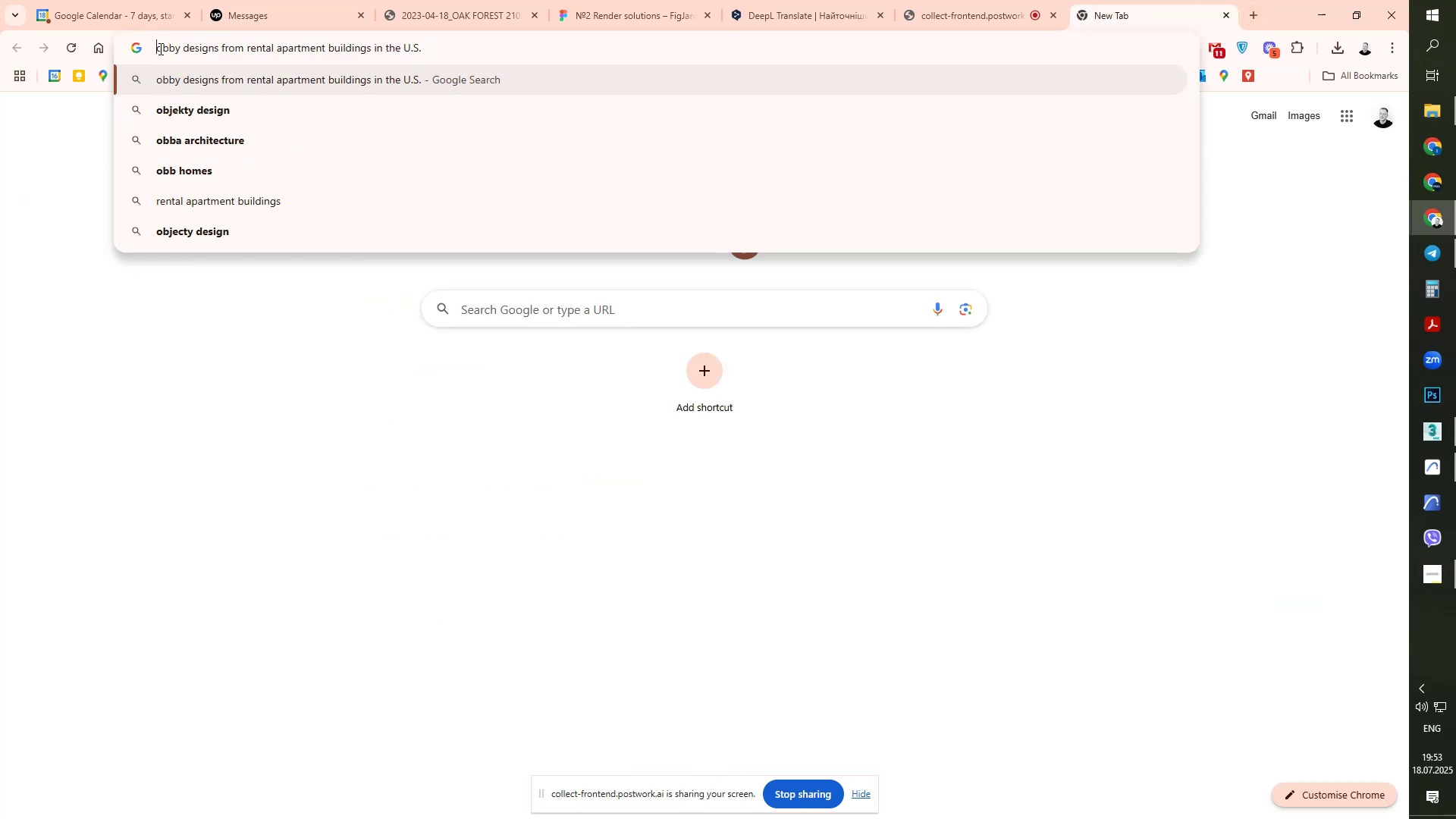 
key(L)
 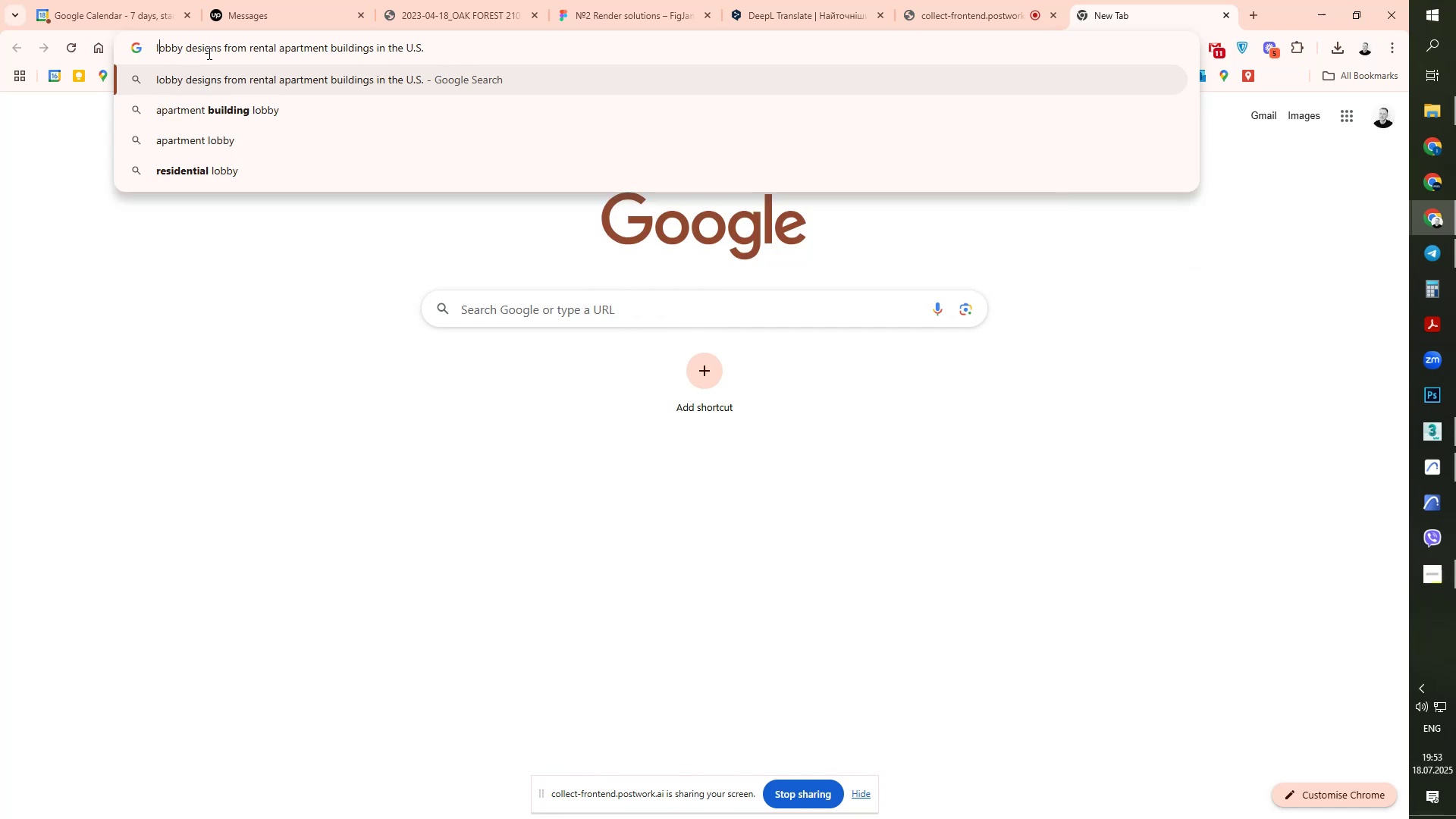 
left_click_drag(start_coordinate=[223, 47], to_coordinate=[243, 49])
 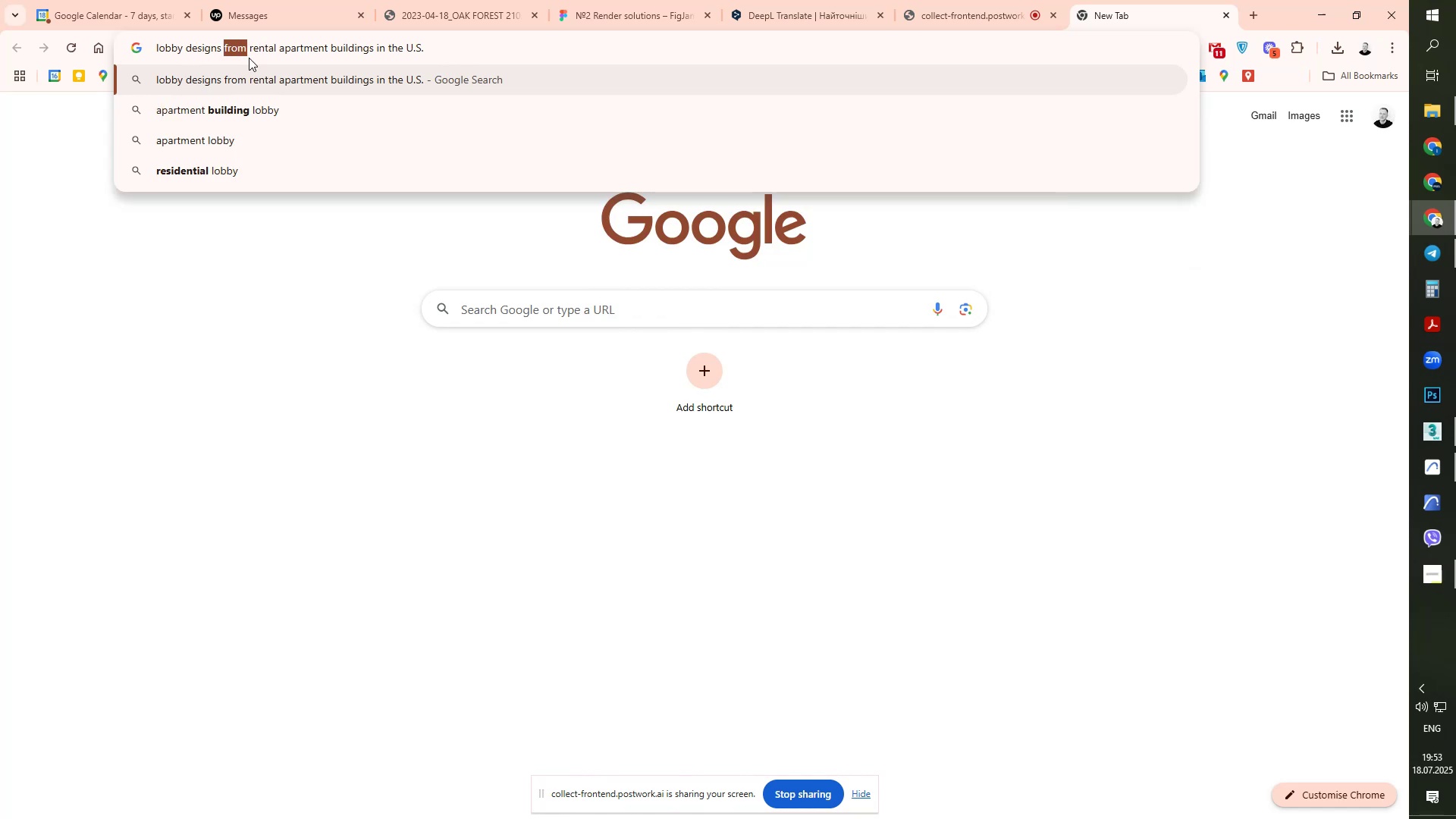 
key(Delete)
 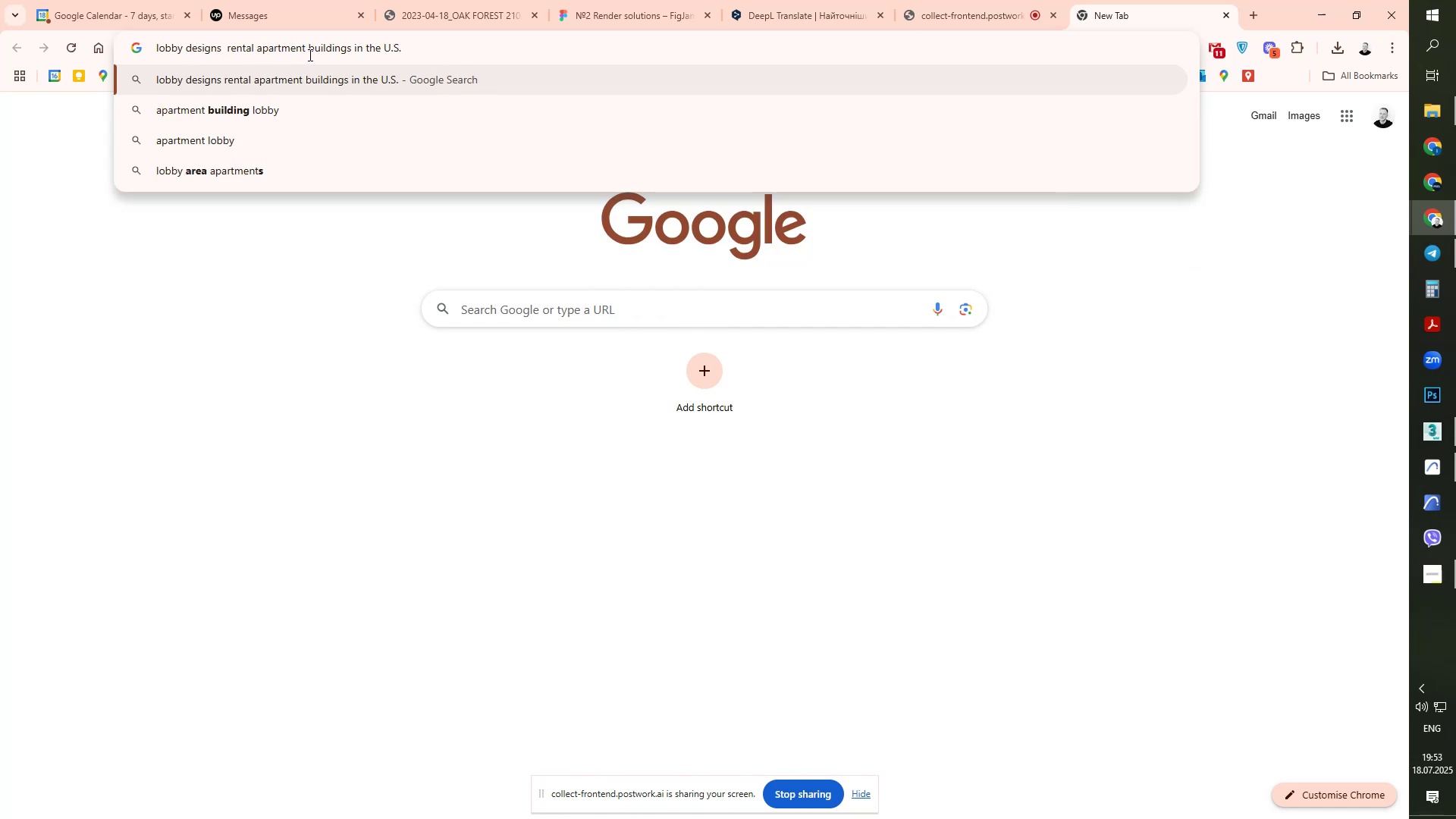 
key(Enter)
 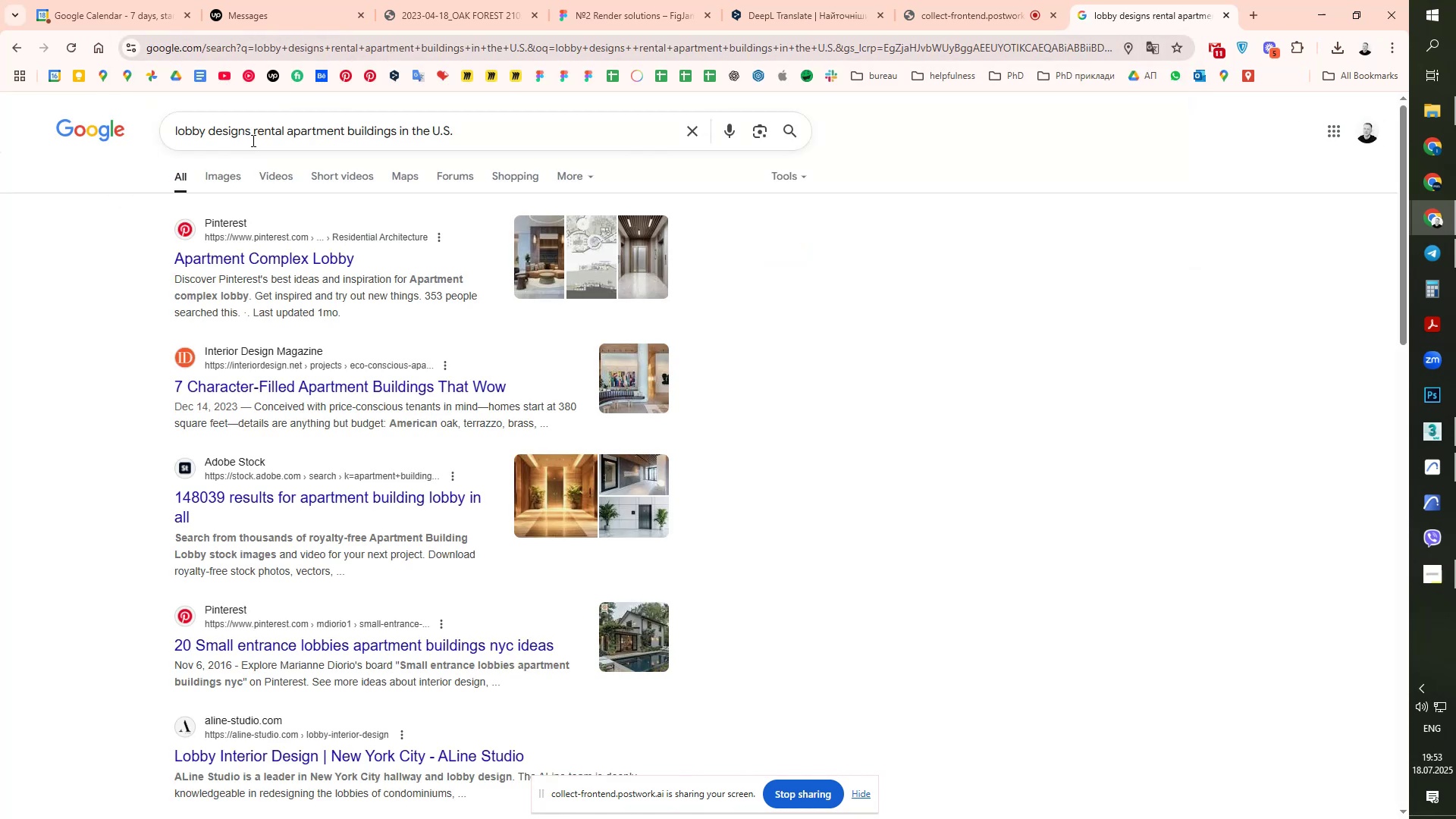 
left_click([208, 170])
 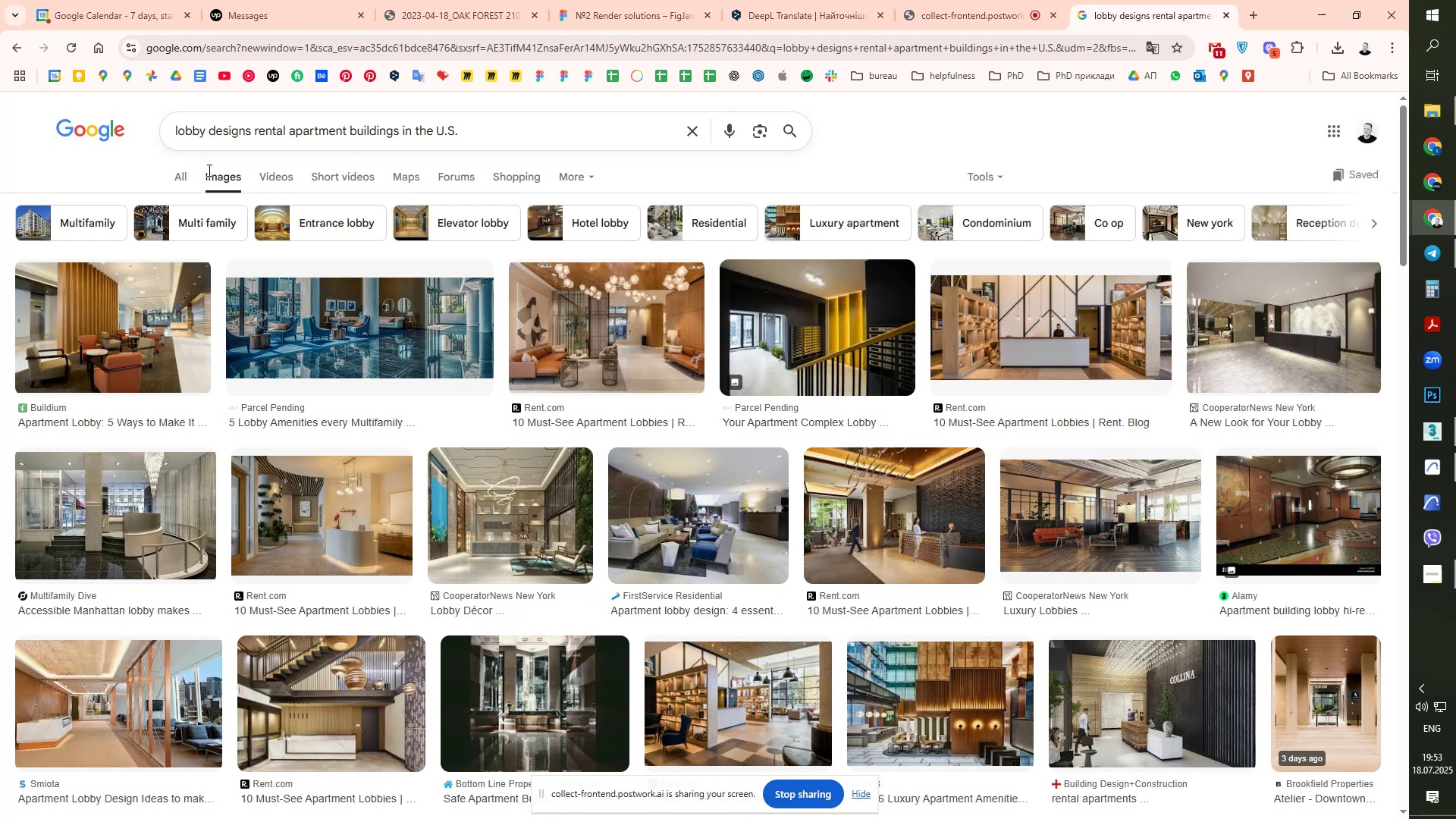 
wait(11.87)
 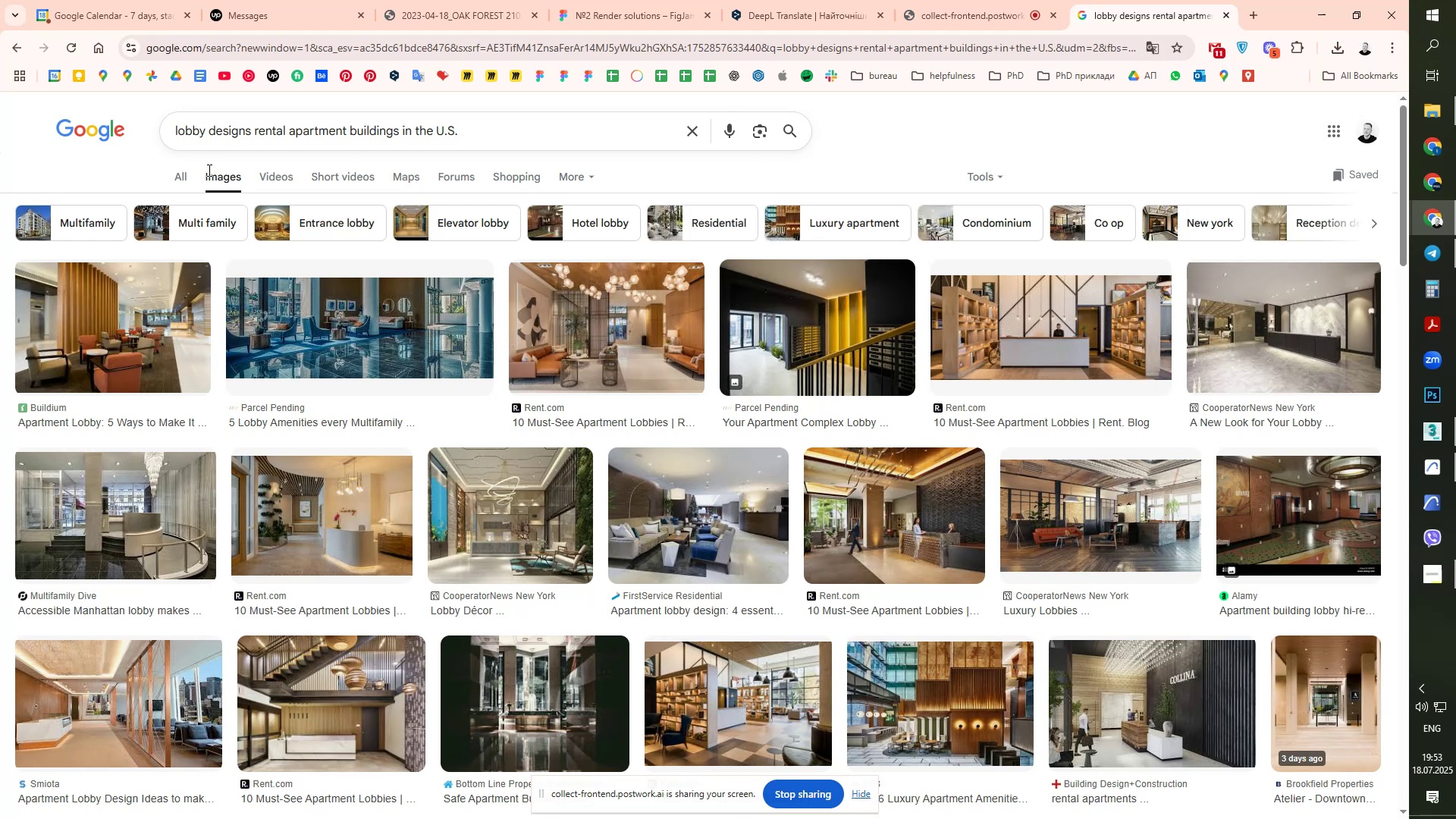 
left_click_drag(start_coordinate=[400, 126], to_coordinate=[642, 134])
 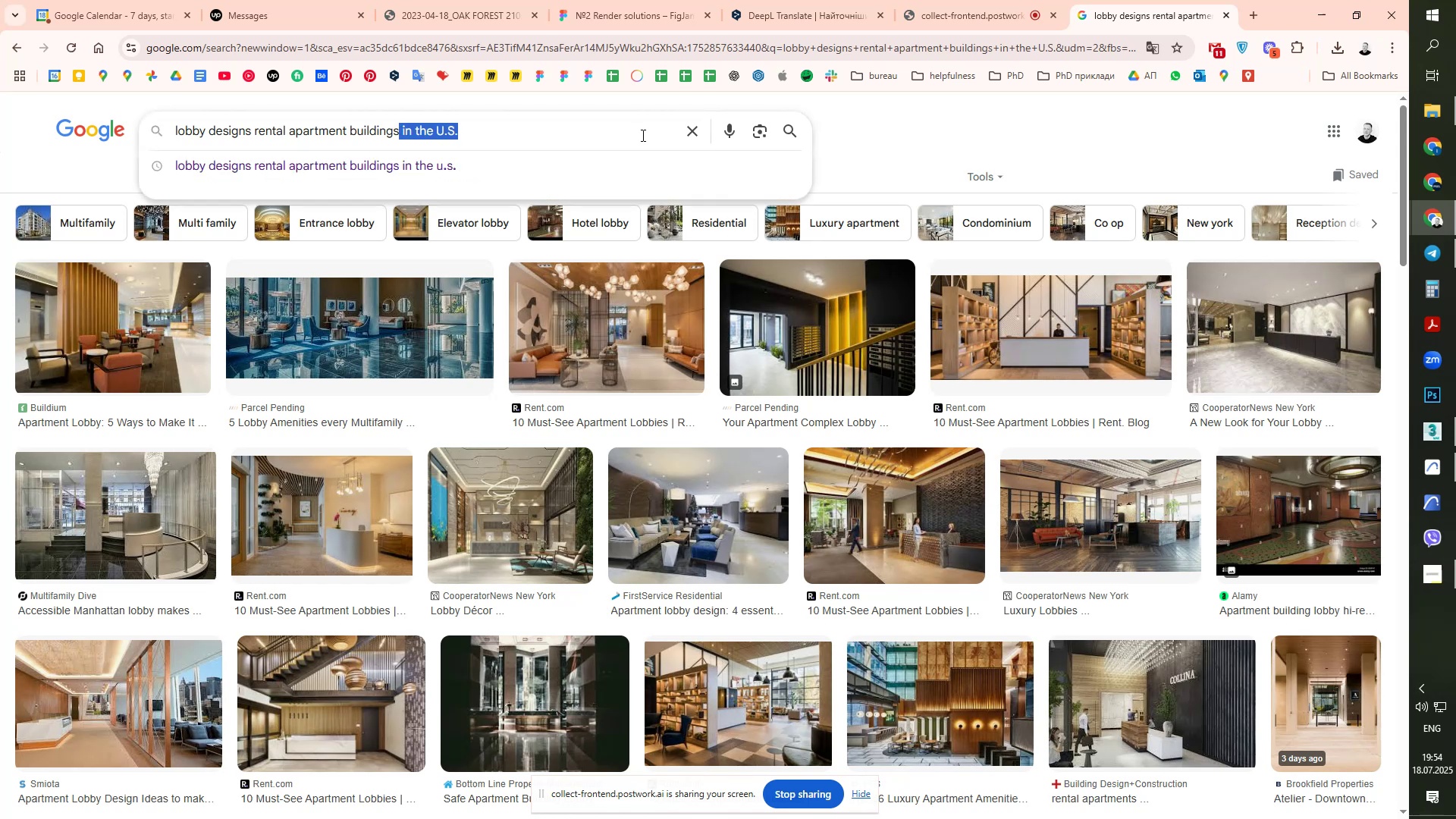 
key(Backspace)
 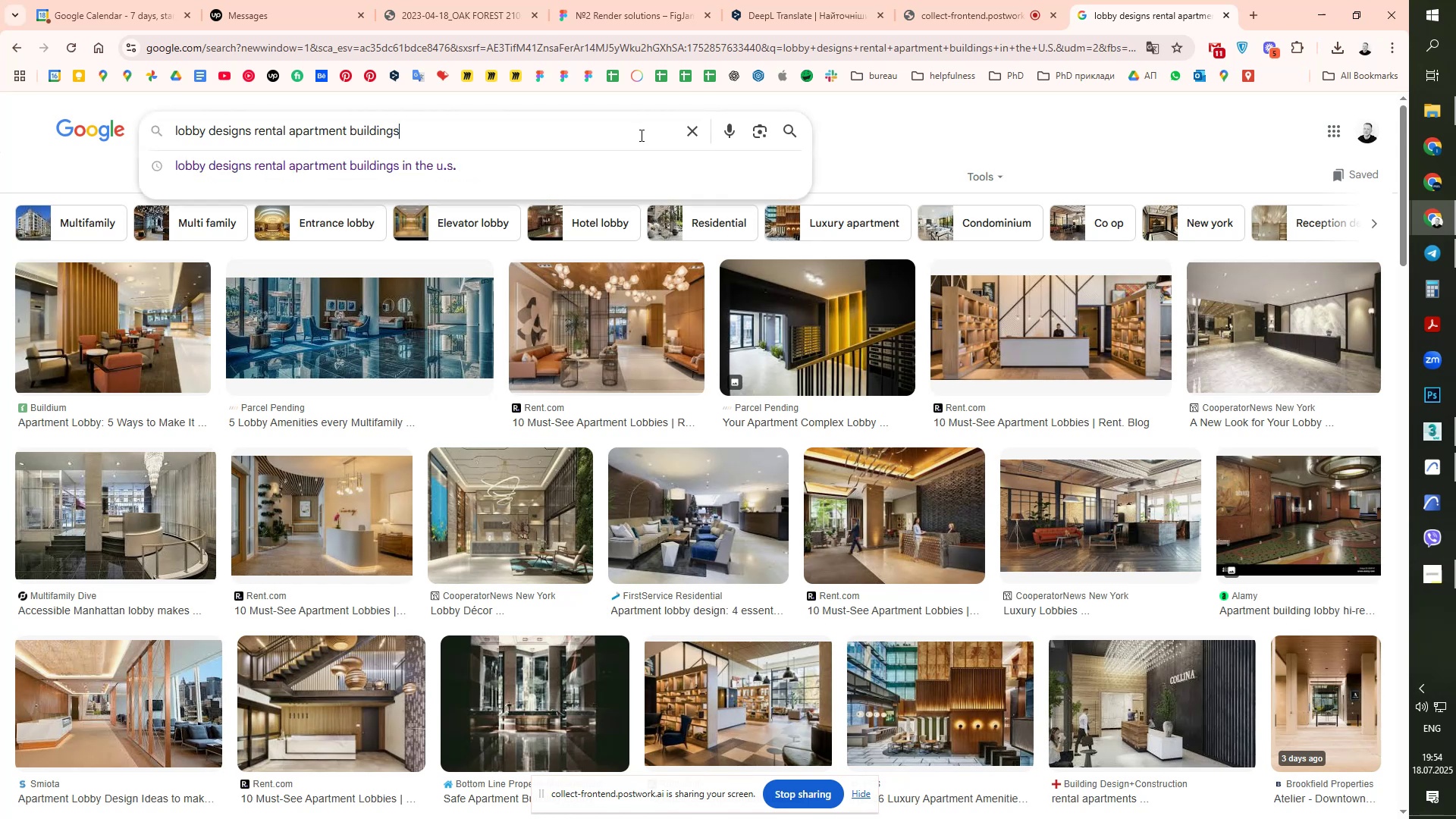 
key(Delete)
 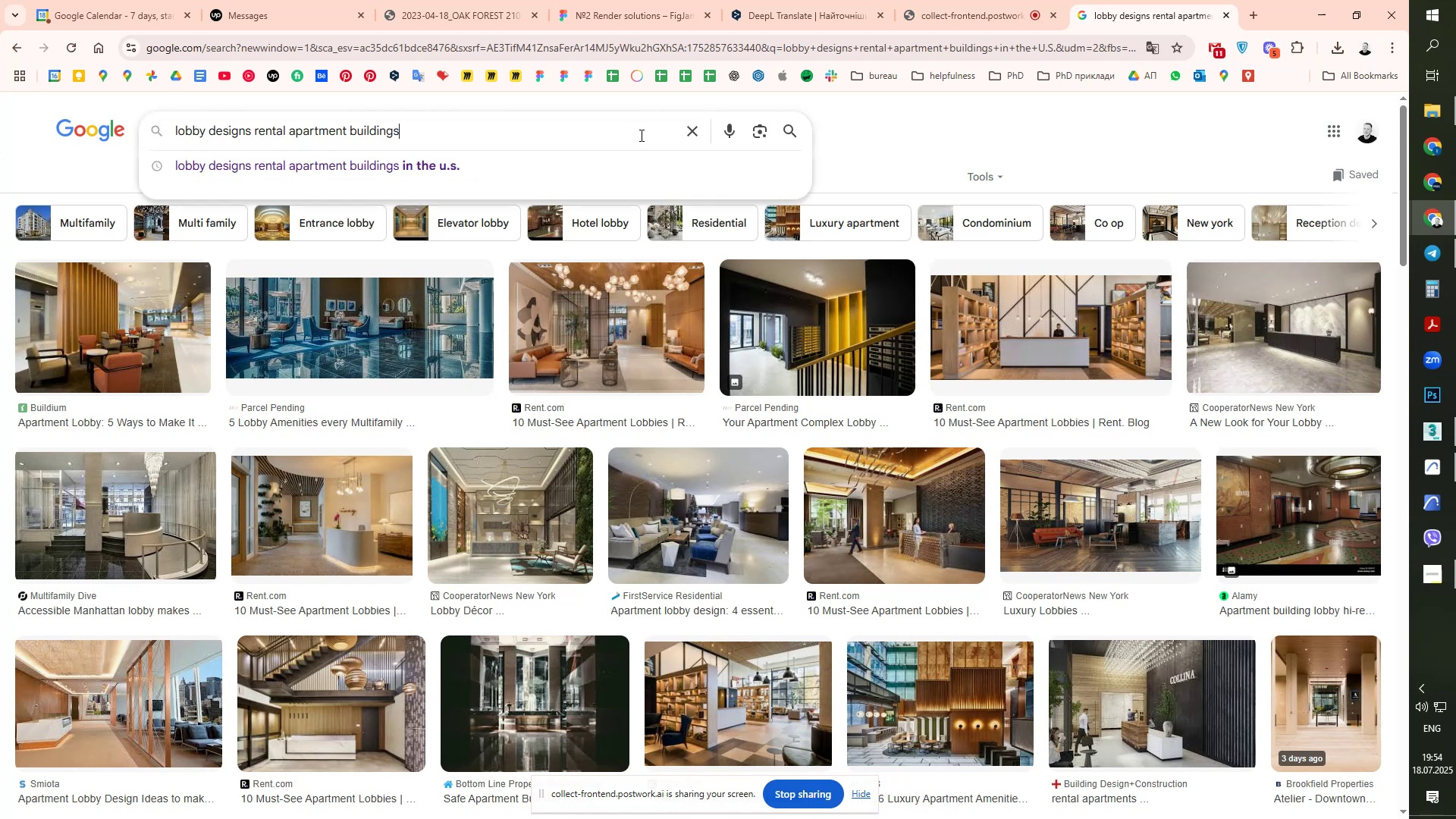 
key(Enter)
 